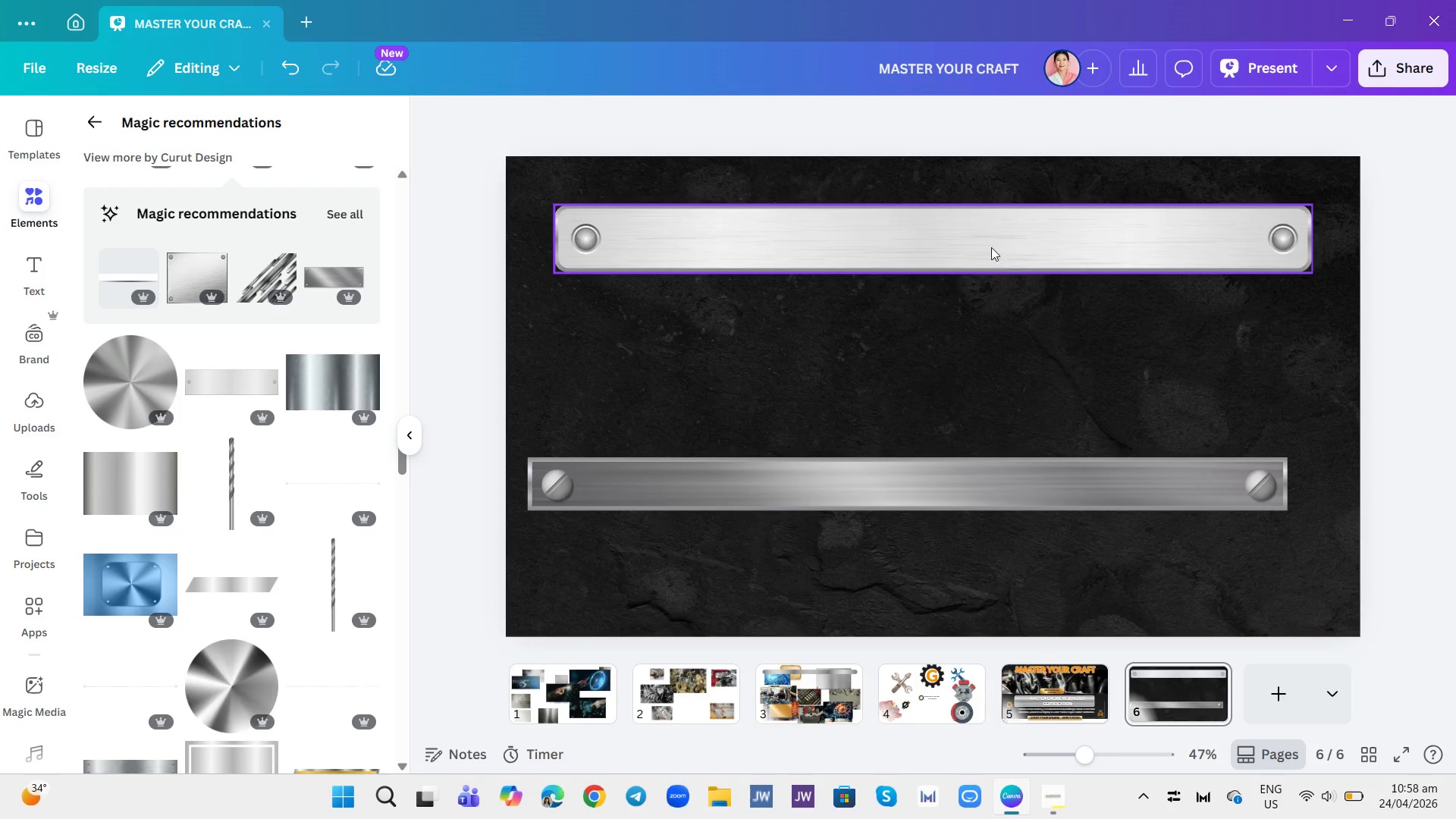 
left_click([991, 247])
 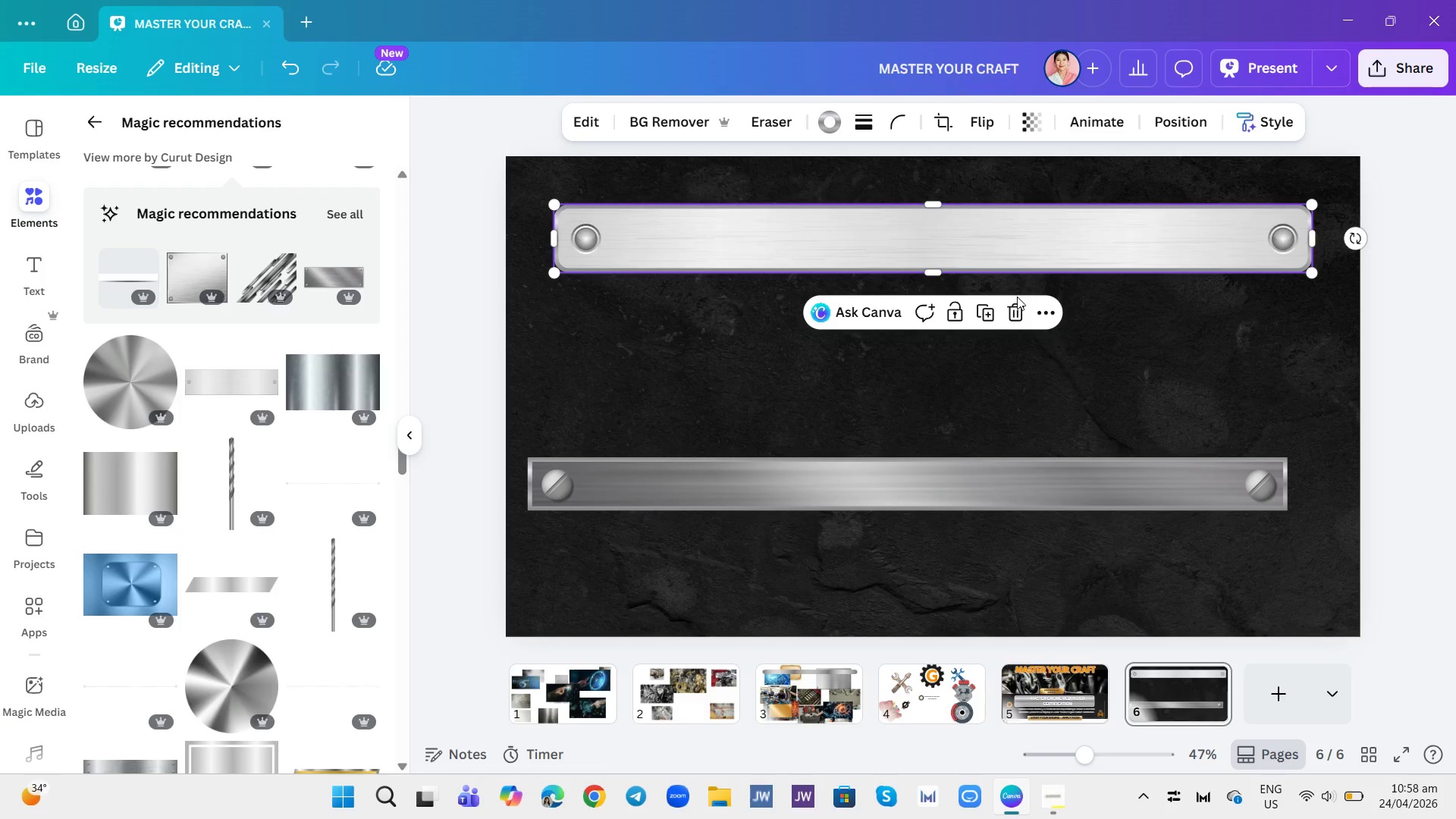 
left_click([1013, 309])
 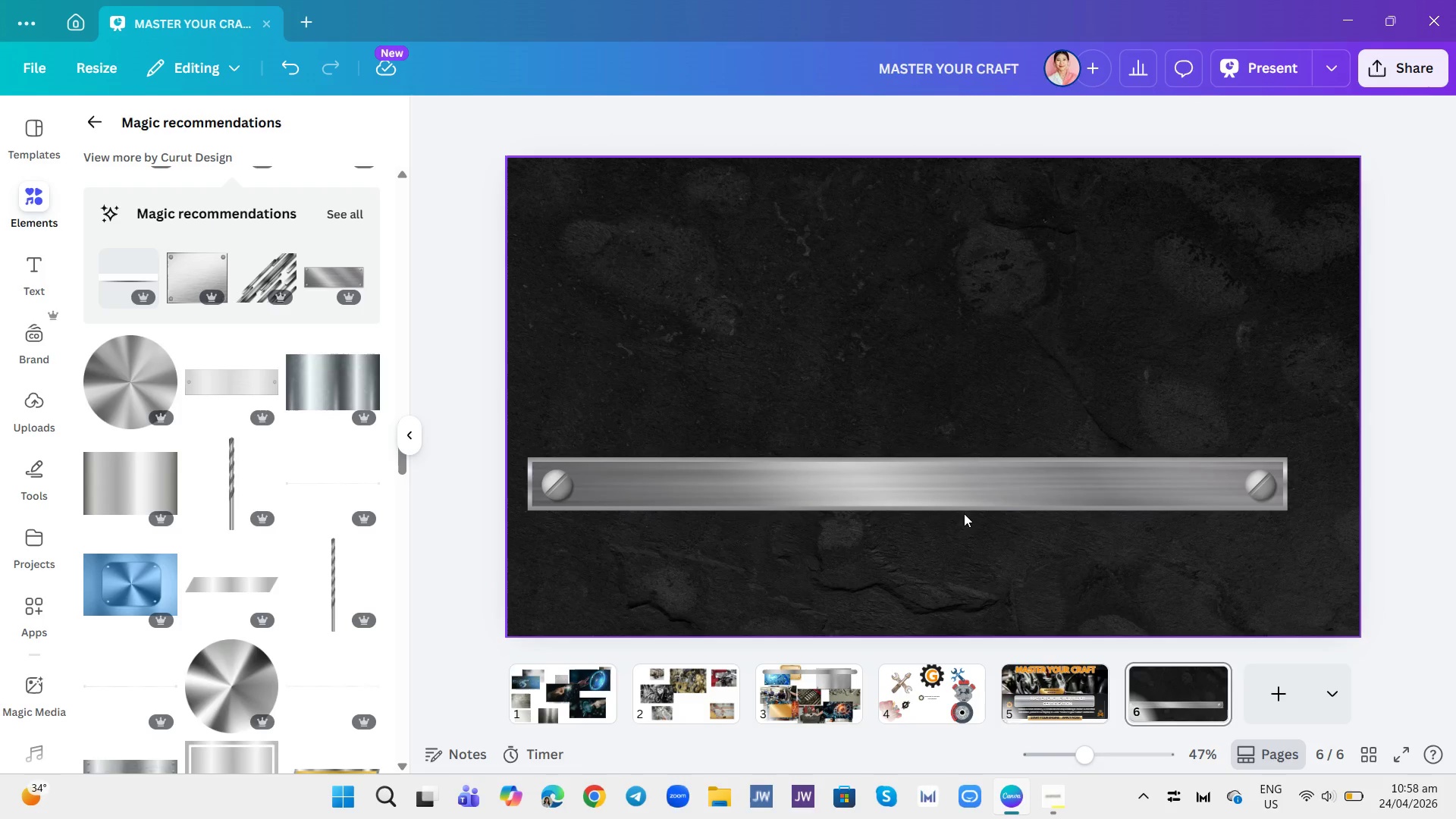 
left_click_drag(start_coordinate=[955, 491], to_coordinate=[978, 239])
 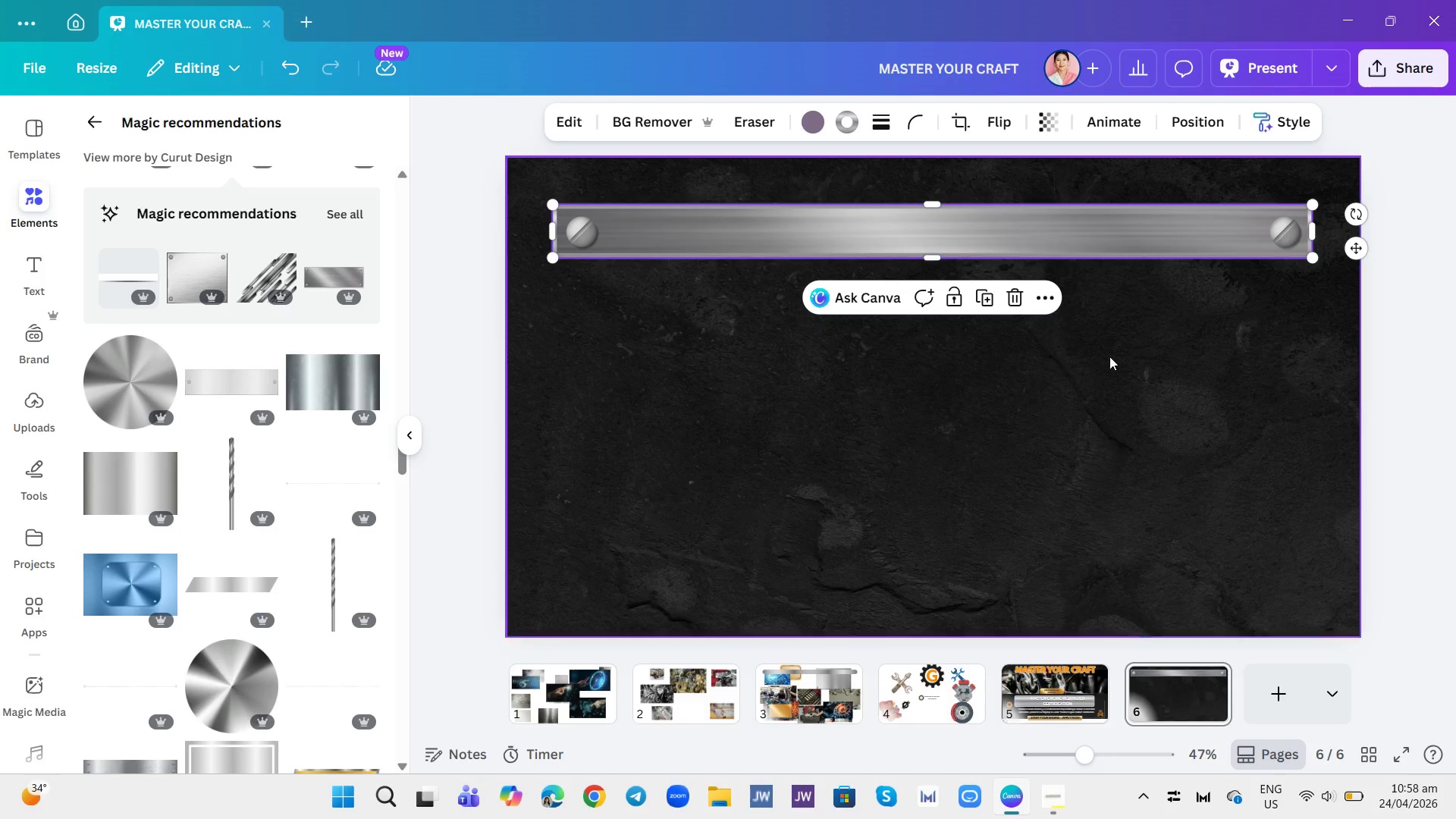 
left_click([1109, 356])
 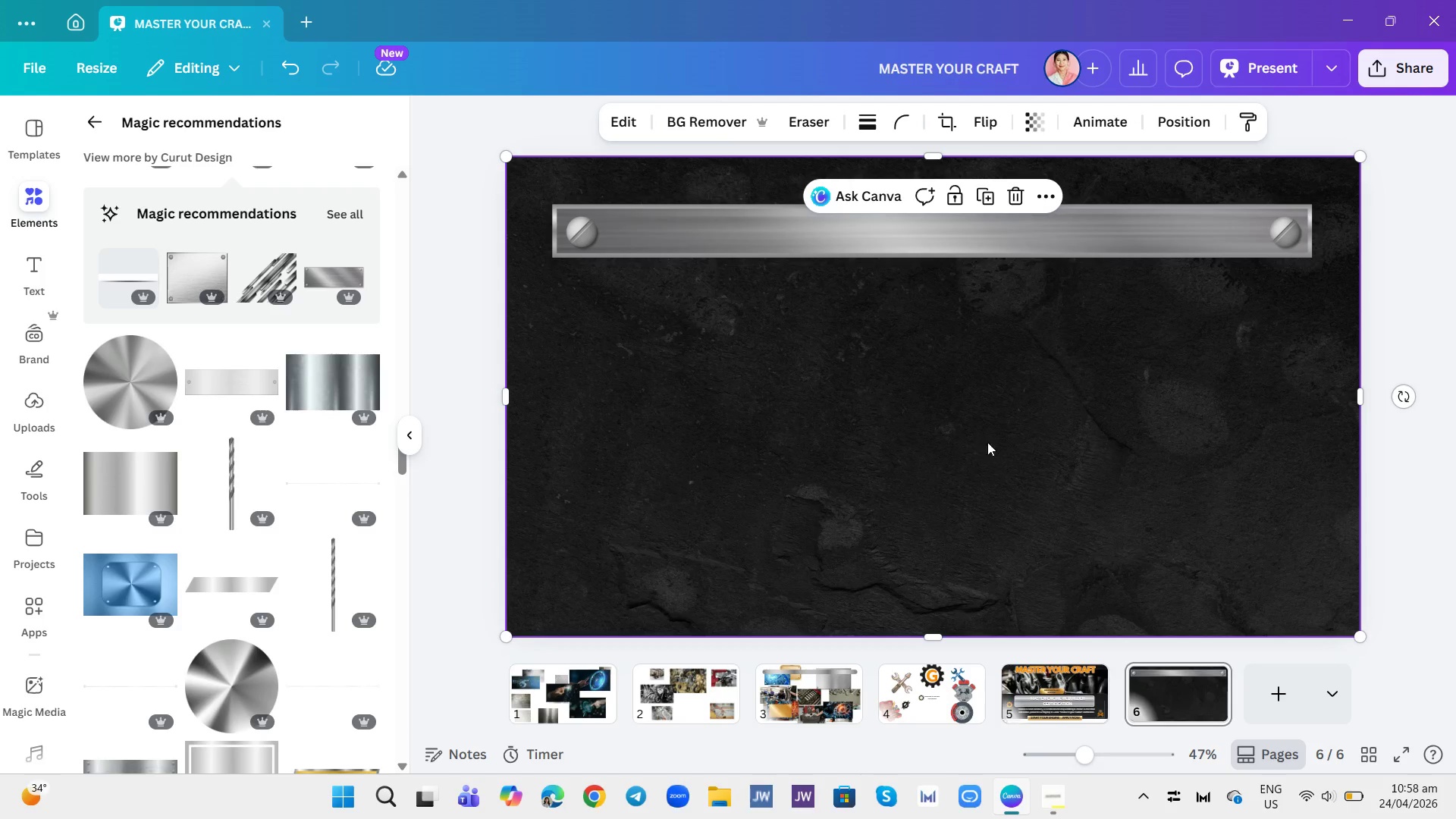 
wait(7.25)
 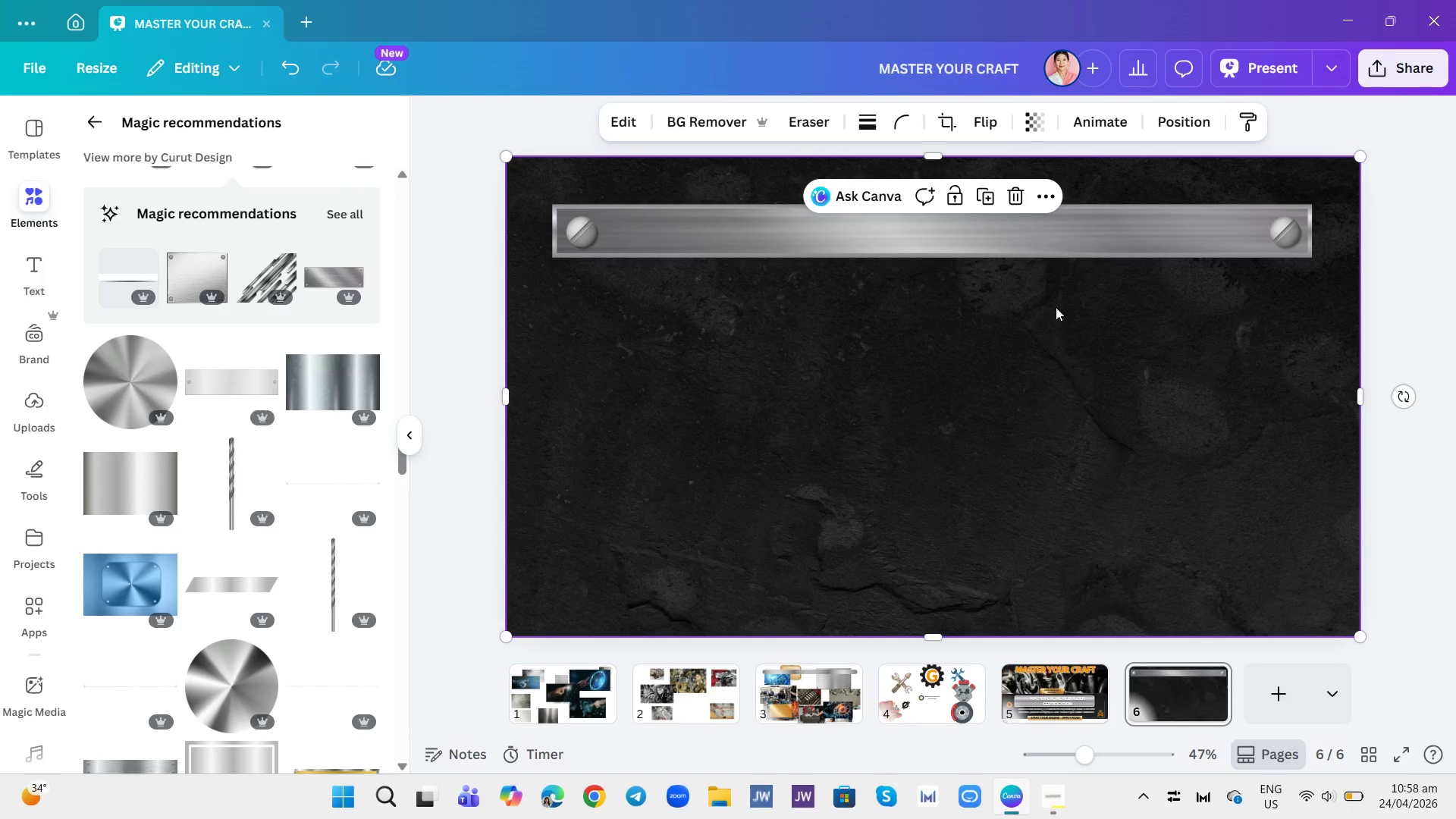 
left_click([1065, 236])
 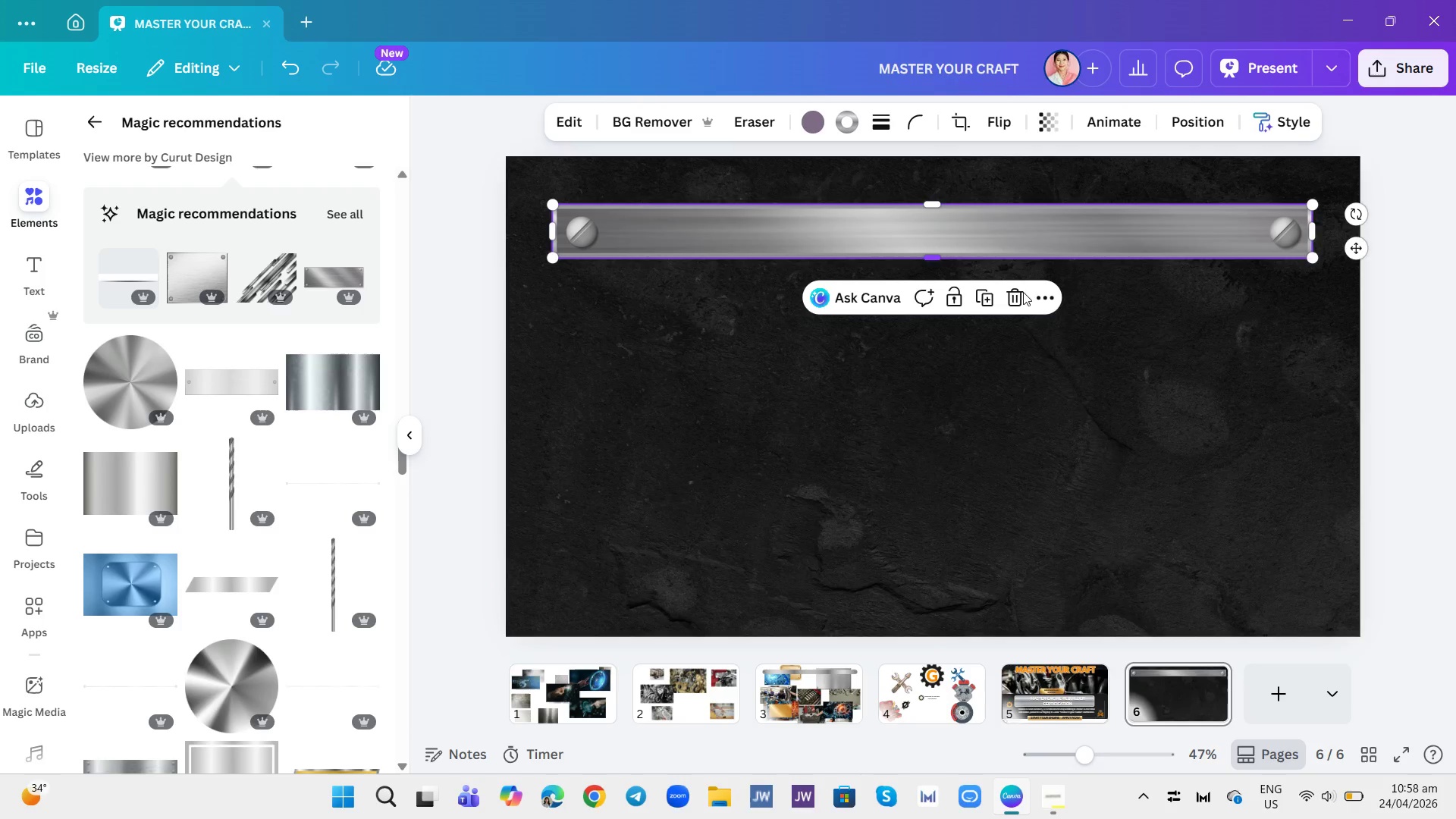 
left_click([1034, 369])
 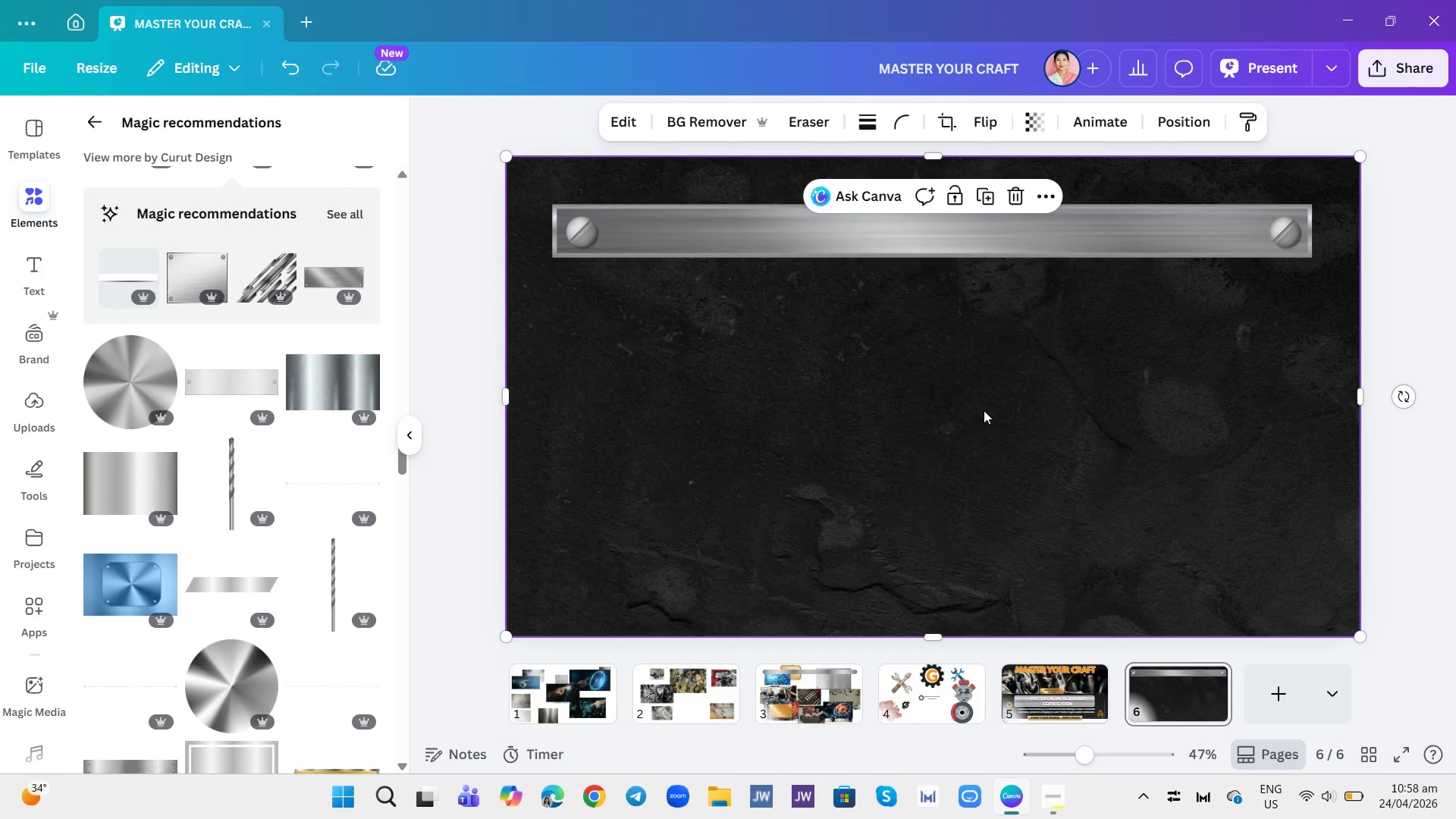 
left_click([1046, 705])
 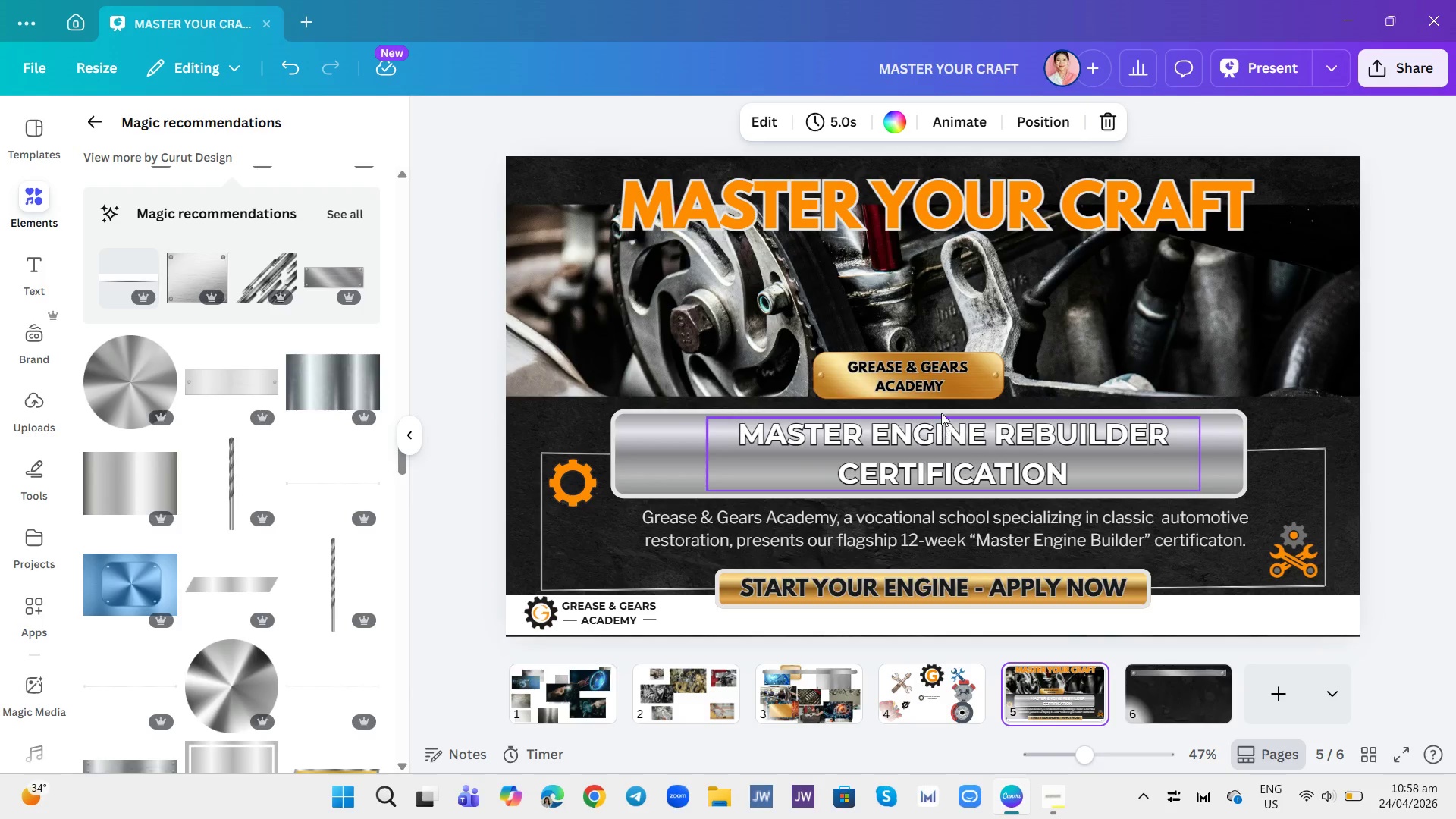 
left_click([946, 384])
 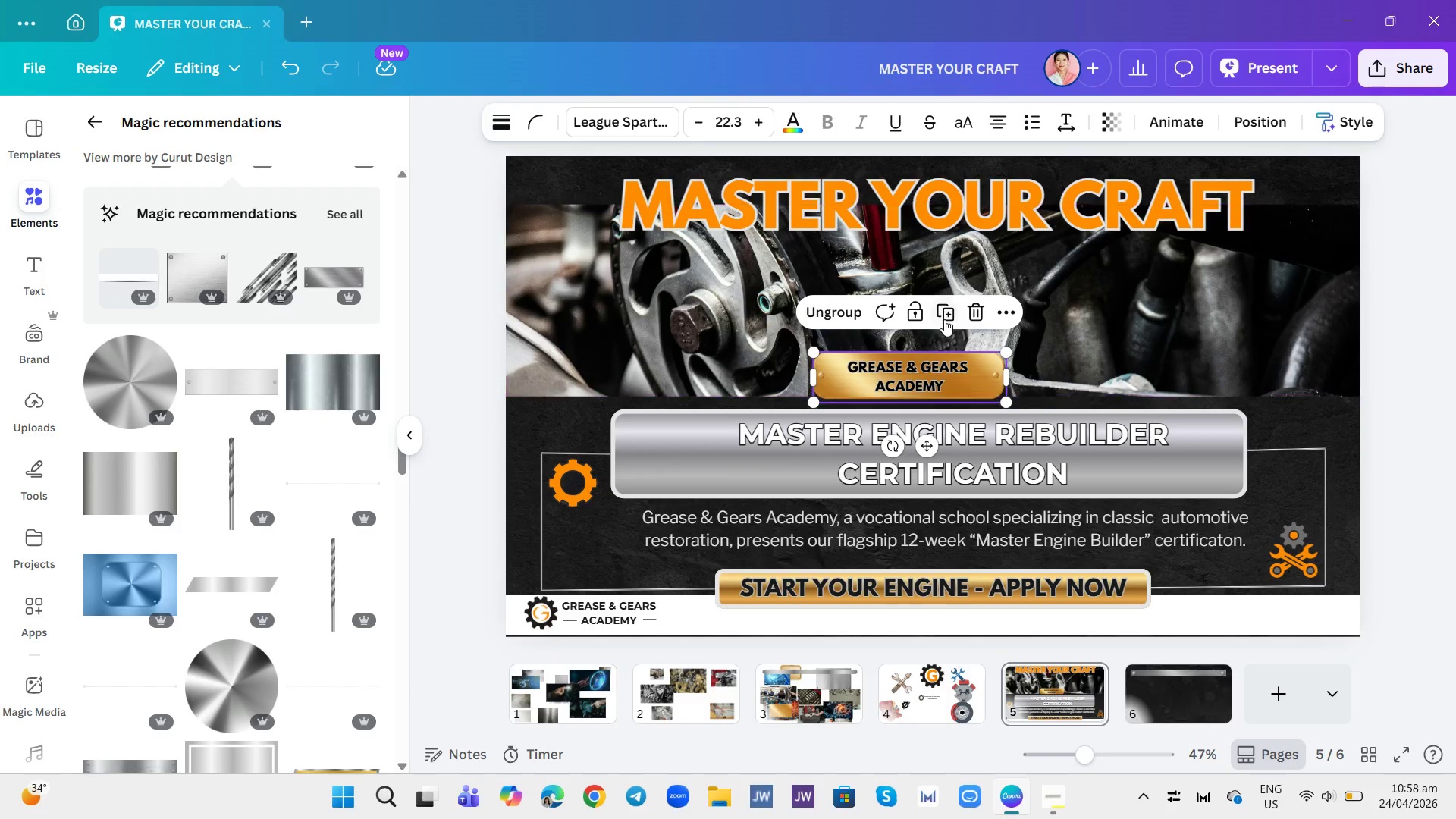 
left_click([946, 304])
 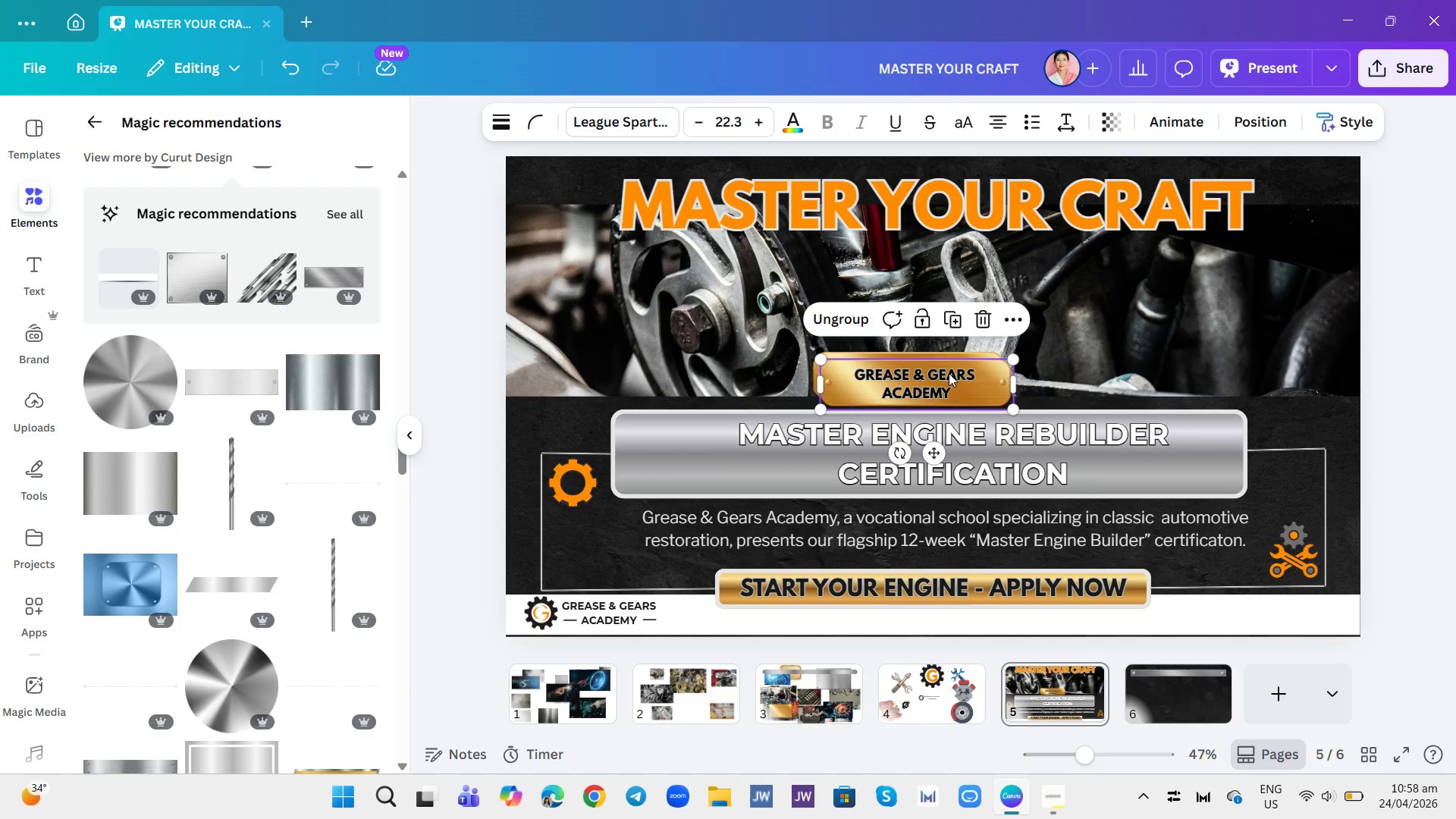 
left_click_drag(start_coordinate=[949, 373], to_coordinate=[1201, 691])
 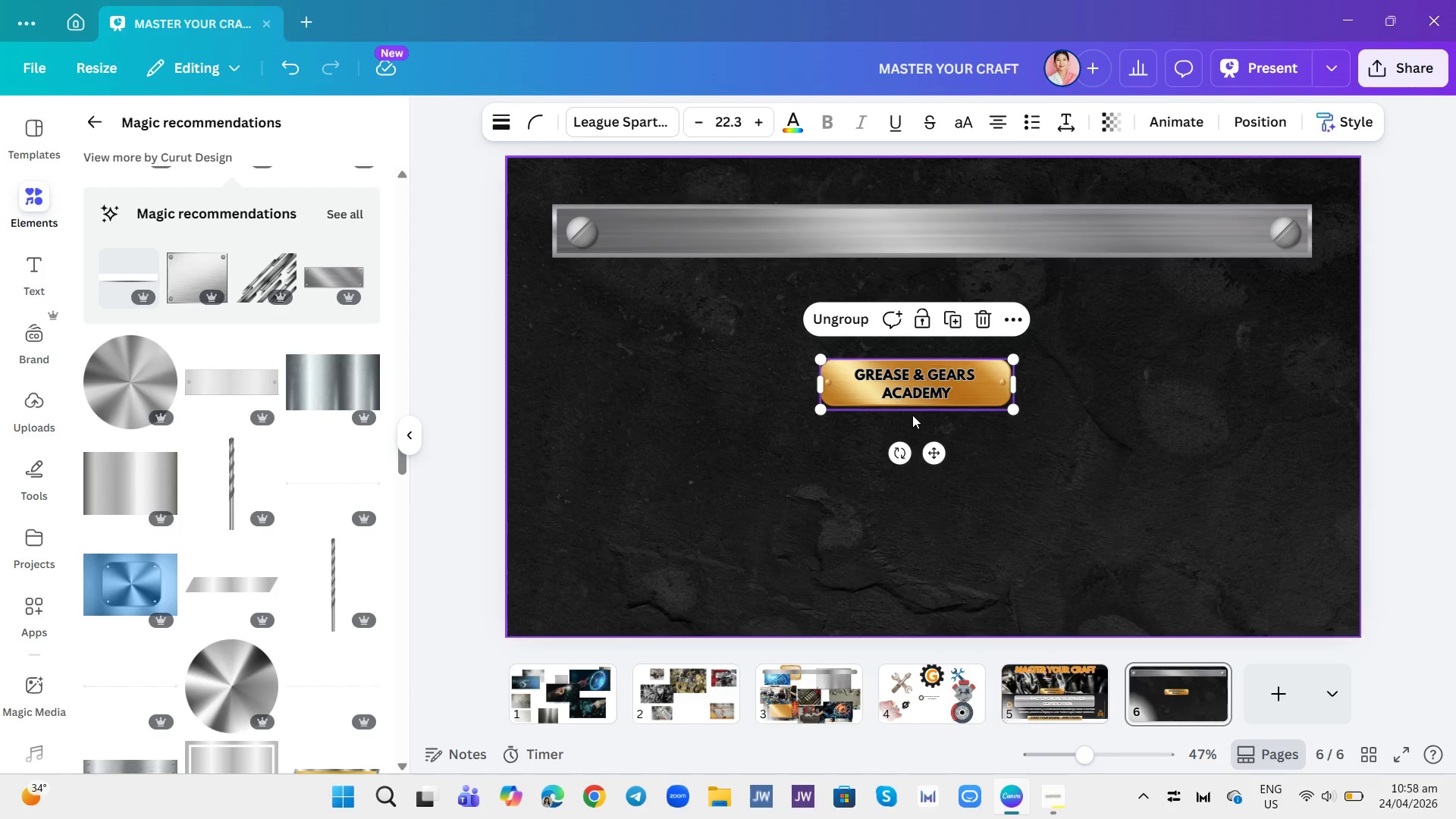 
left_click_drag(start_coordinate=[936, 390], to_coordinate=[954, 202])
 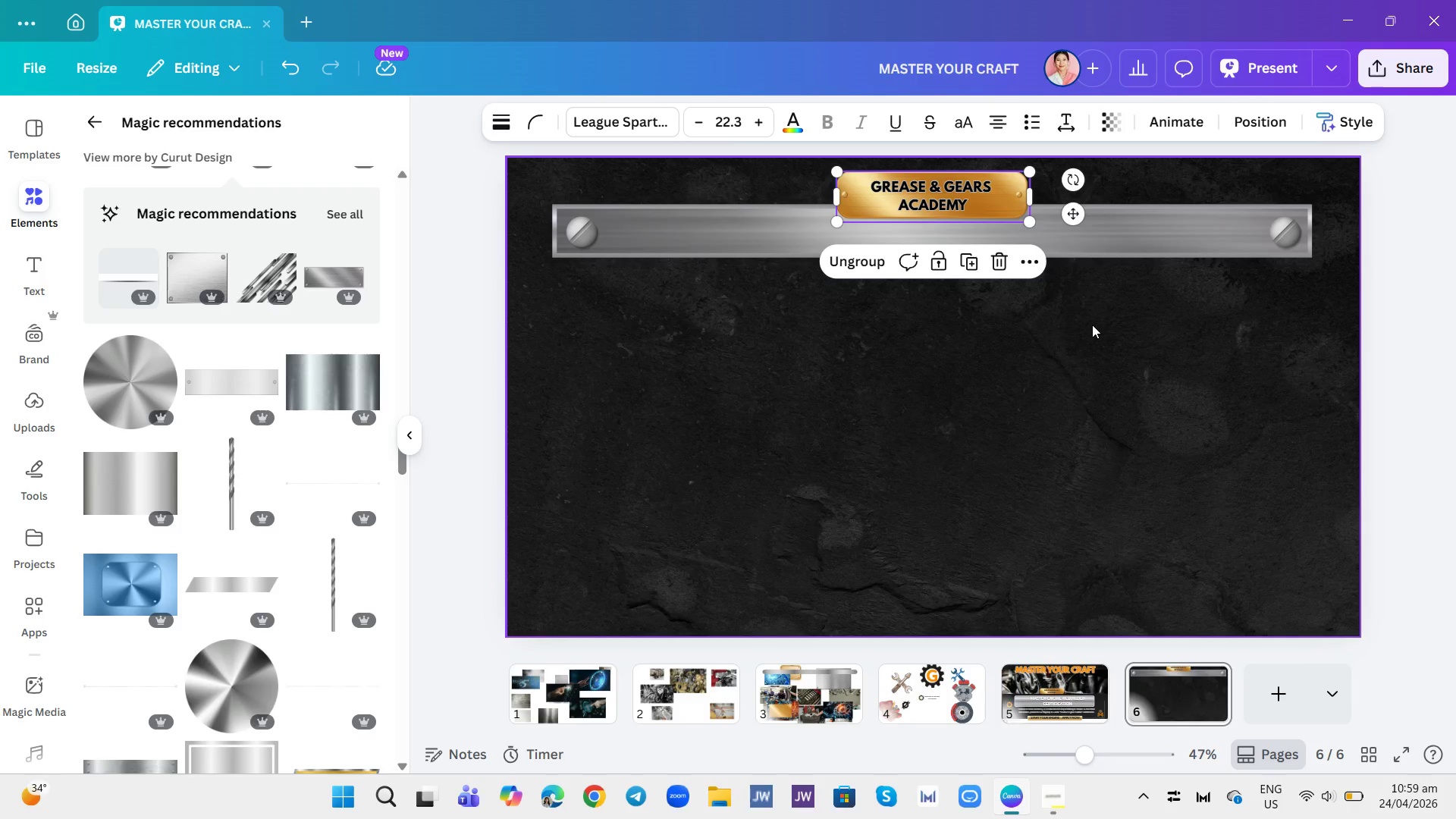 
left_click([1078, 270])
 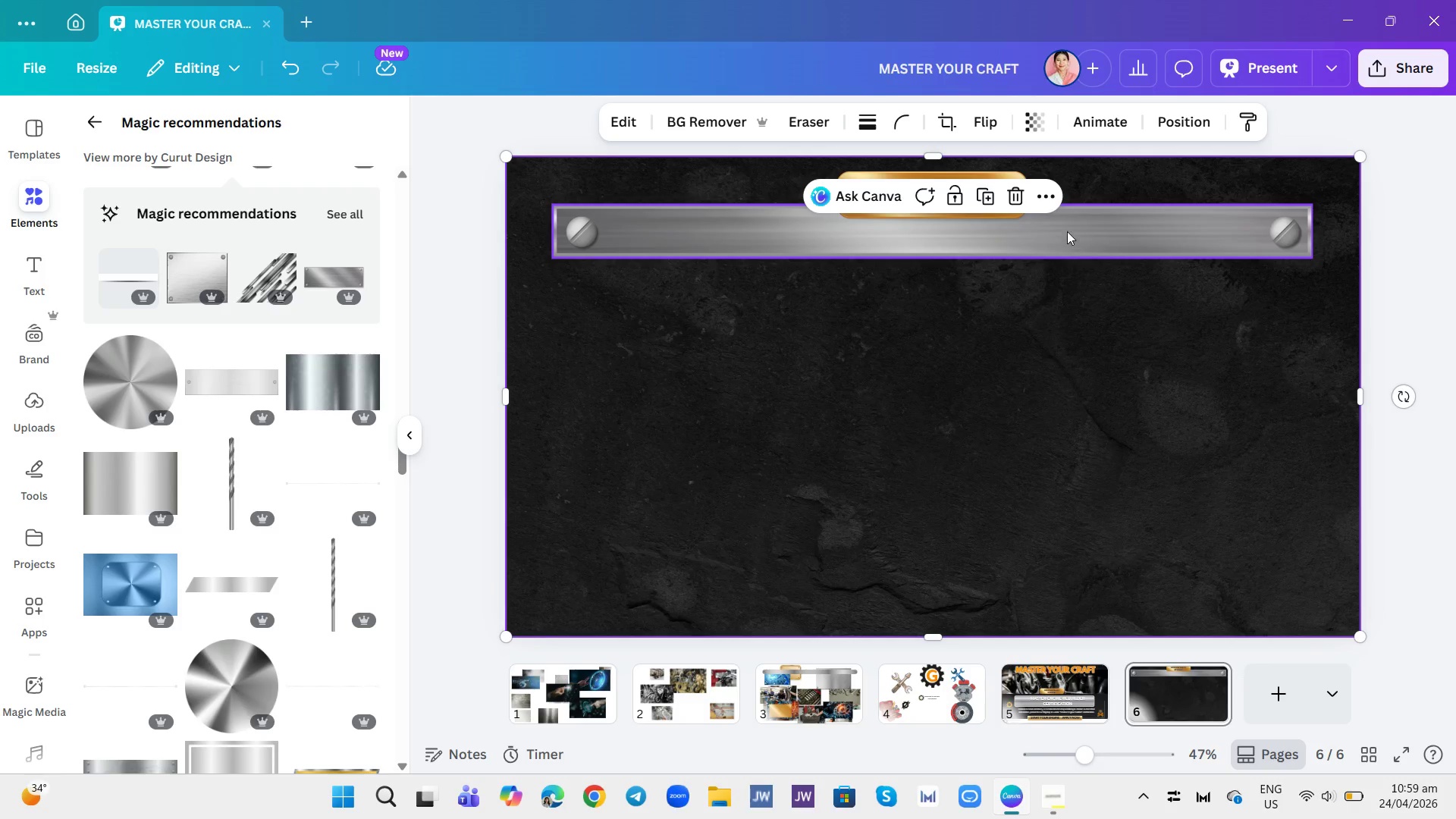 
left_click([1065, 221])
 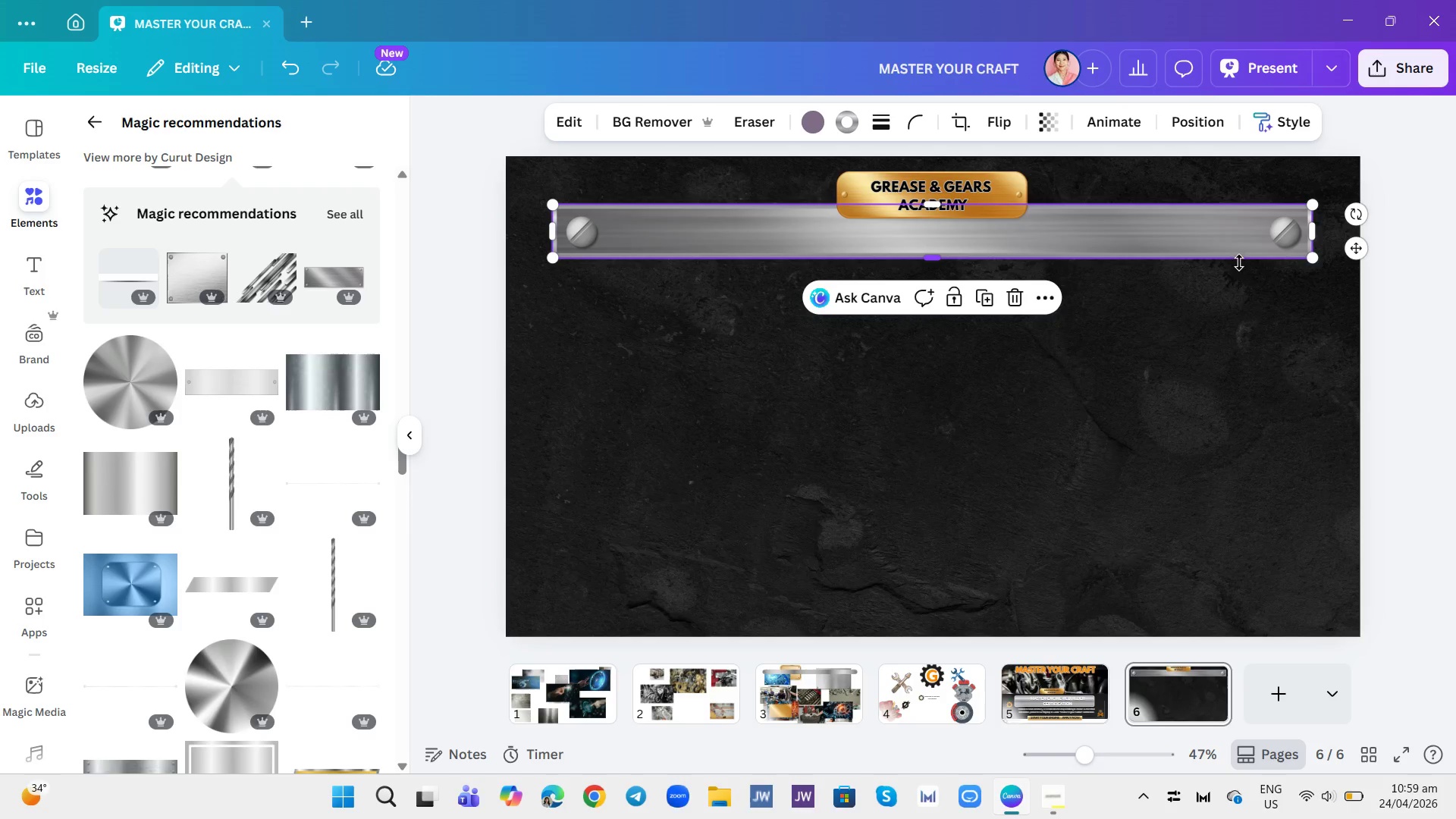 
wait(7.34)
 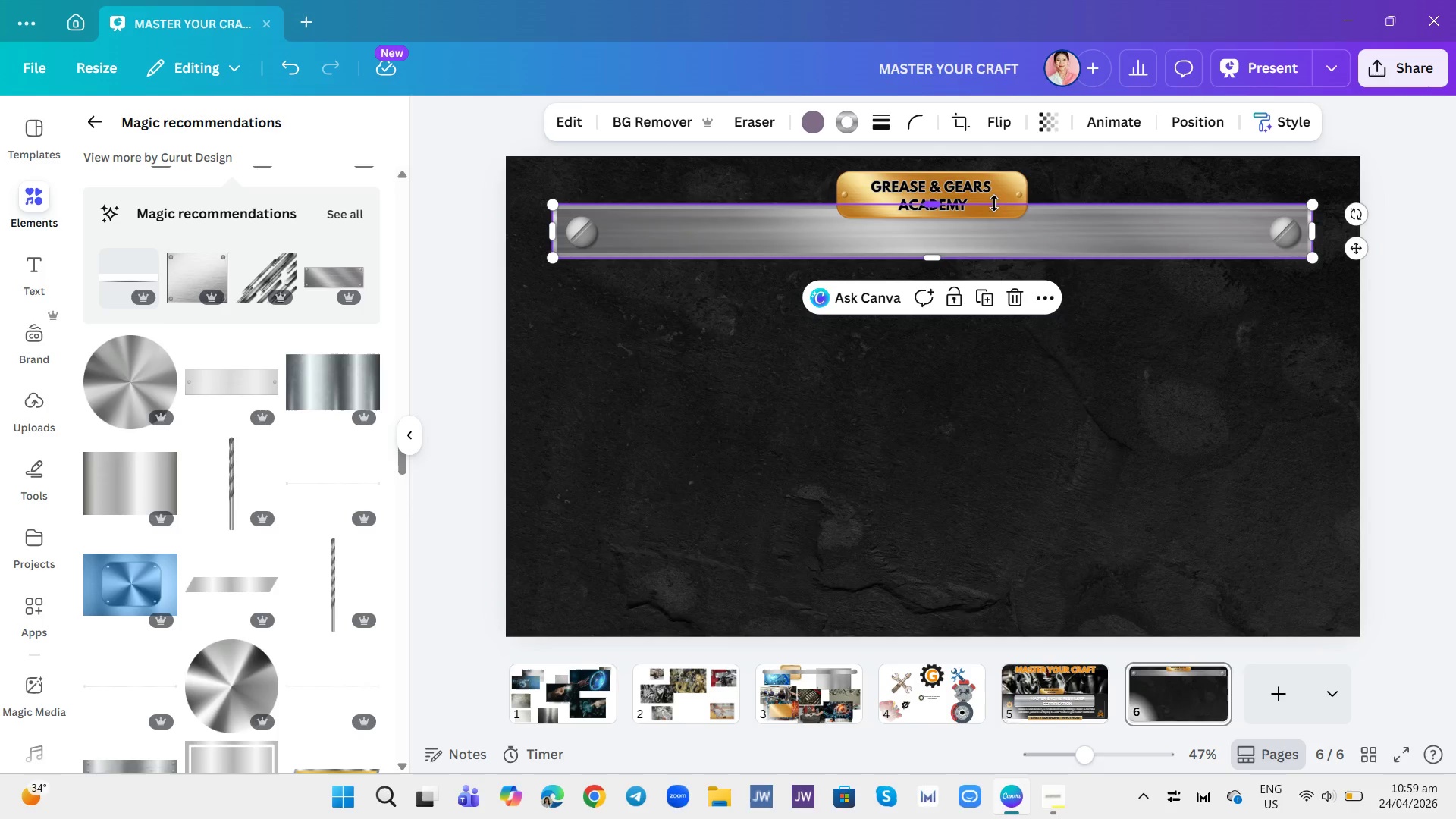 
left_click_drag(start_coordinate=[935, 252], to_coordinate=[933, 257])
 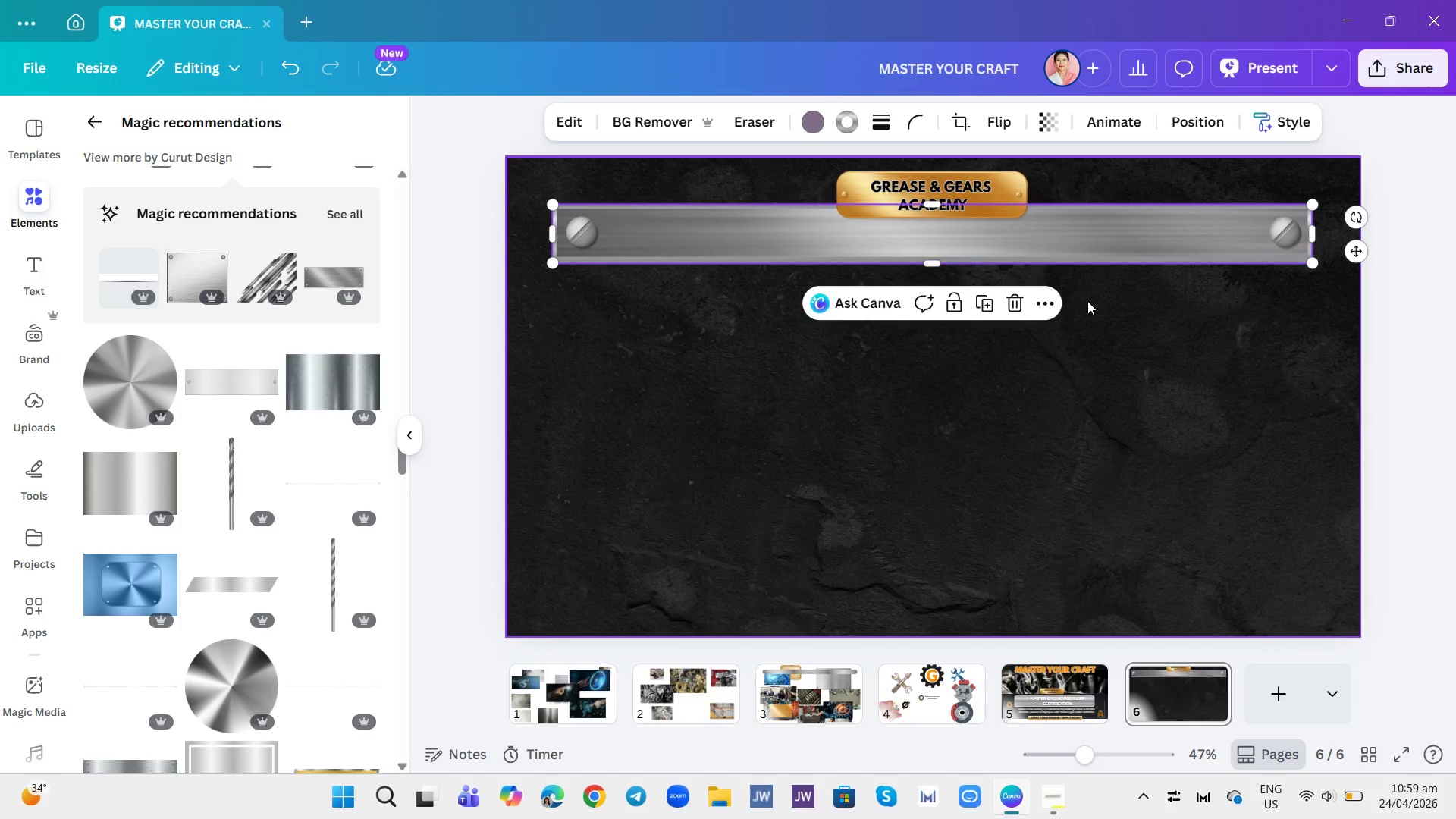 
left_click([1087, 301])
 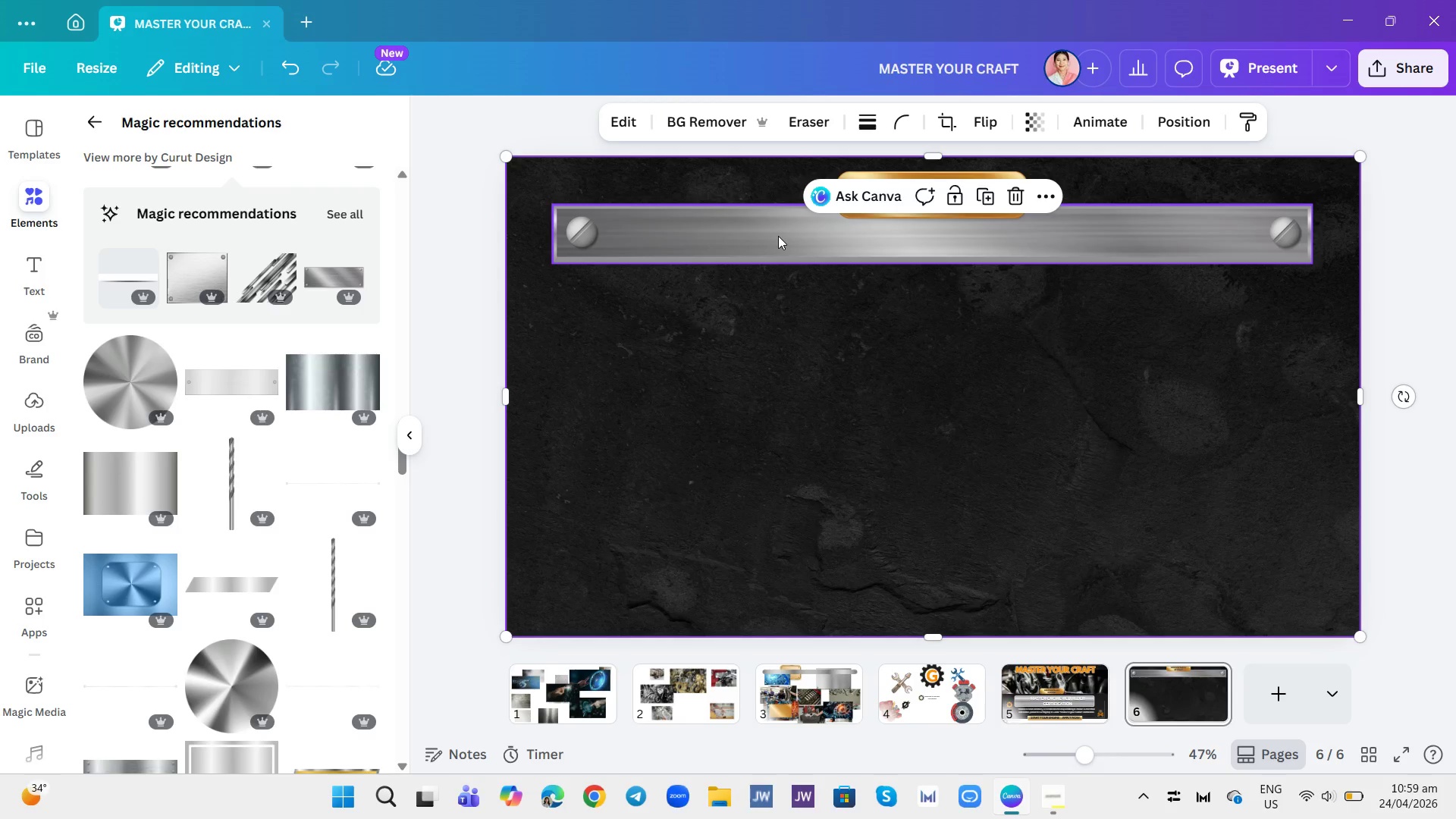 
left_click([778, 236])
 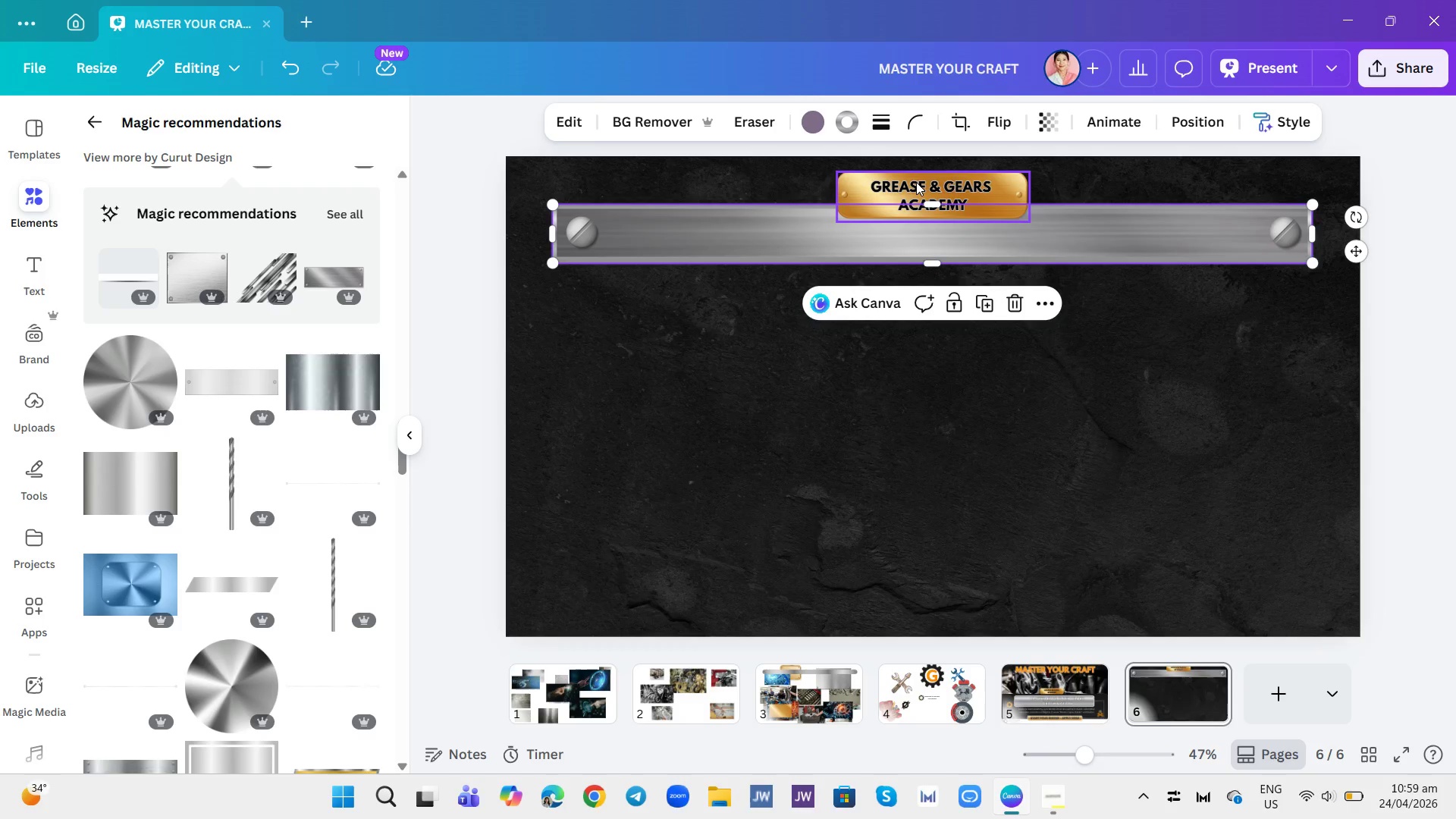 
left_click_drag(start_coordinate=[938, 202], to_coordinate=[931, 199])
 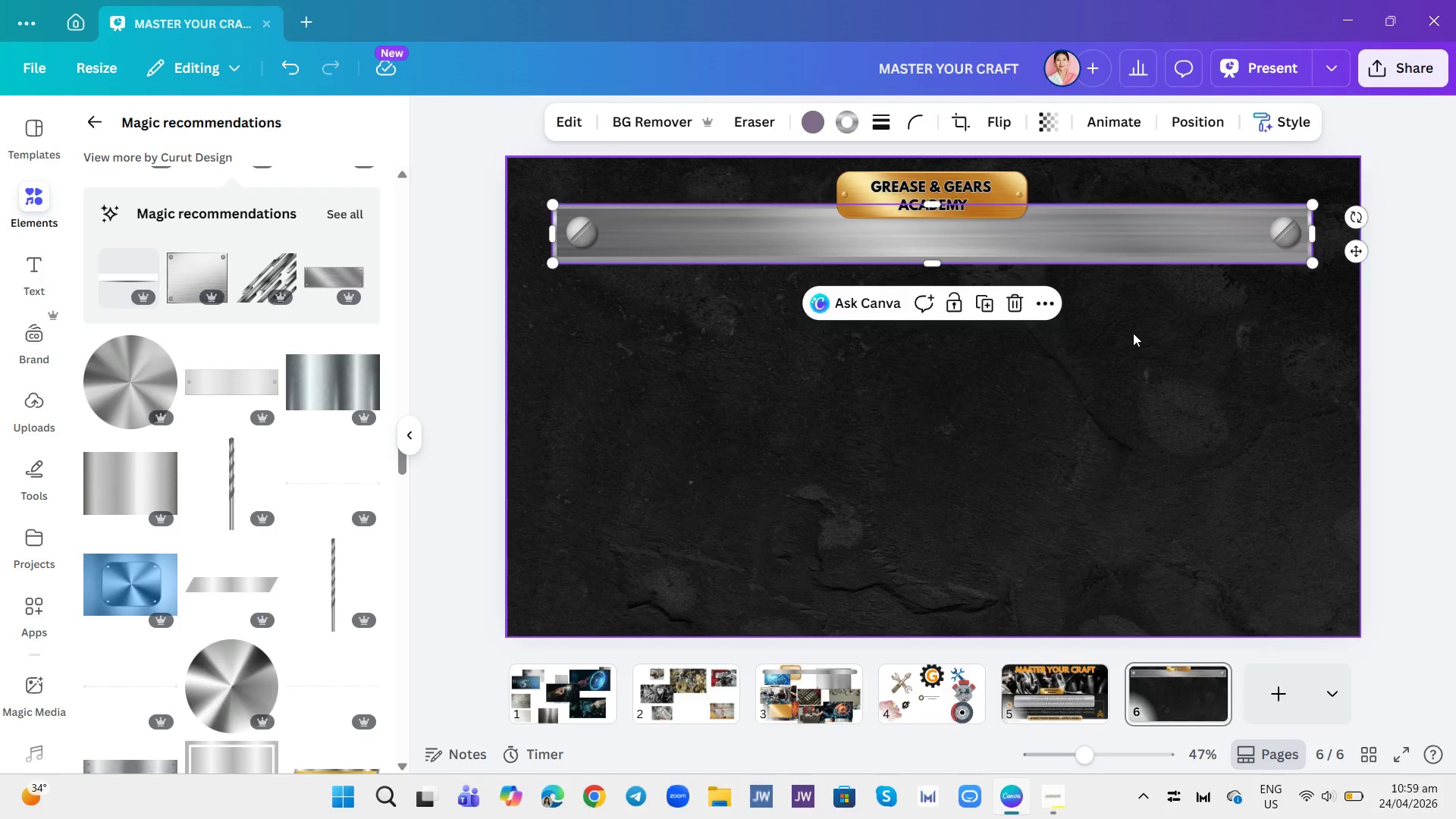 
left_click([1133, 333])
 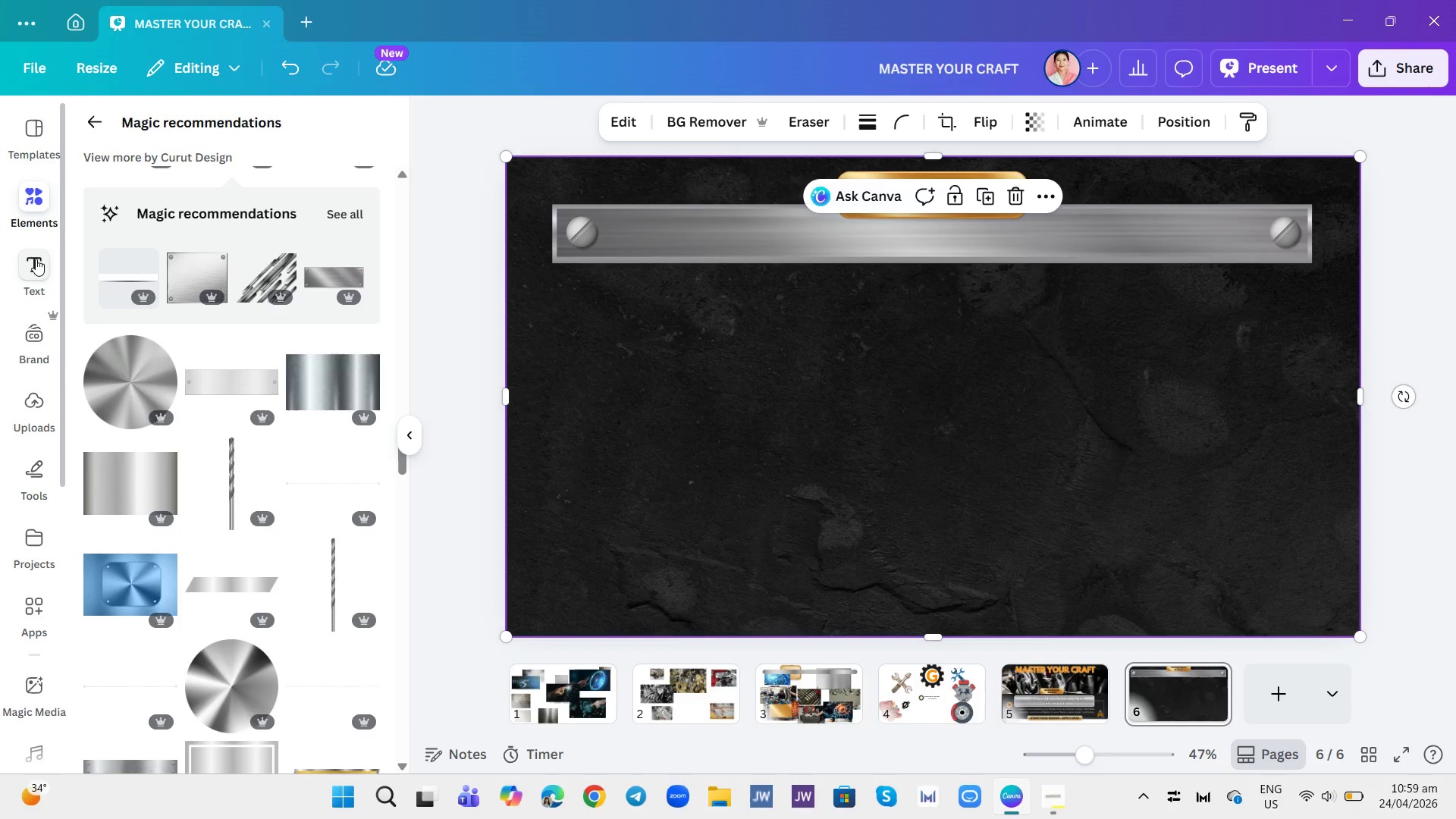 
left_click([36, 259])
 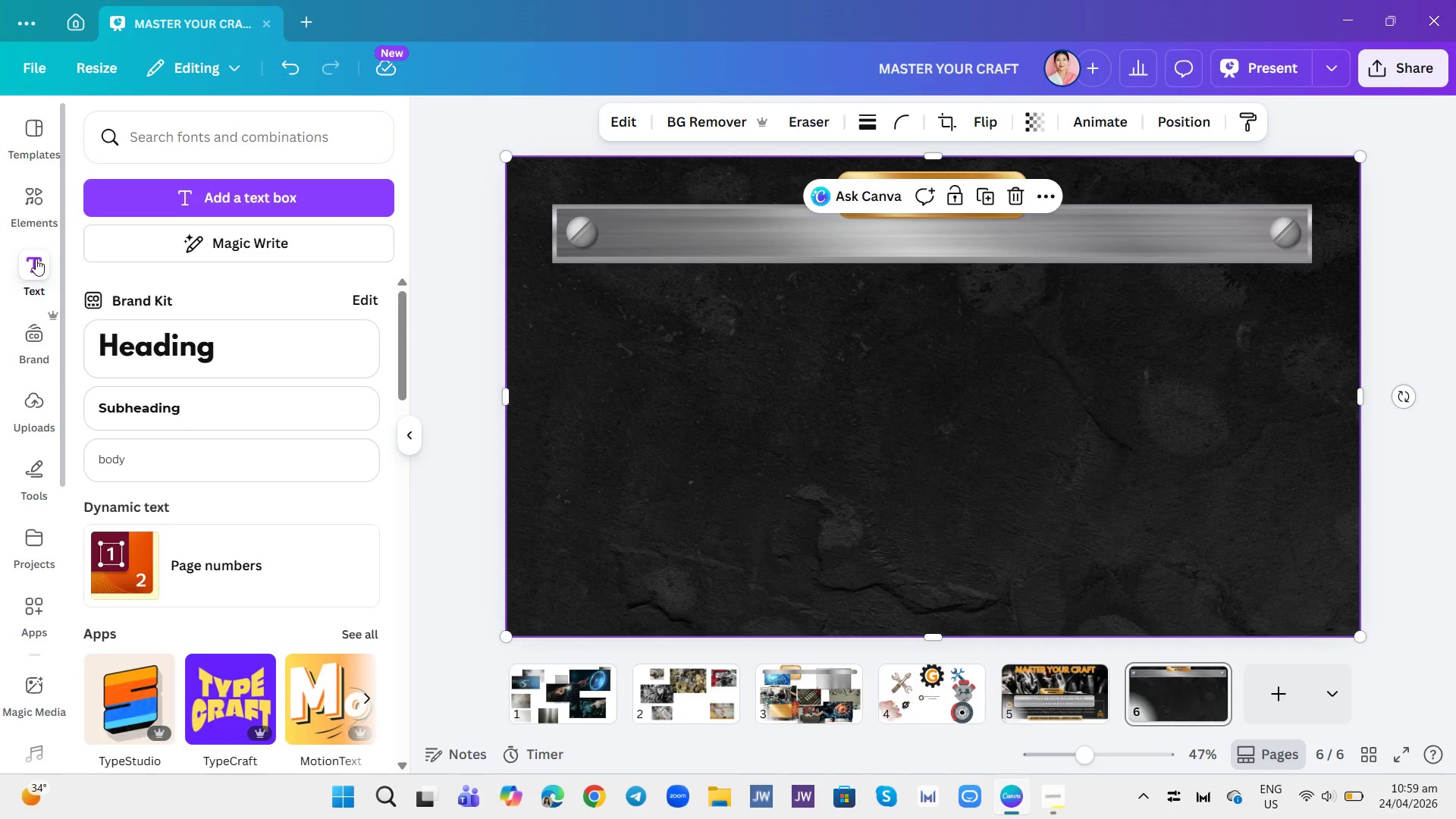 
wait(5.52)
 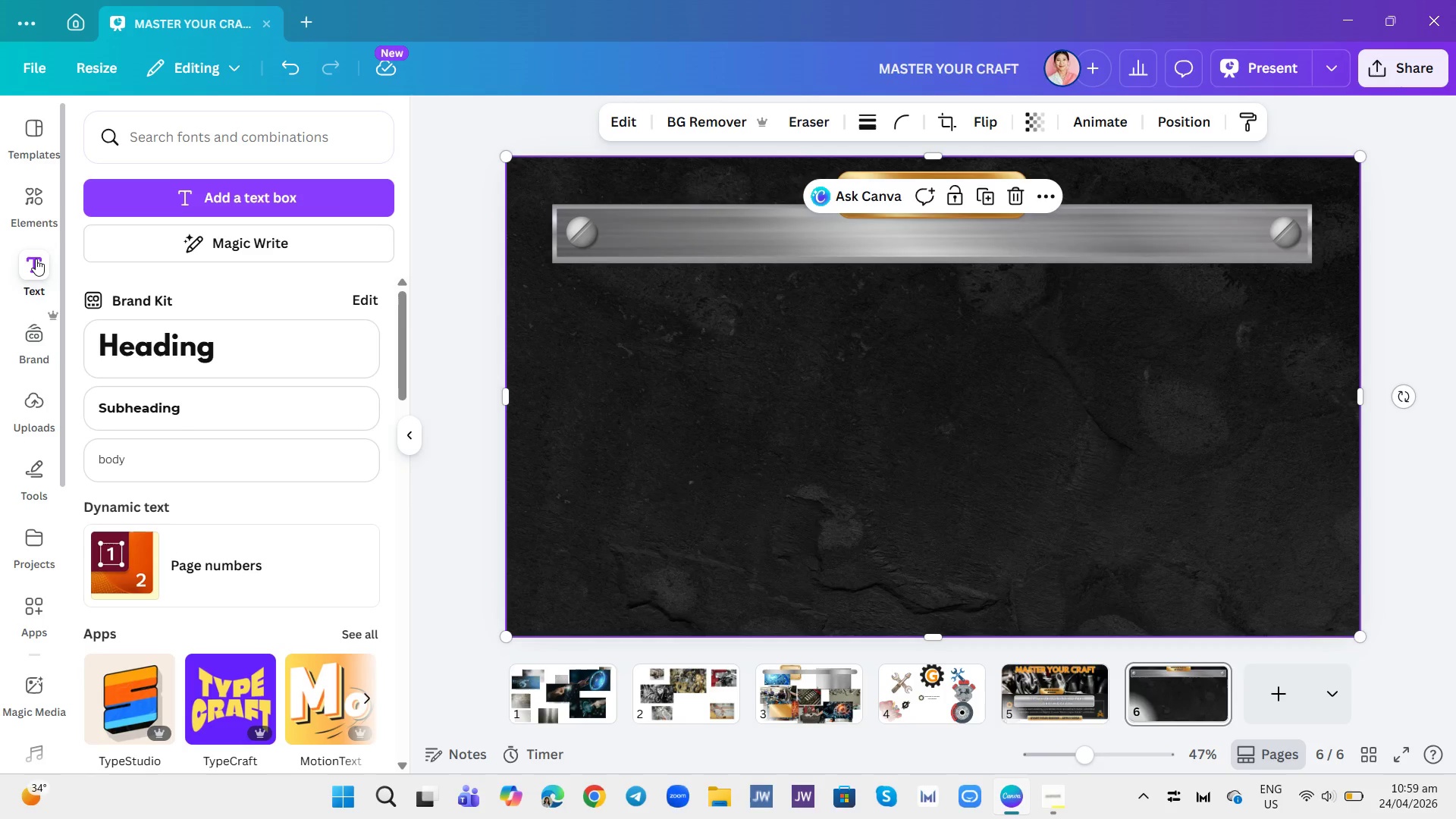 
left_click([171, 335])
 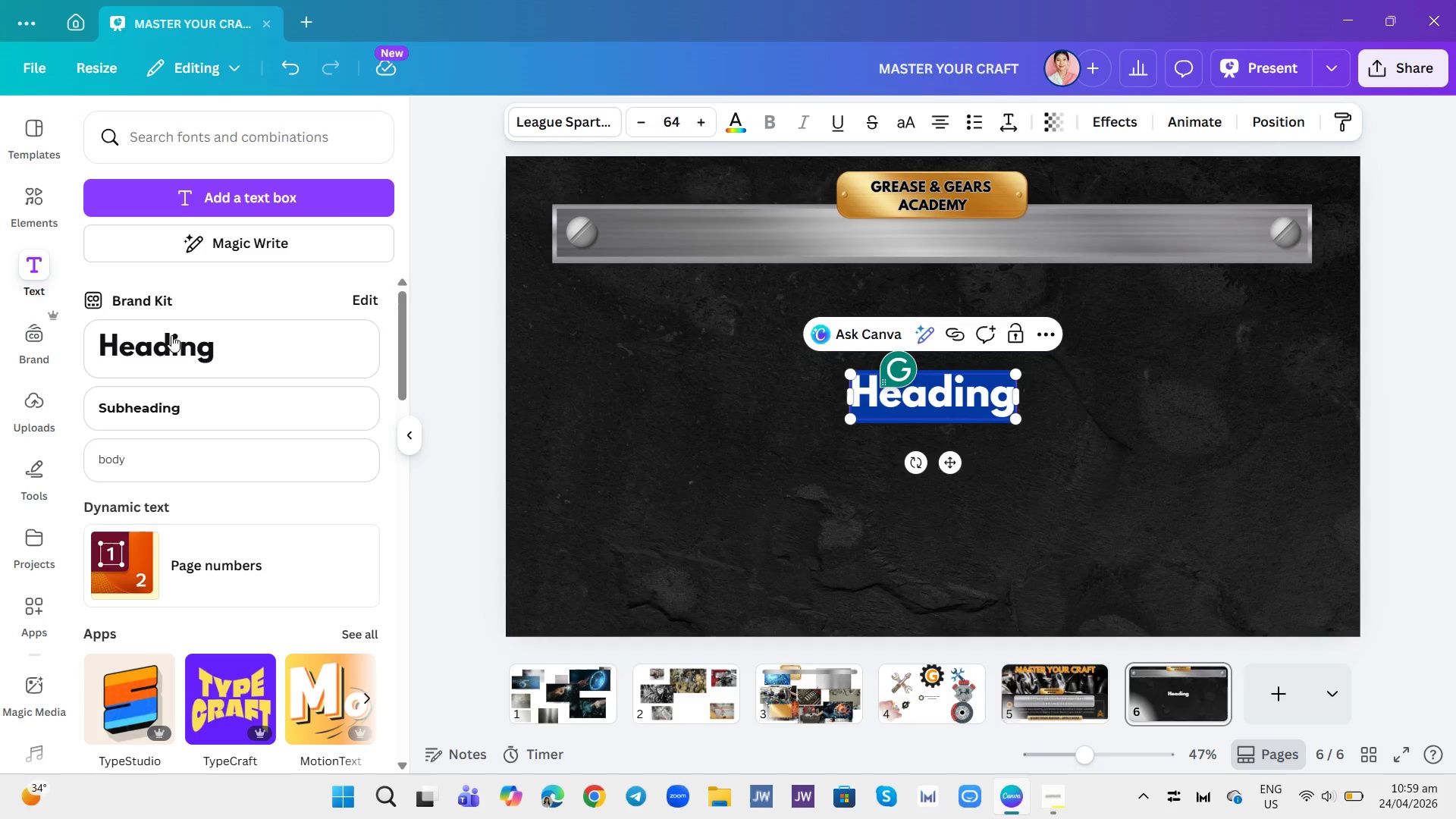 
type(DEmand )
key(Backspace)
key(Backspace)
key(Backspace)
key(Backspace)
key(Backspace)
key(Backspace)
type(emand )
 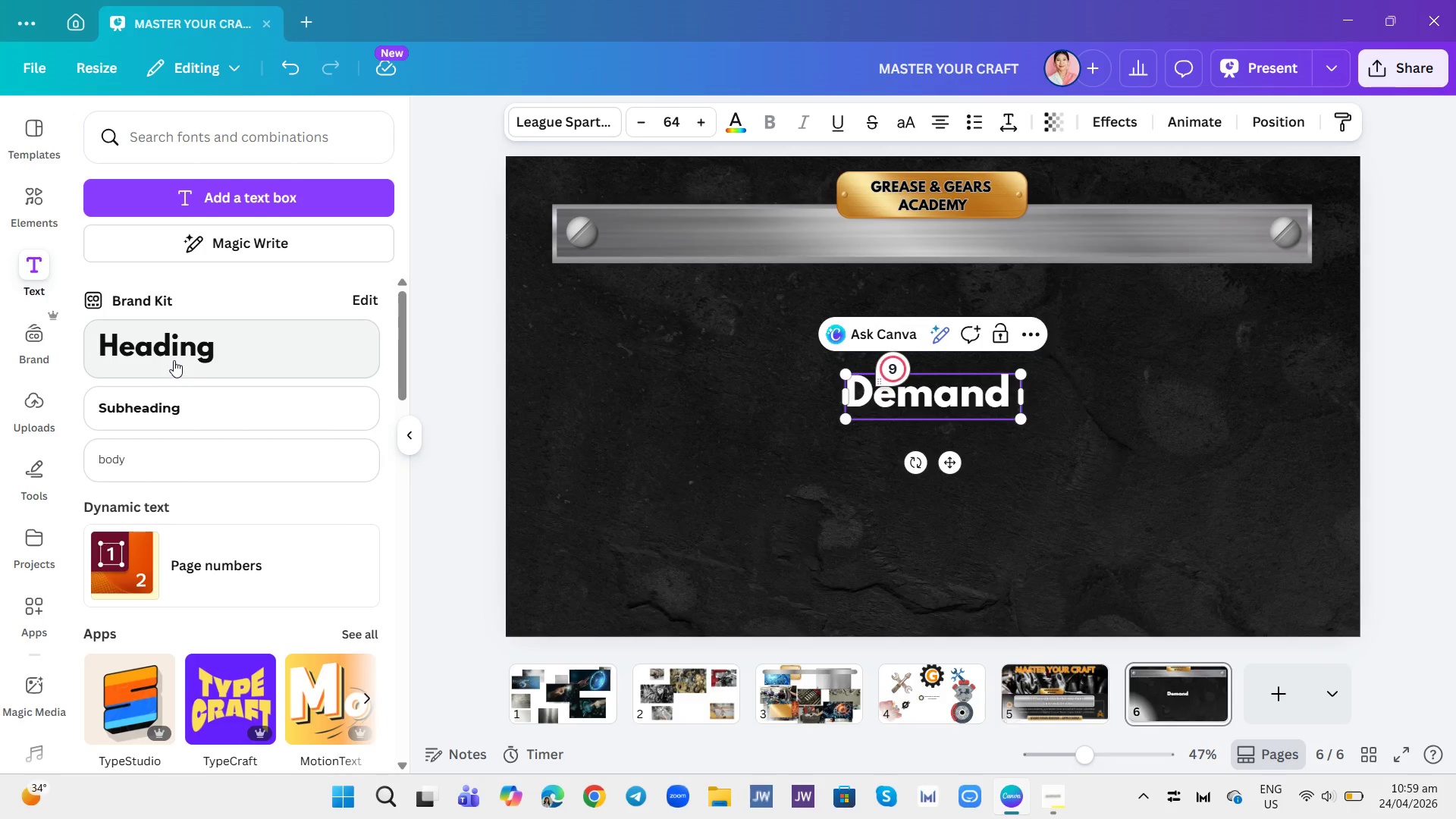 
type(d)
key(Backspace)
type(for Restoration Experts is )
 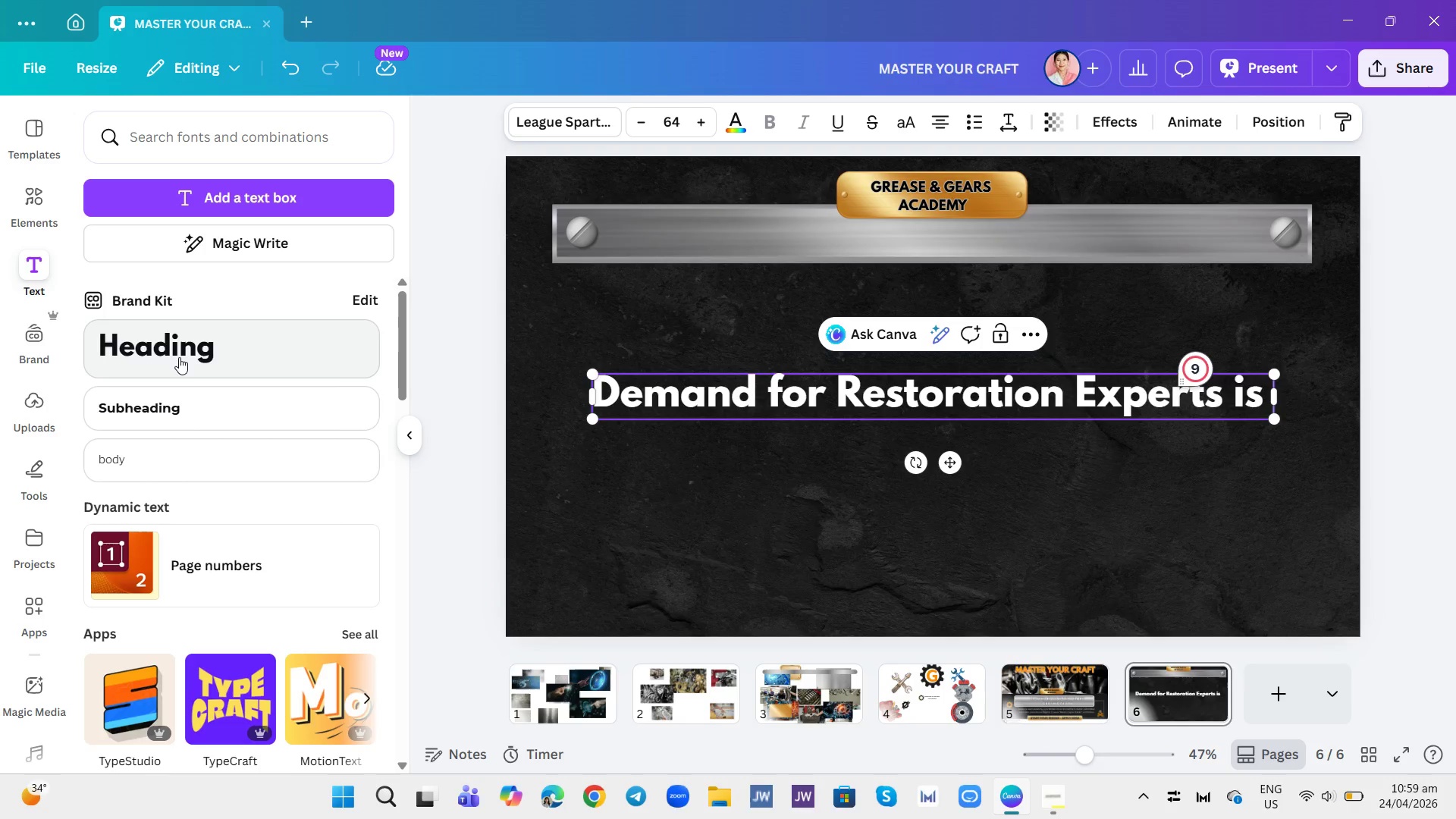 
key(Enter)
 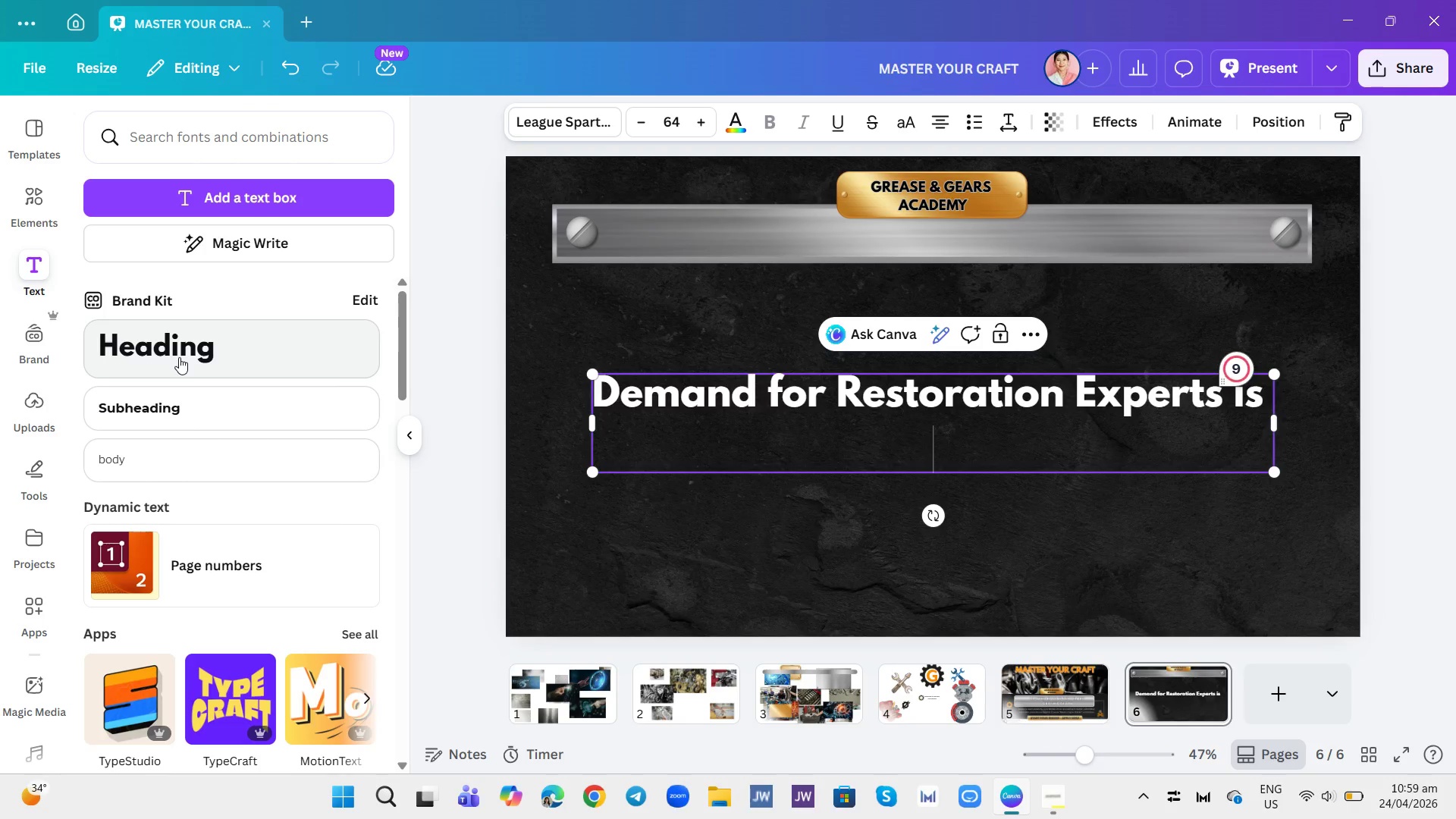 
key(Backspace)
type(Hi)
 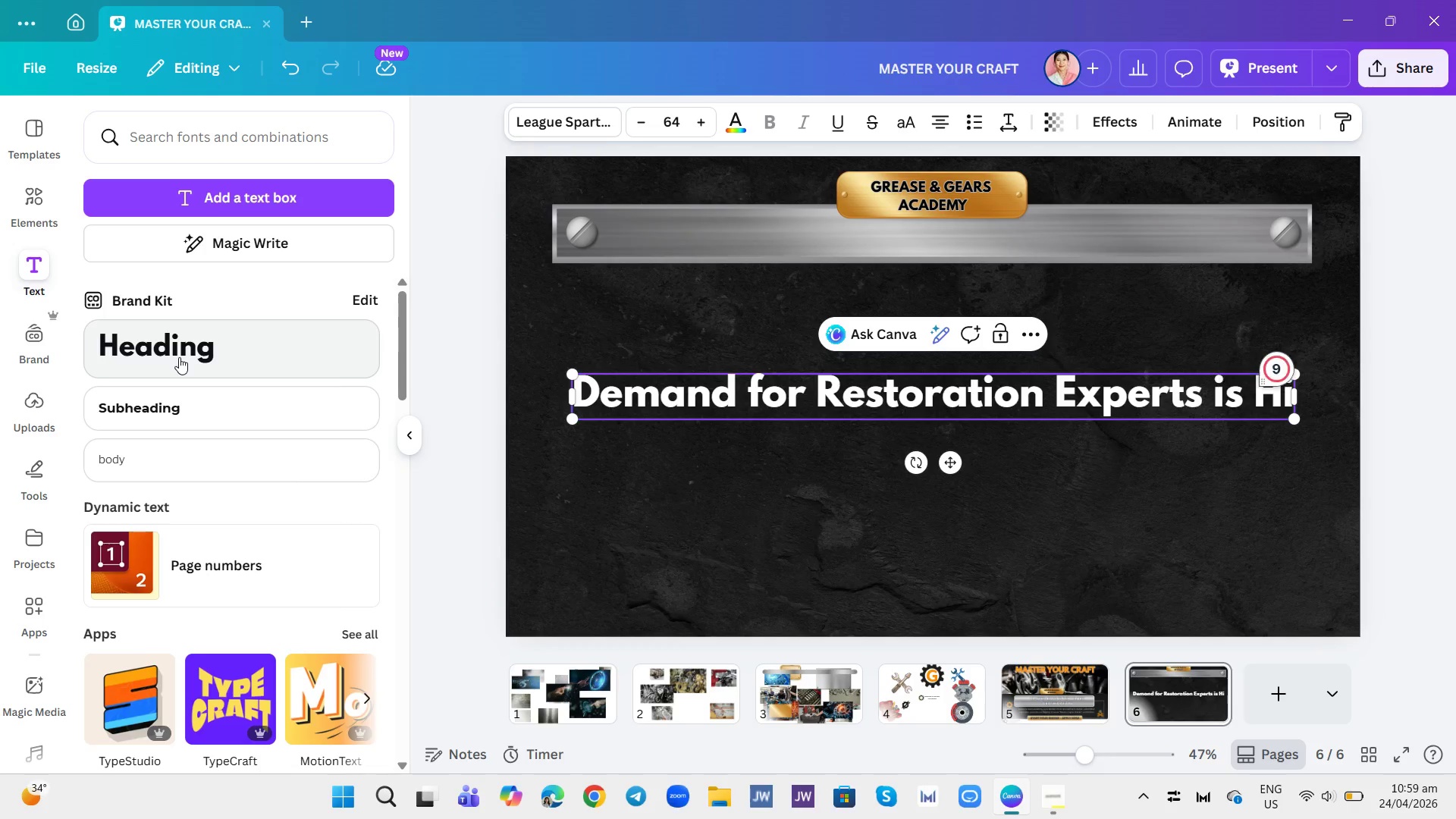 
type(gh)
 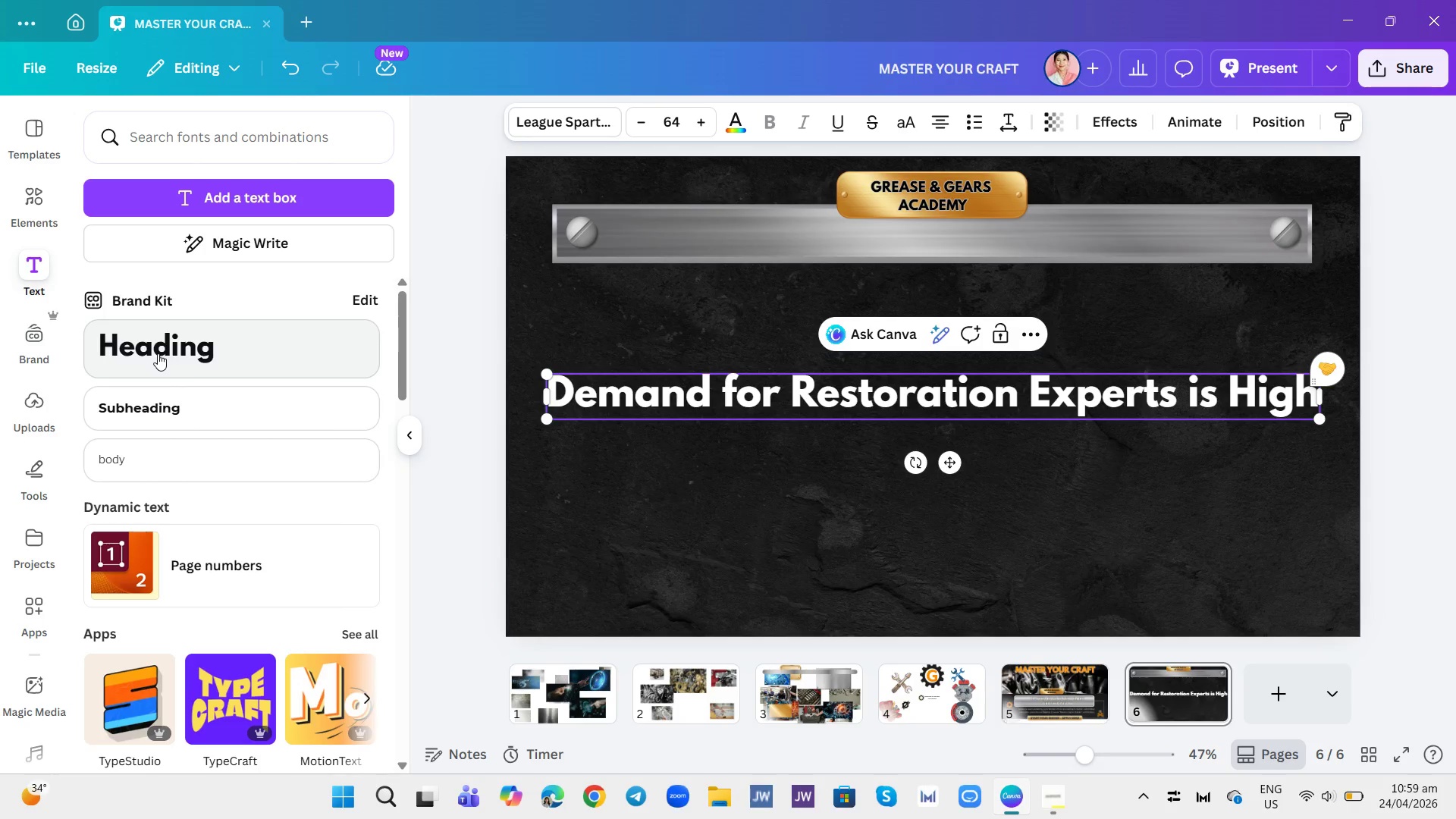 
key(Control+A)
 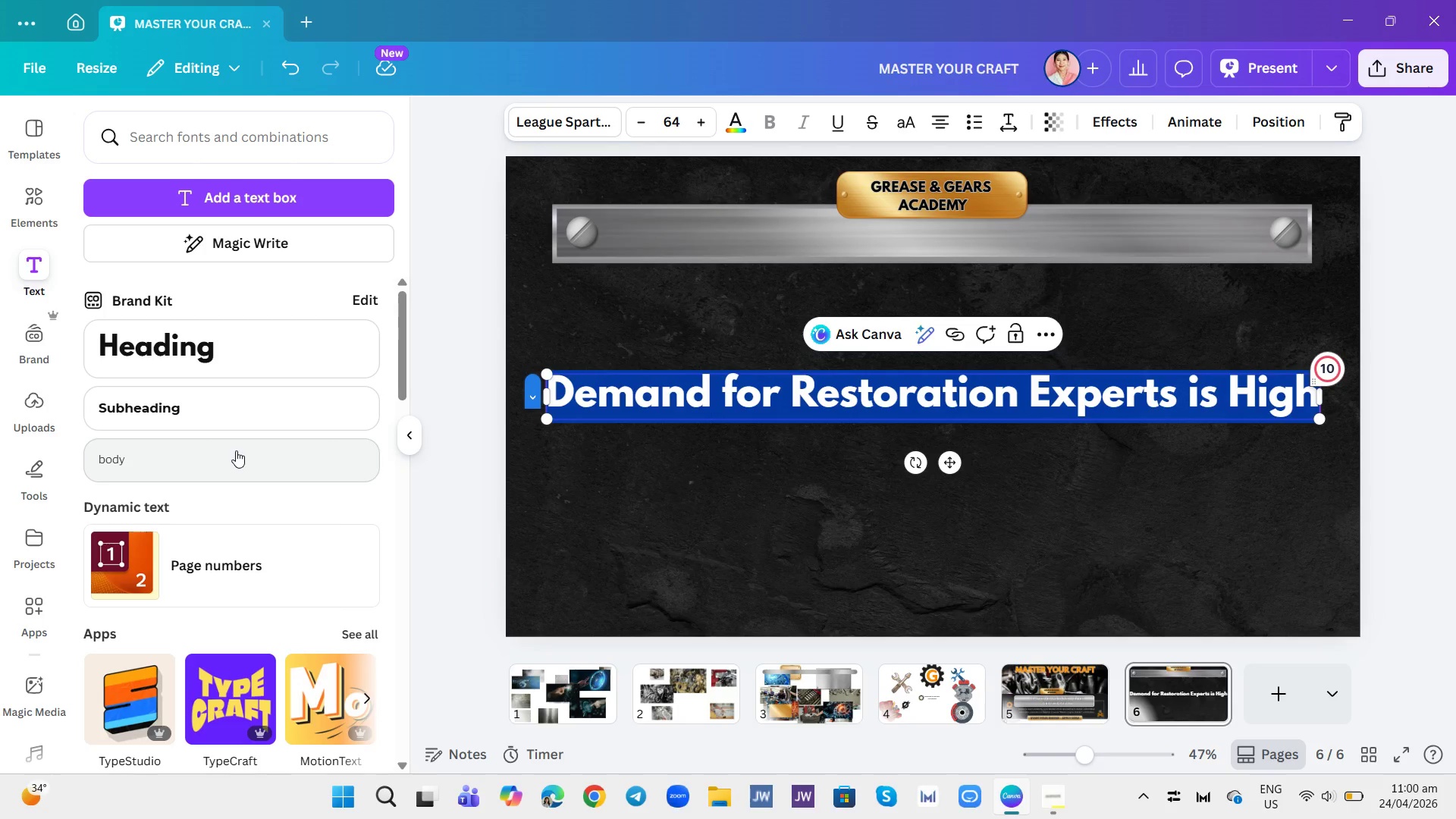 
wait(11.3)
 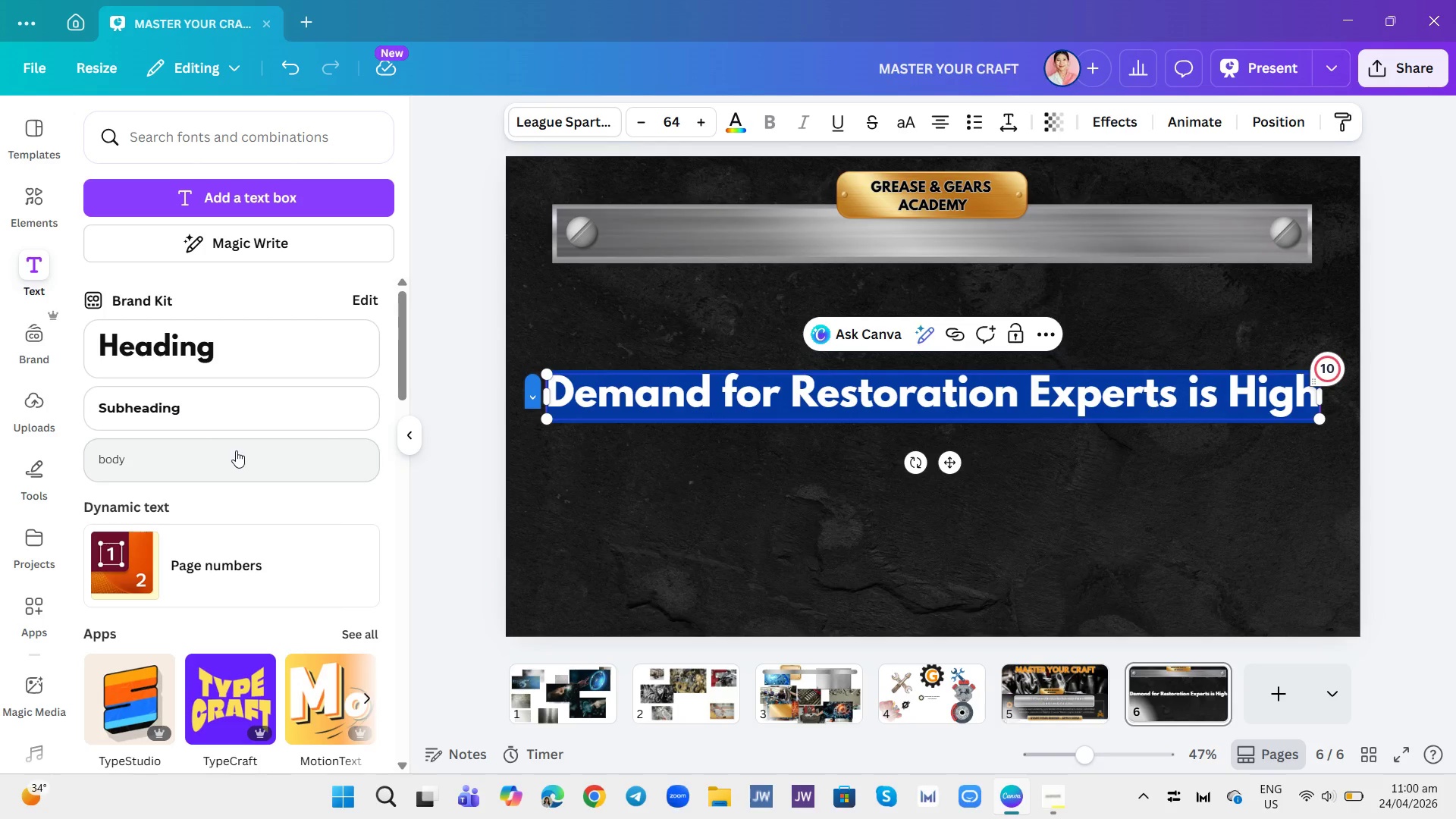 
left_click([742, 130])
 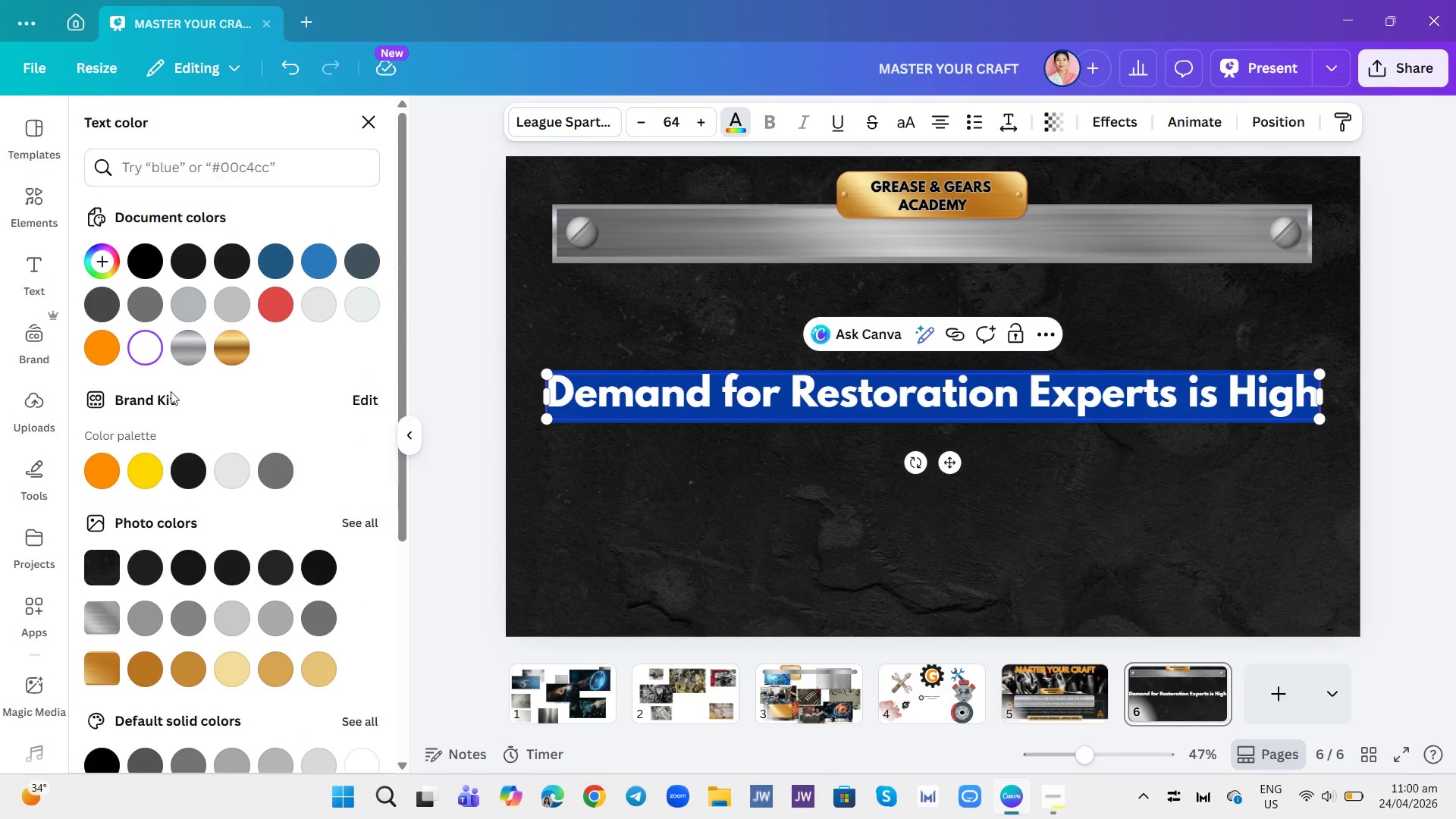 
left_click([152, 353])
 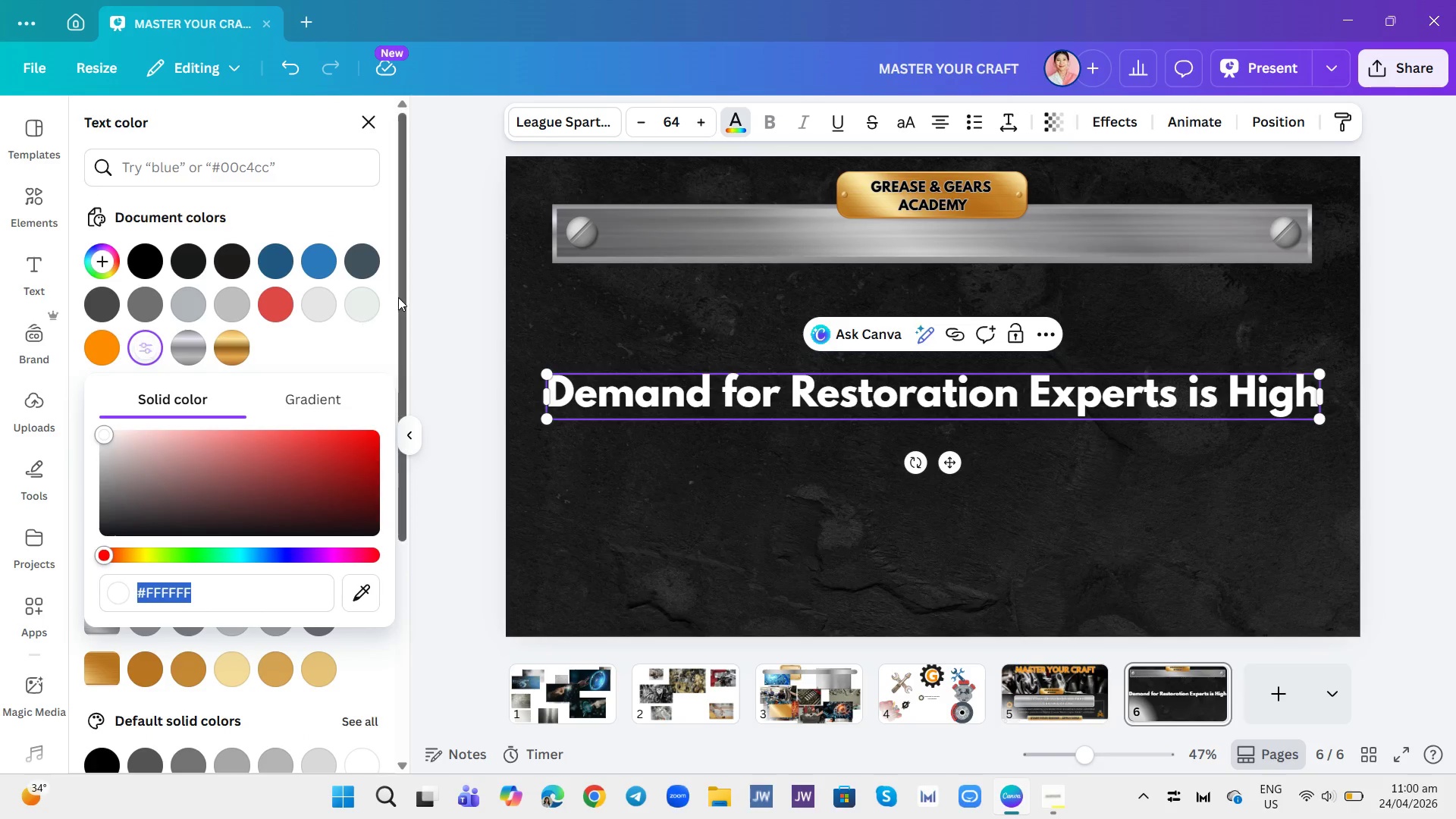 
left_click([350, 330])
 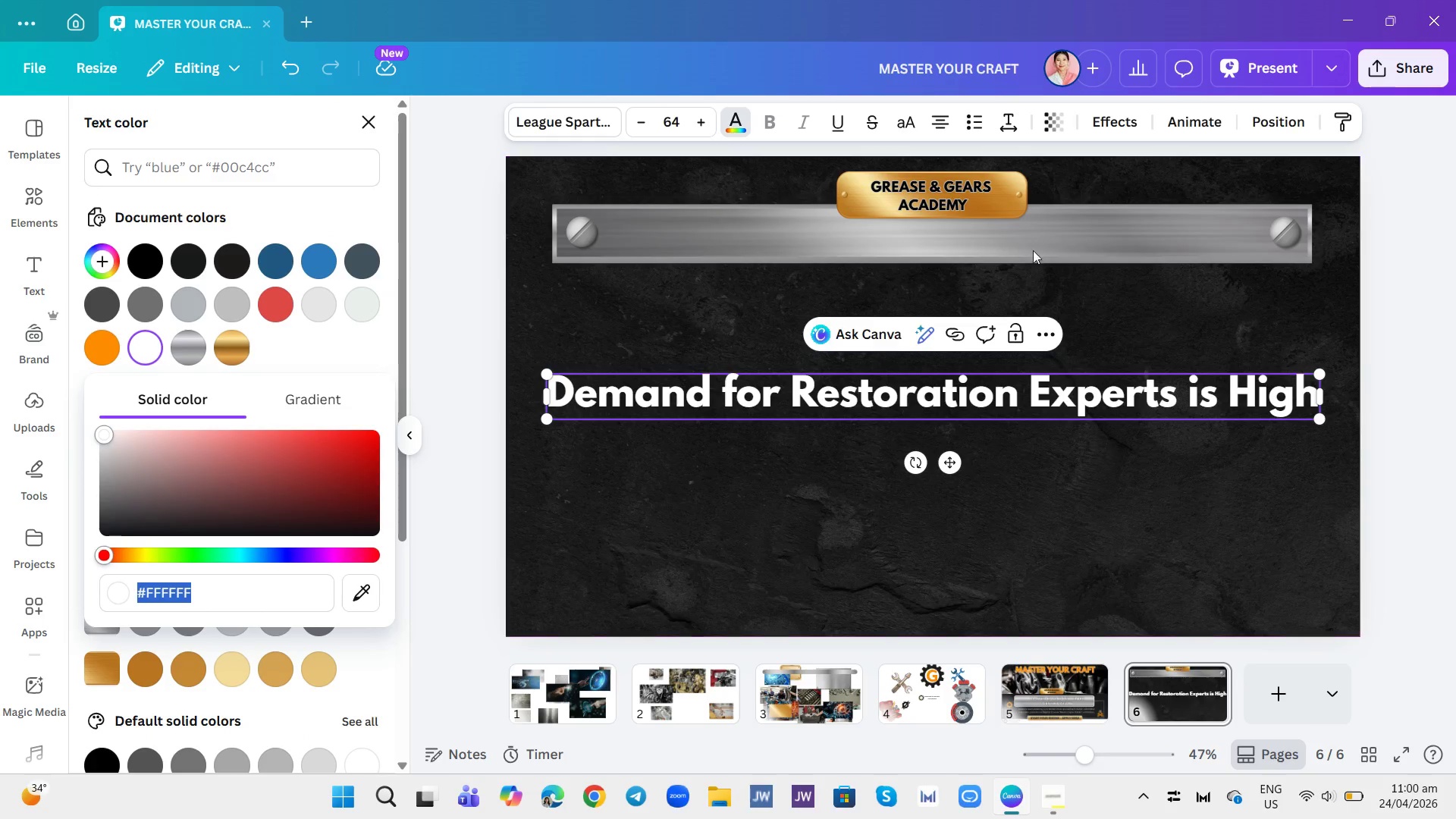 
left_click([1103, 127])
 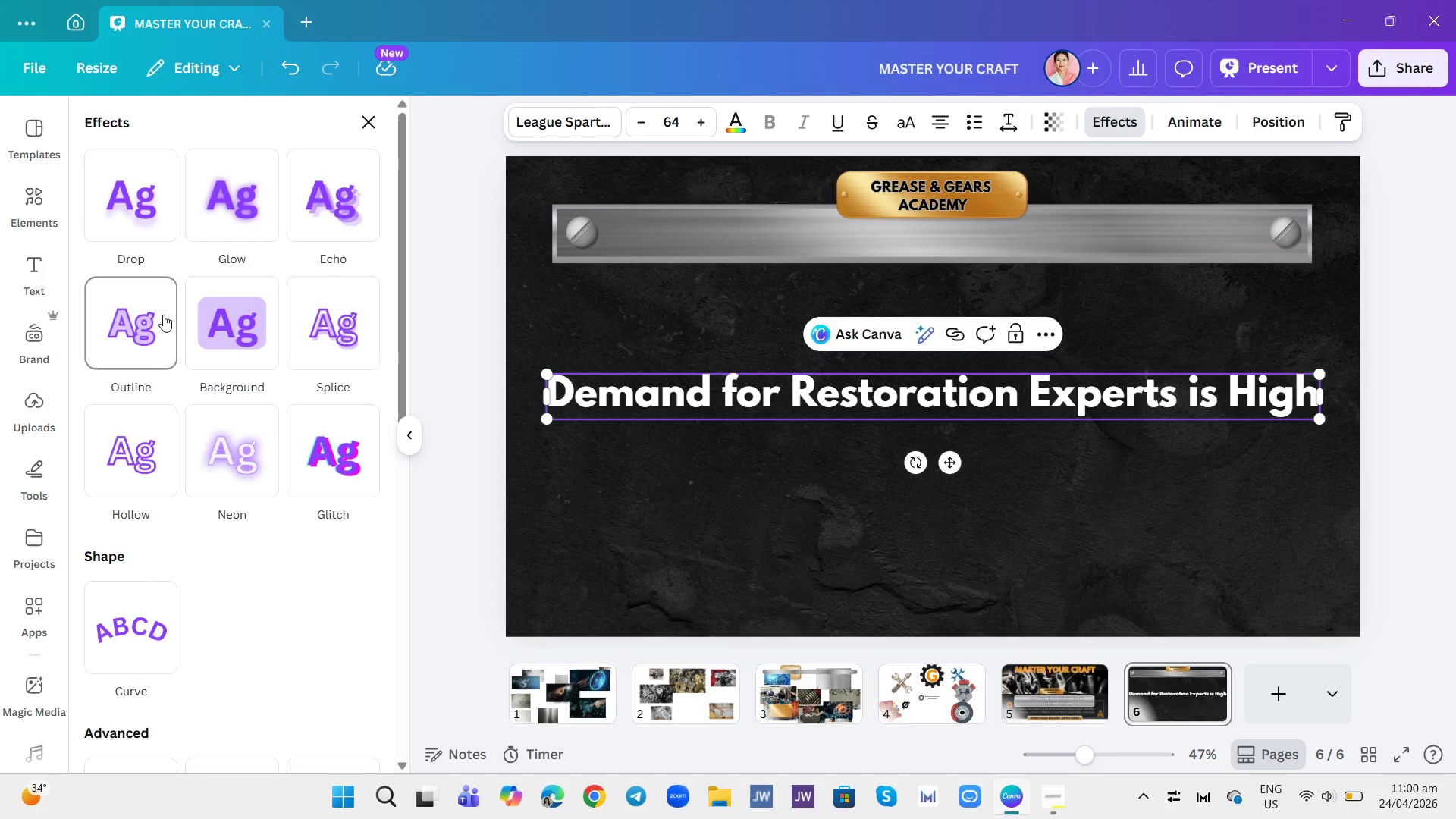 
left_click([143, 315])
 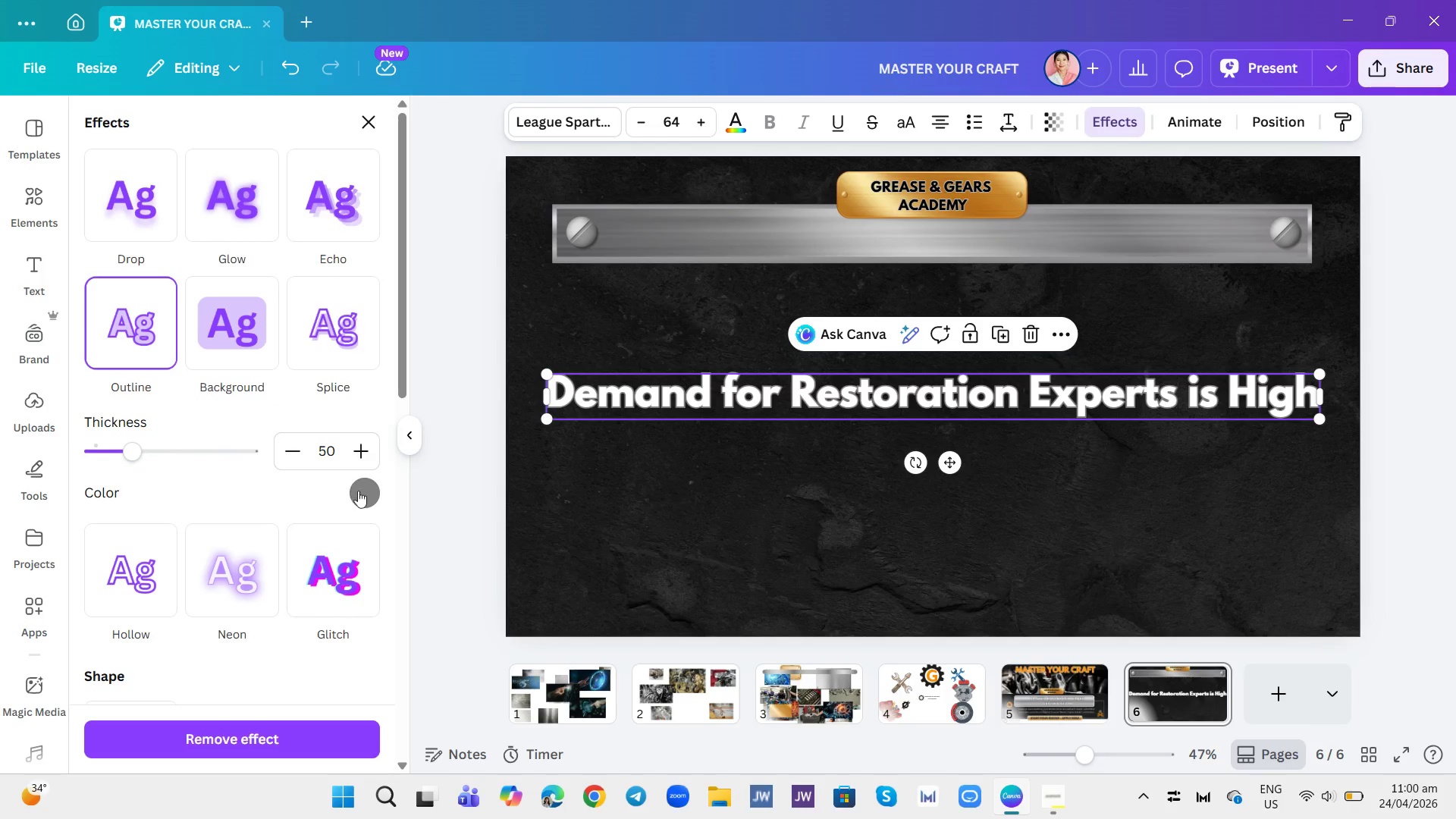 
left_click([365, 496])
 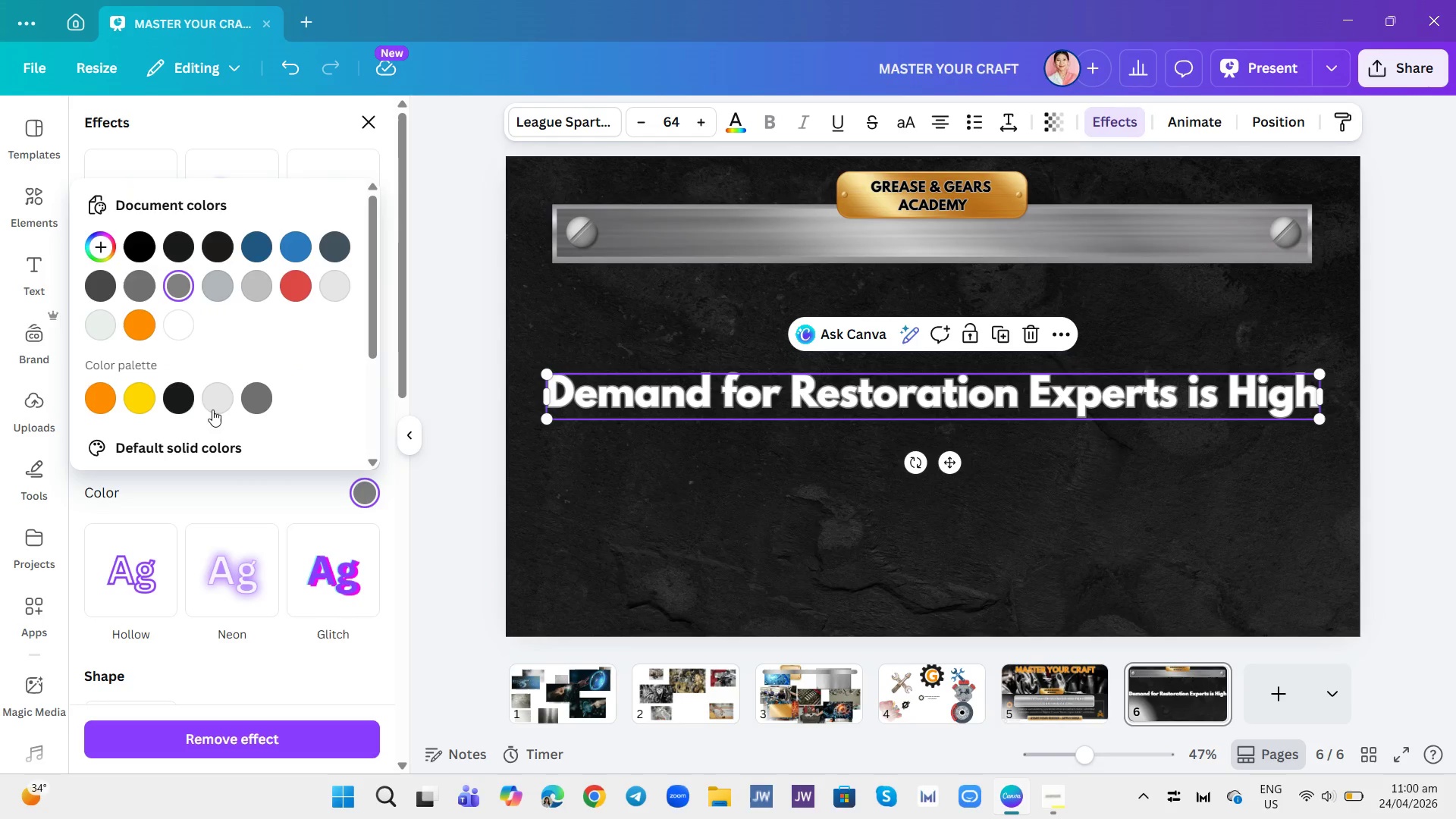 
left_click([193, 403])
 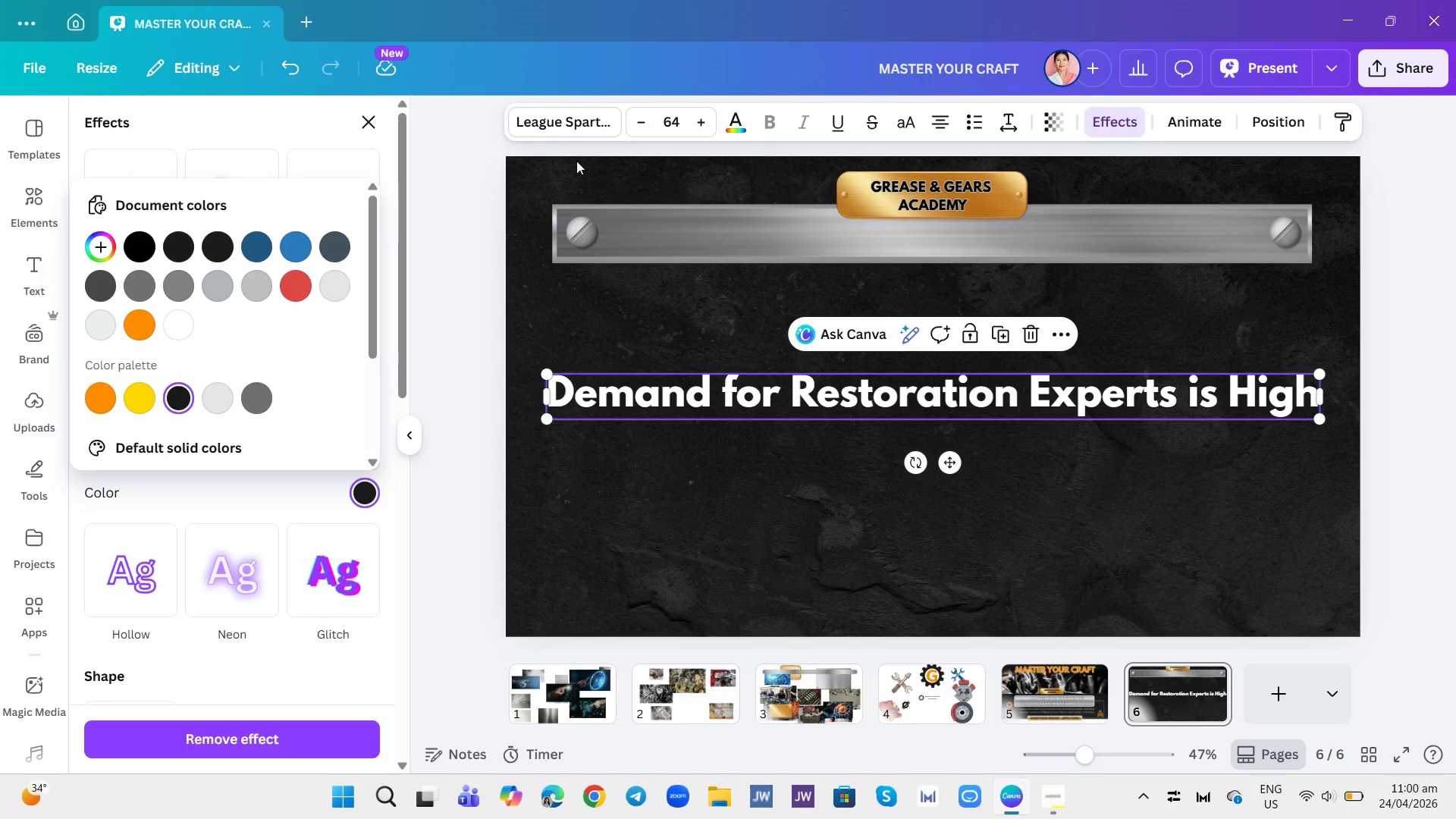 
left_click([670, 127])
 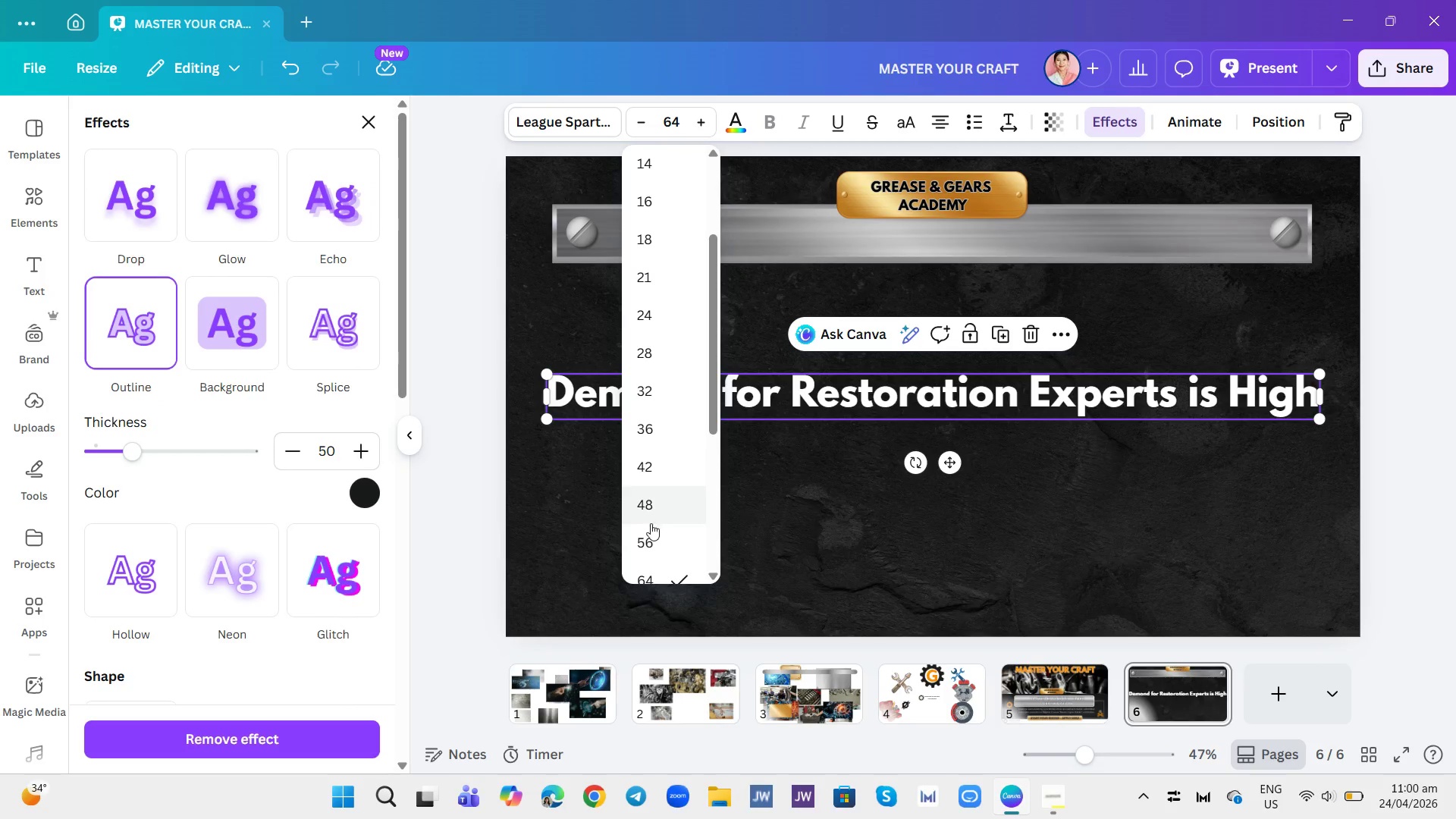 
left_click([649, 548])
 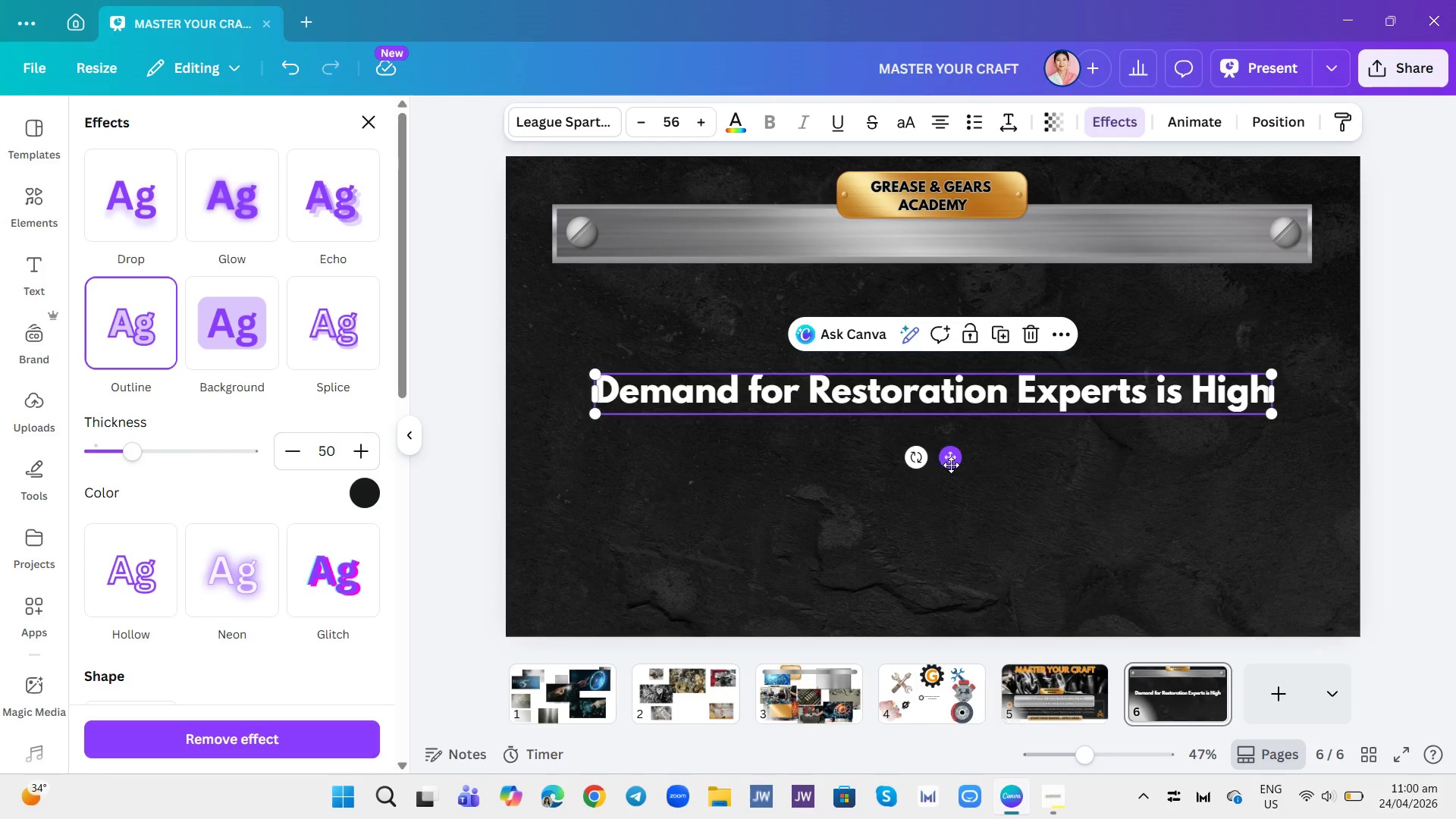 
left_click_drag(start_coordinate=[949, 455], to_coordinate=[952, 292])
 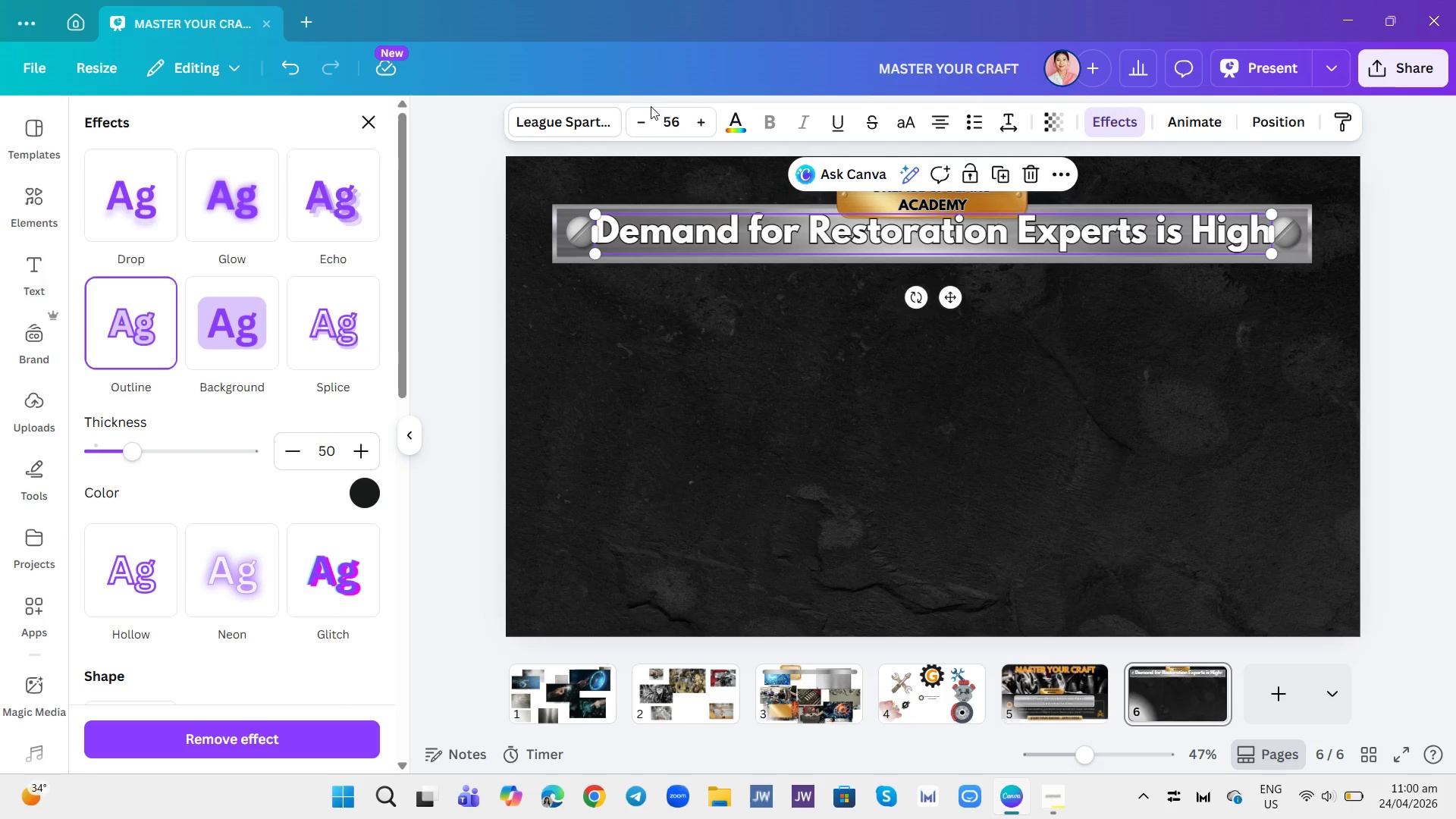 
left_click([674, 121])
 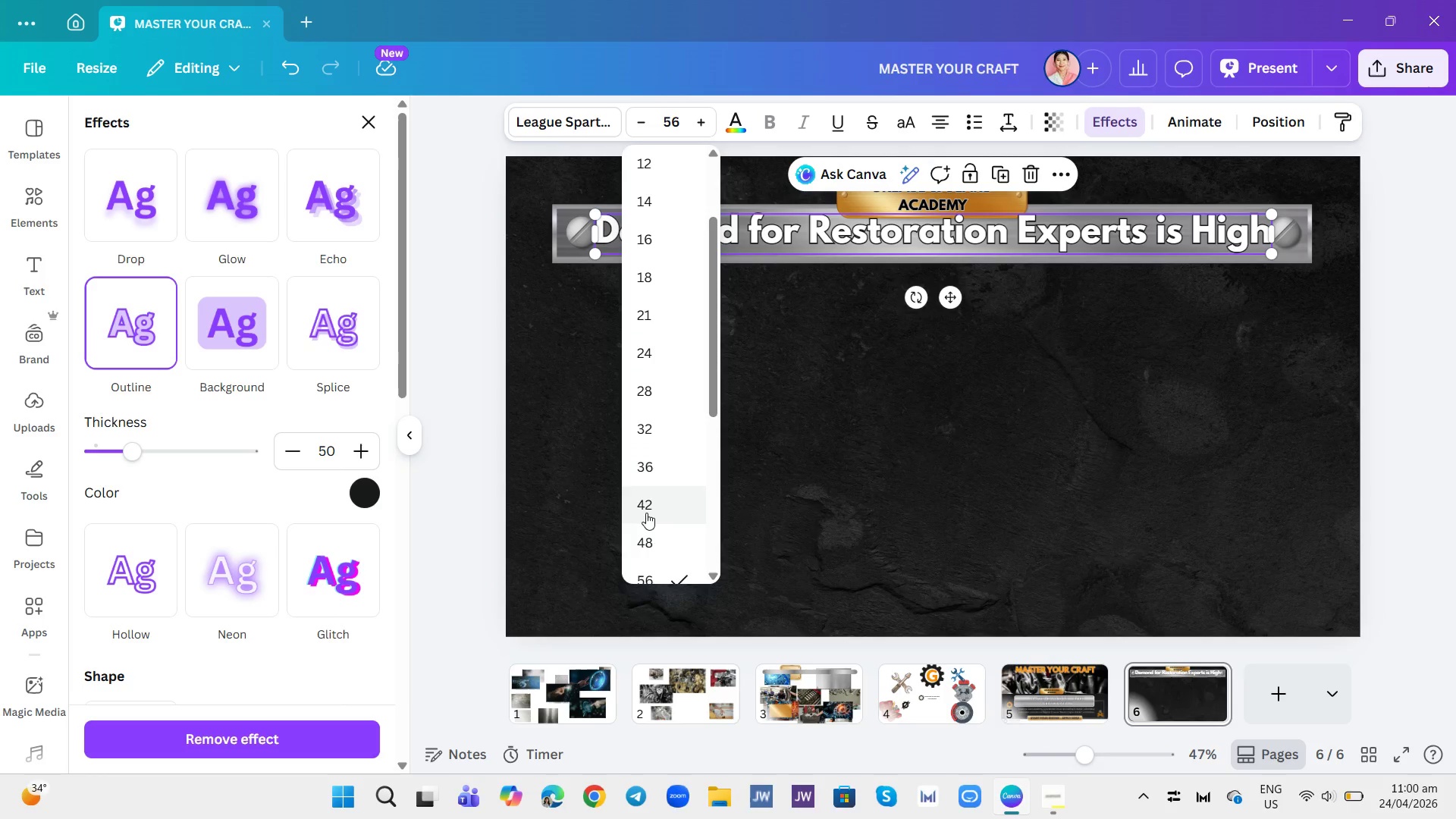 
left_click([647, 535])
 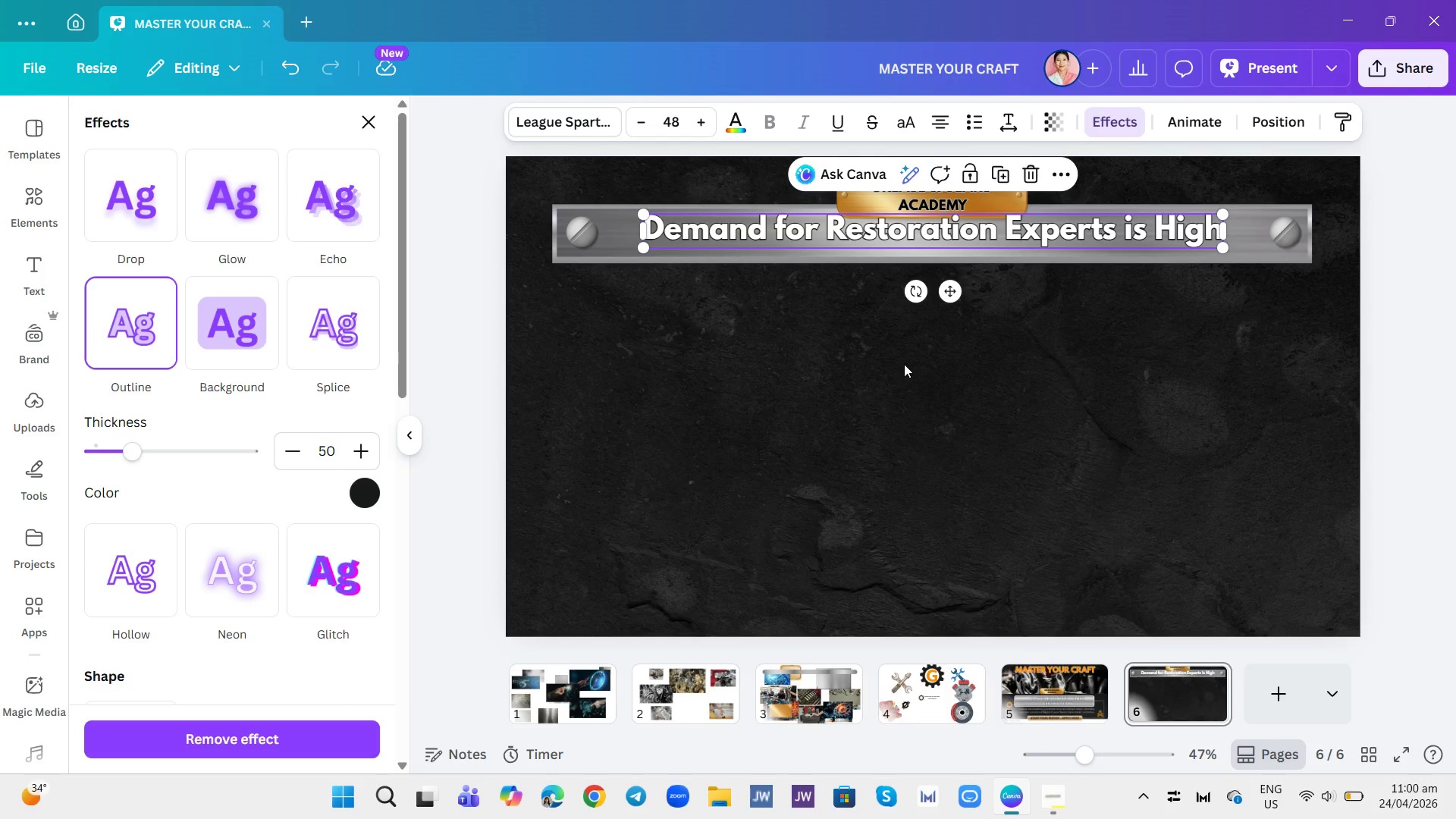 
left_click([906, 364])
 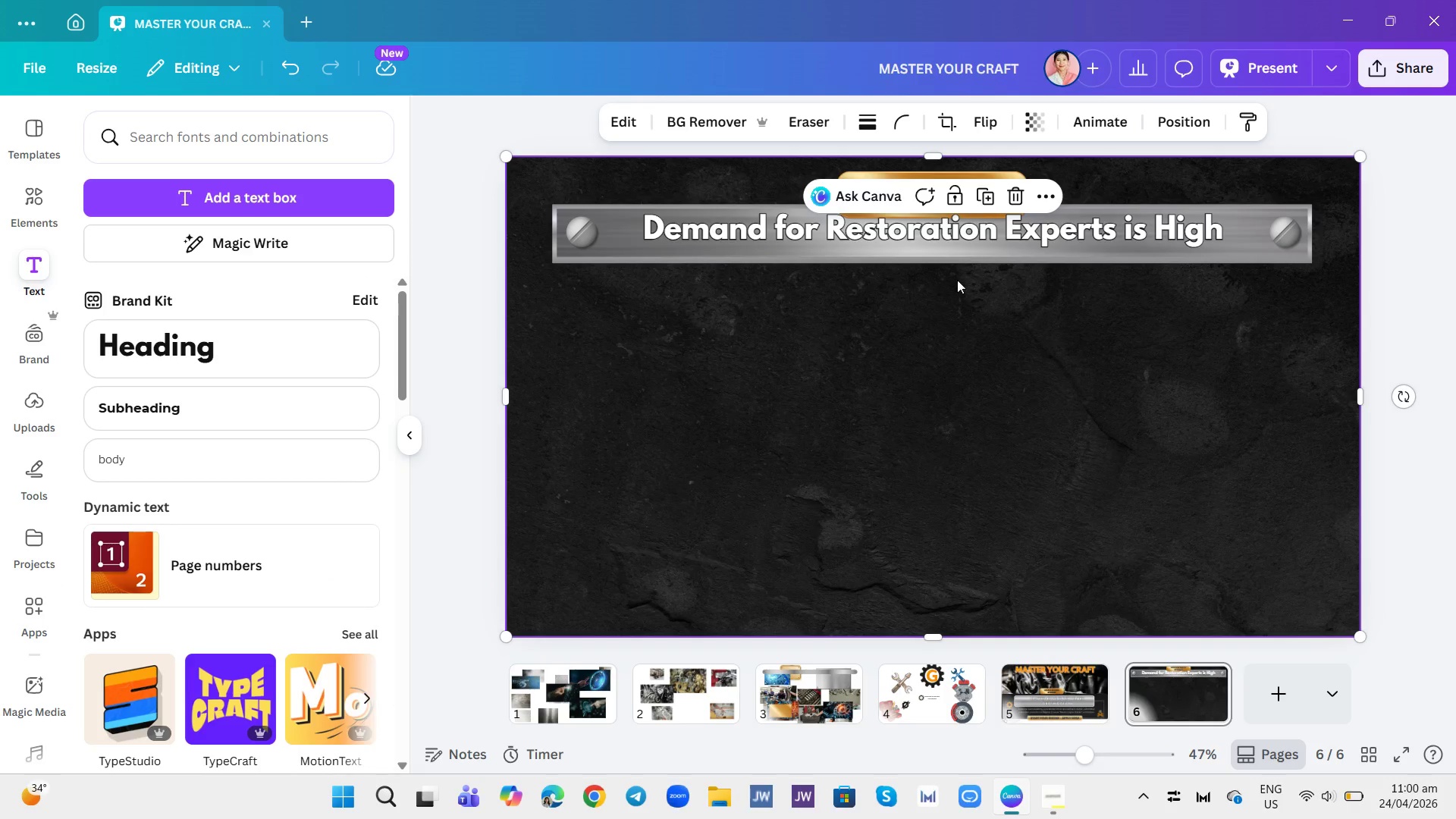 
left_click([993, 242])
 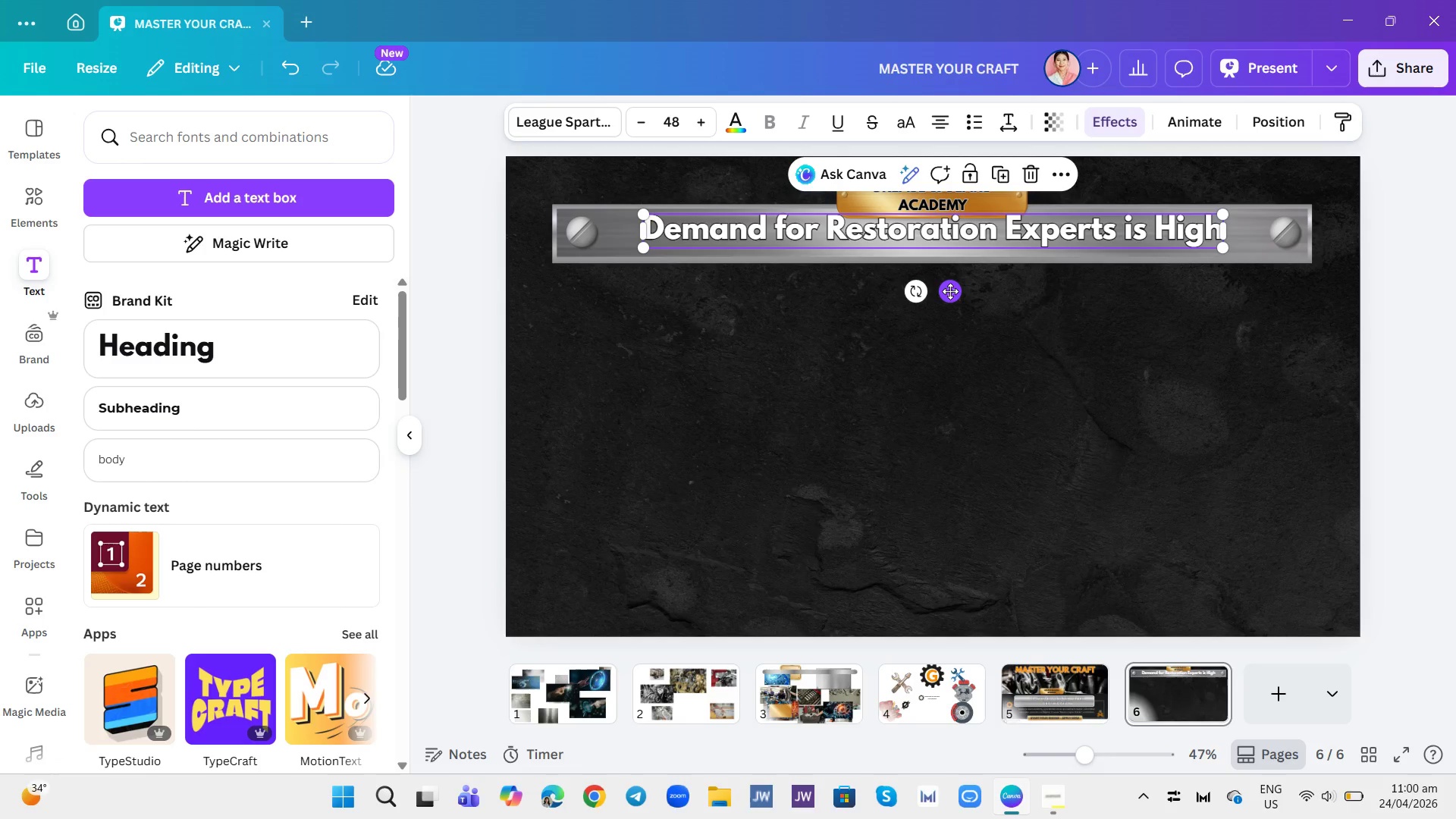 
left_click_drag(start_coordinate=[946, 288], to_coordinate=[952, 294])
 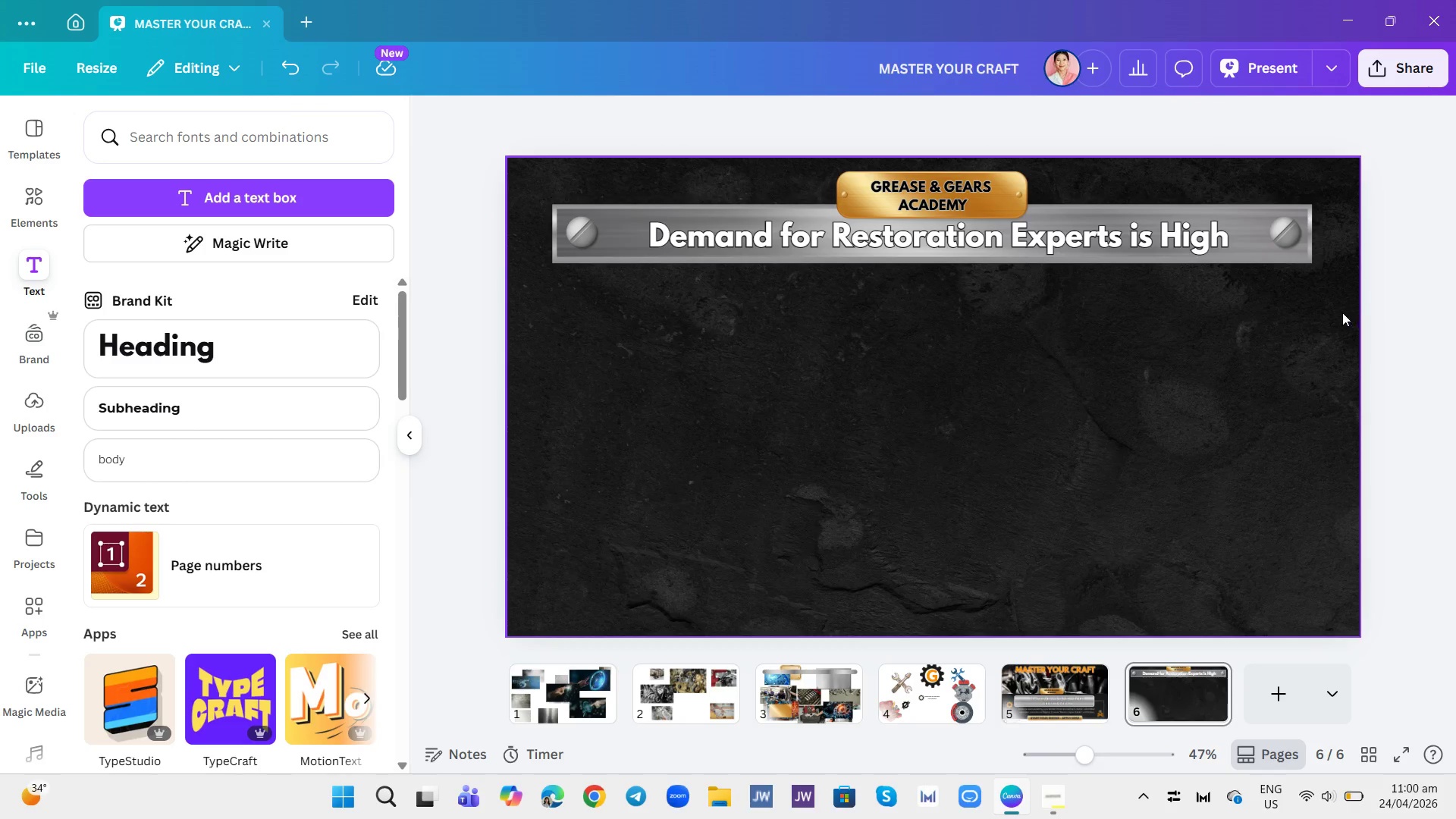 
left_click([1128, 235])
 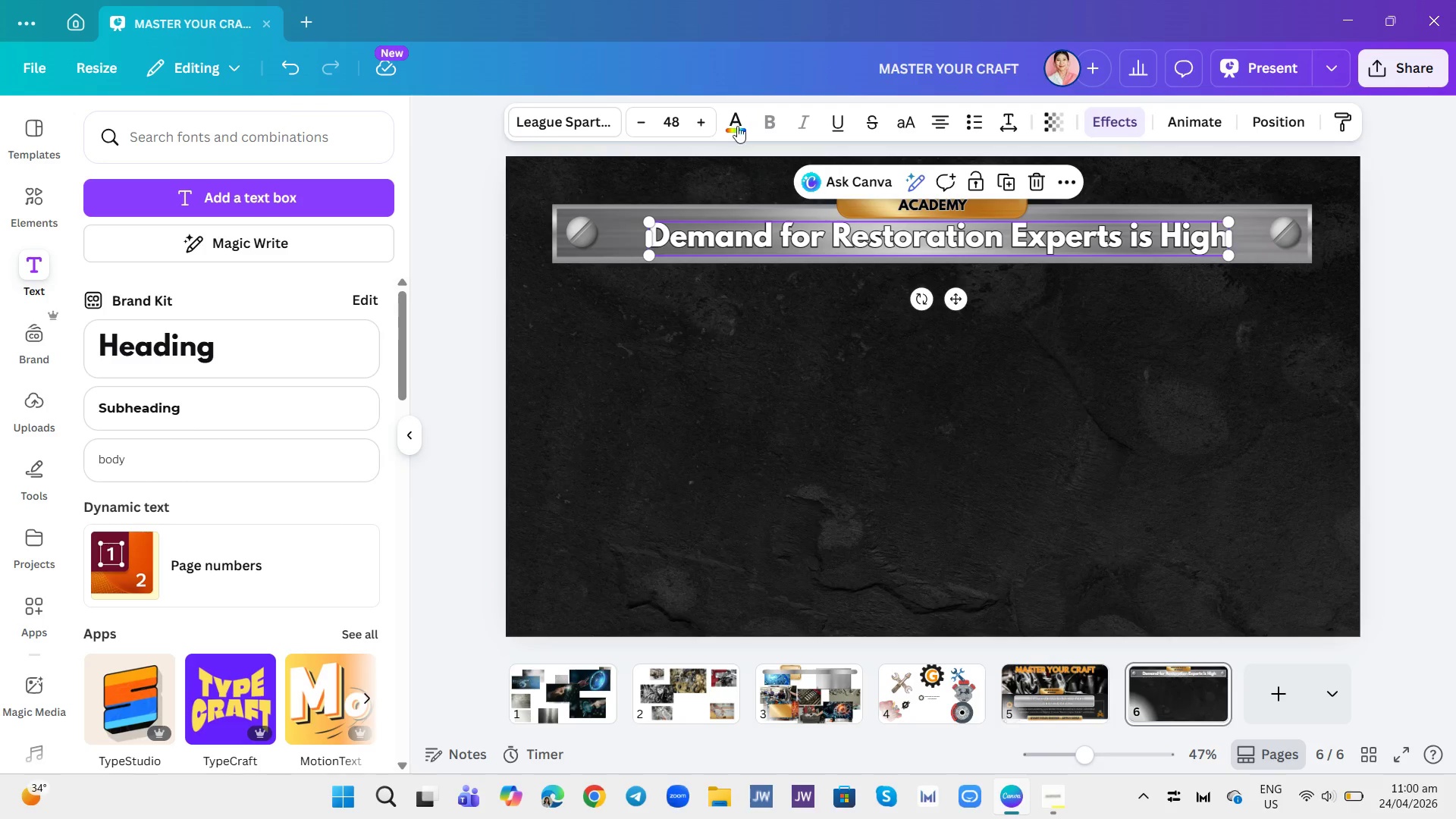 
left_click([737, 126])
 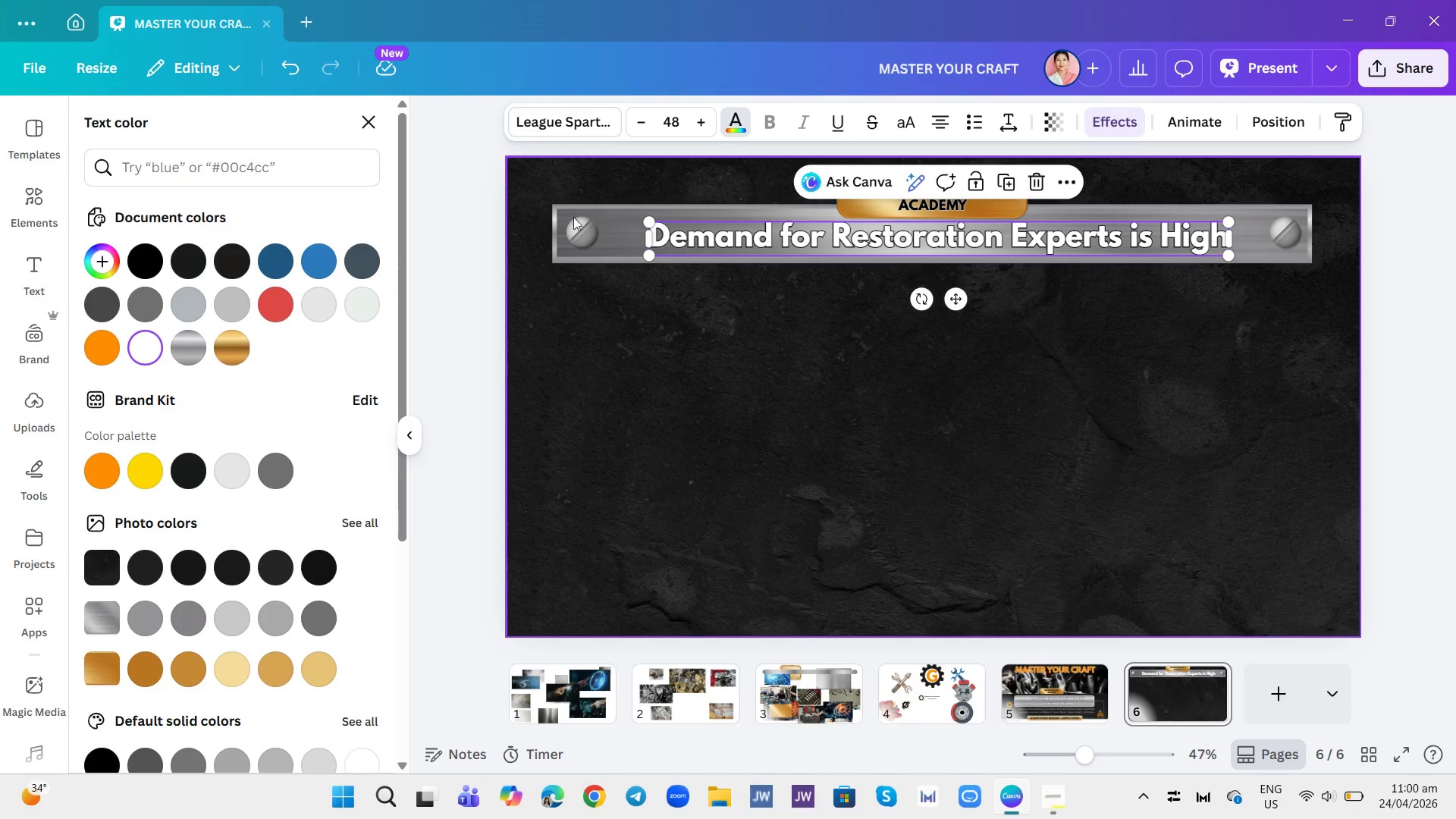 
mouse_move([209, 368])
 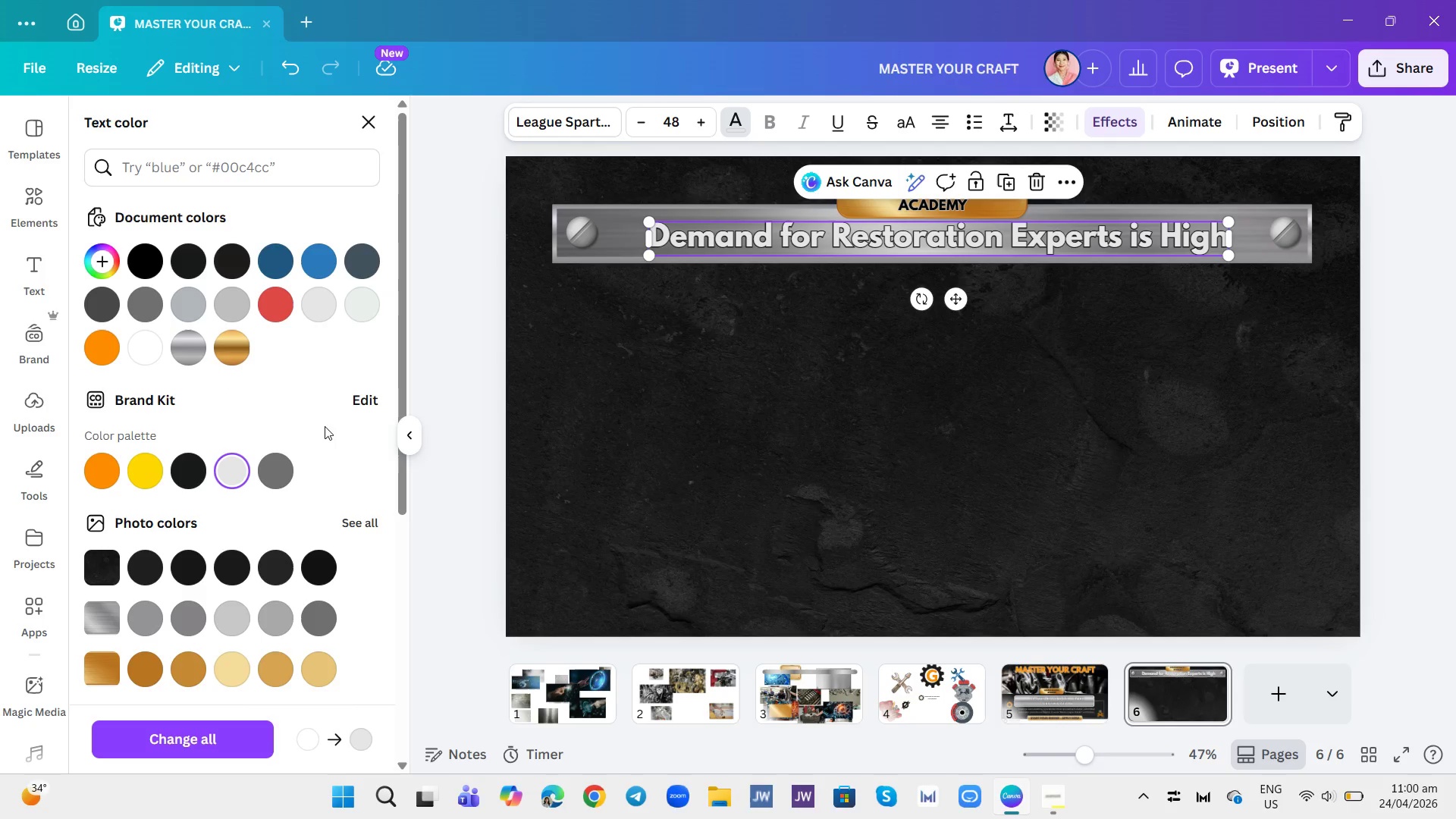 
left_click([671, 354])
 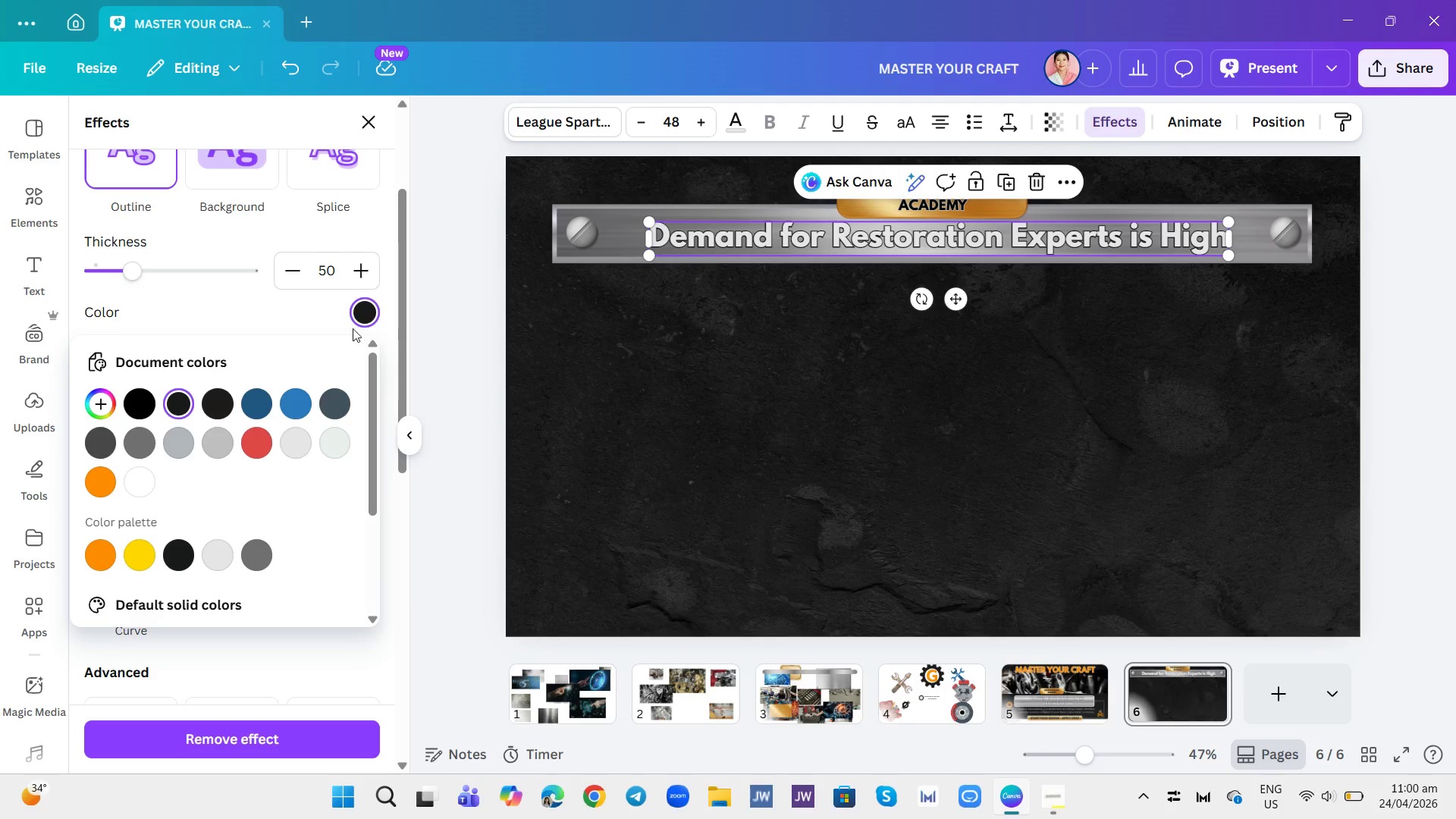 
wait(6.98)
 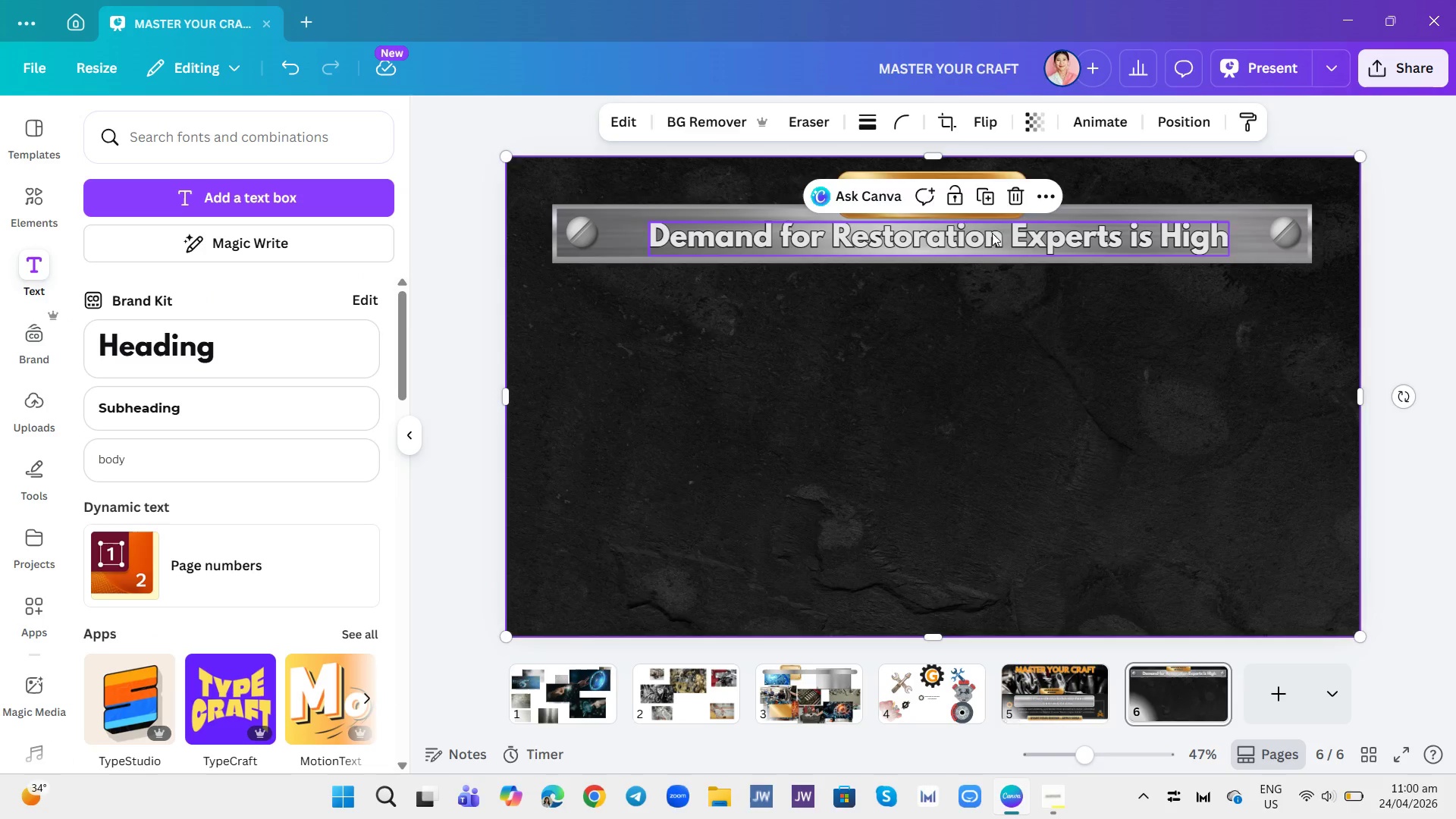 
mouse_move([193, 558])
 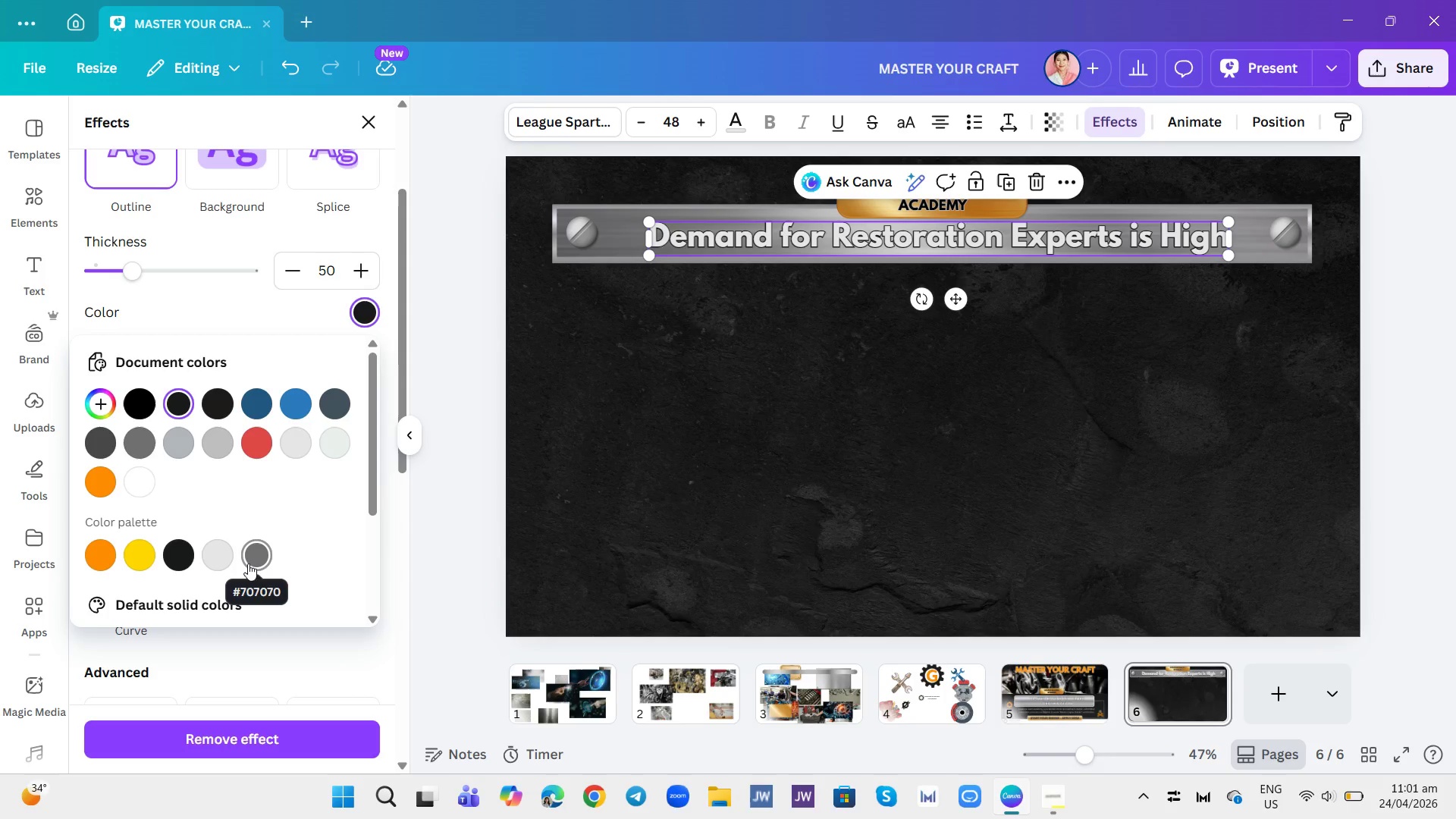 
left_click([248, 563])
 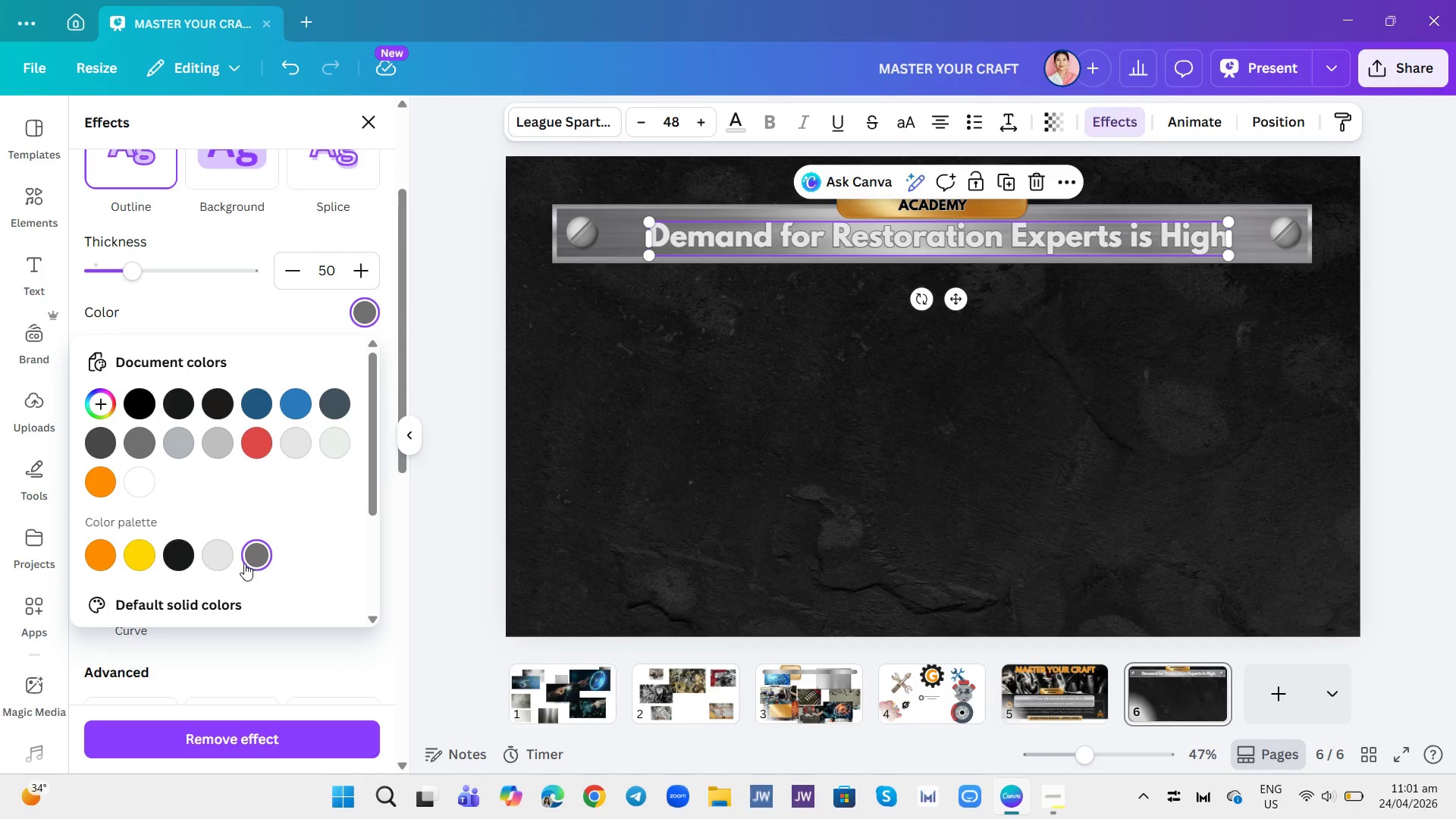 
left_click([177, 549])
 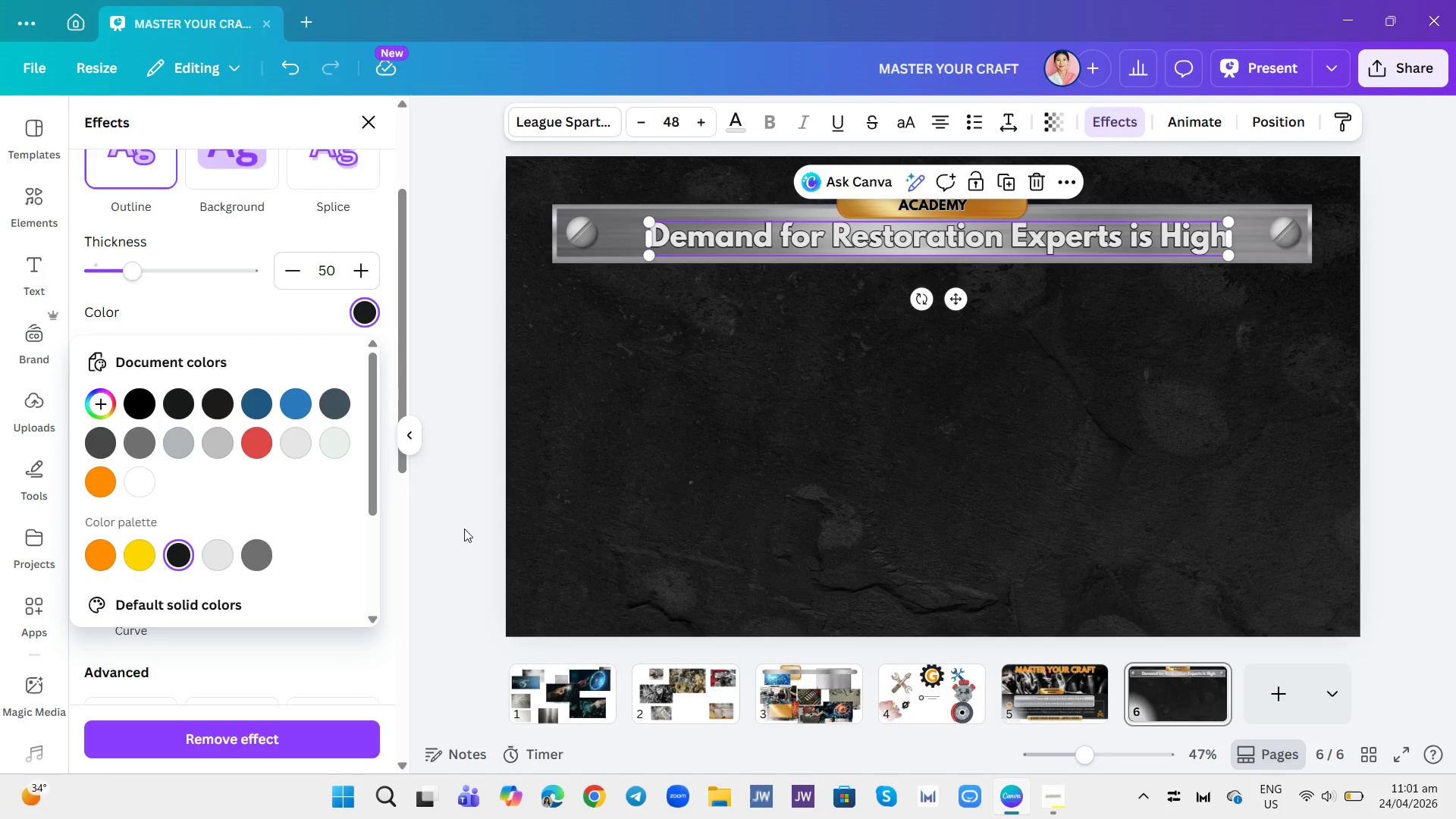 
left_click_drag(start_coordinate=[472, 528], to_coordinate=[479, 532])
 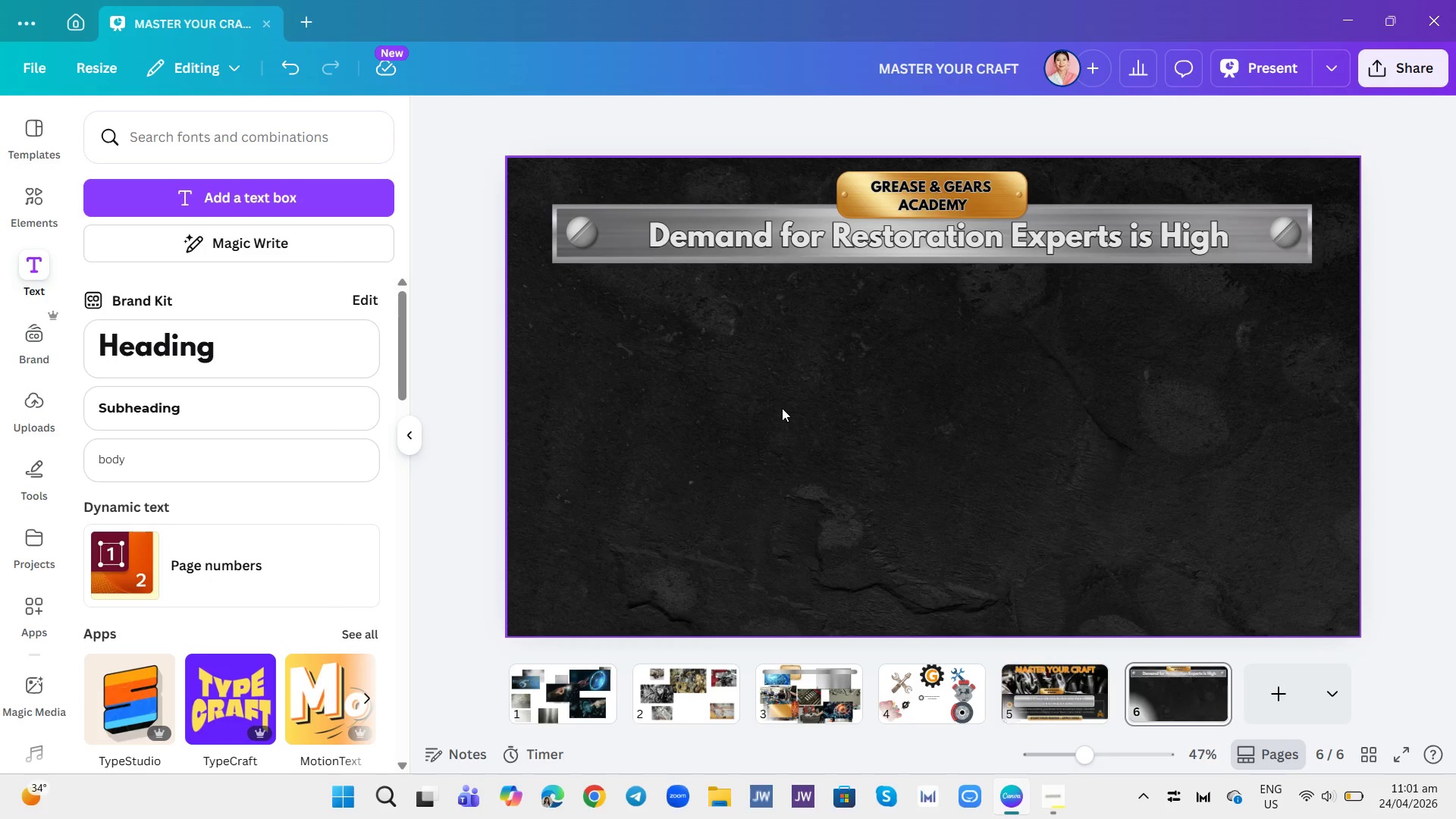 
wait(7.2)
 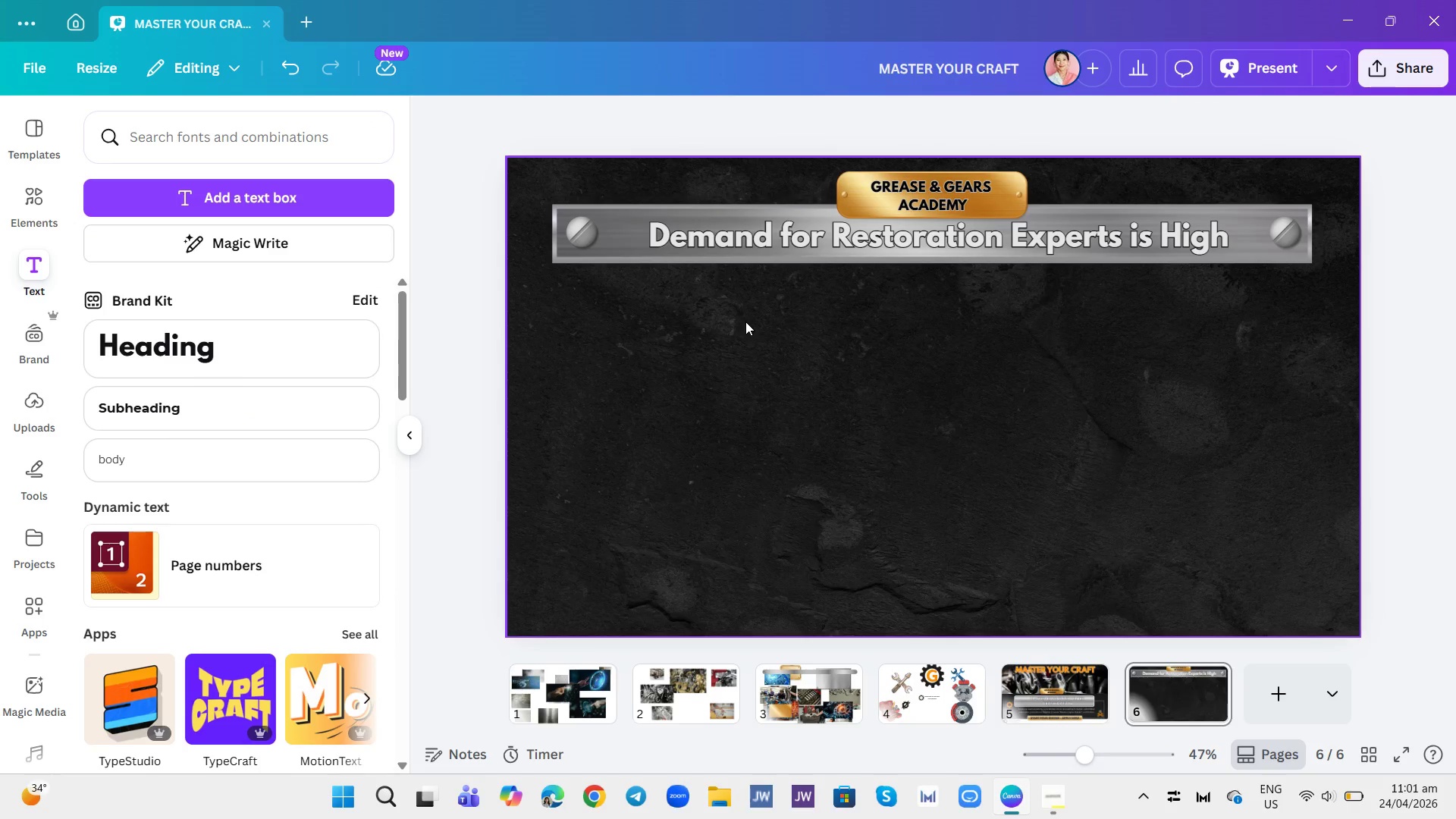 
left_click([485, 367])
 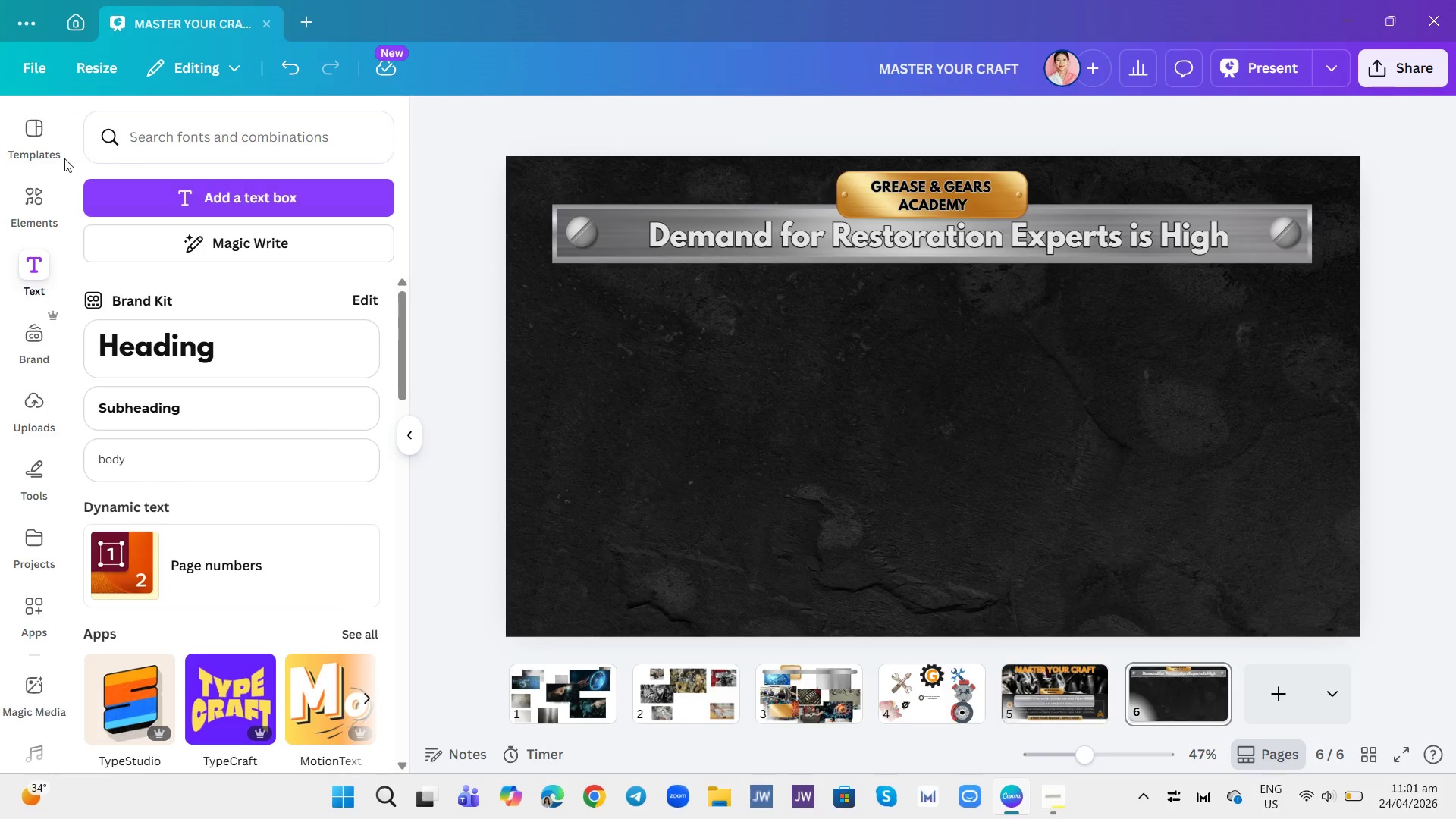 
left_click([28, 196])
 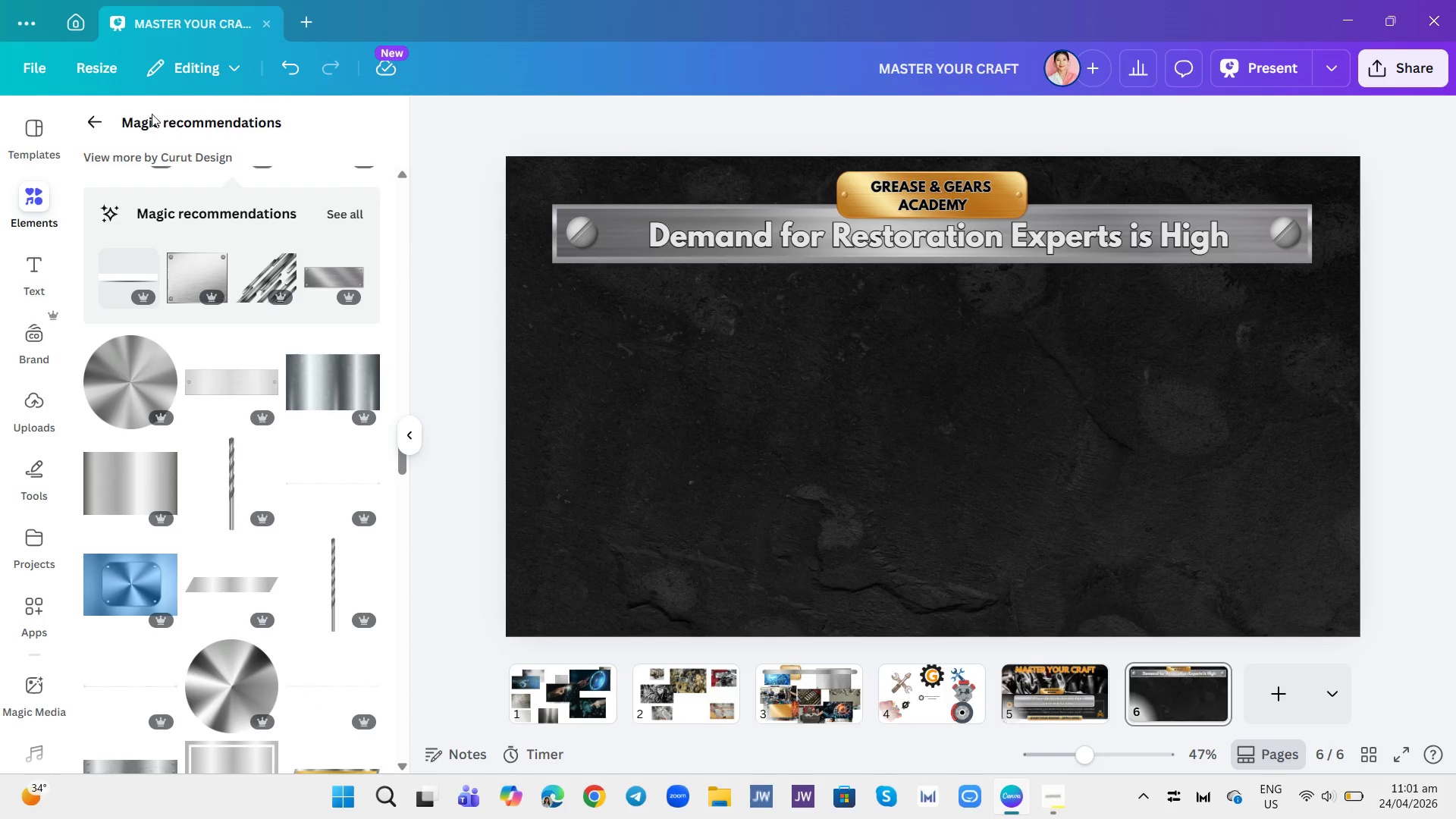 
left_click([87, 115])
 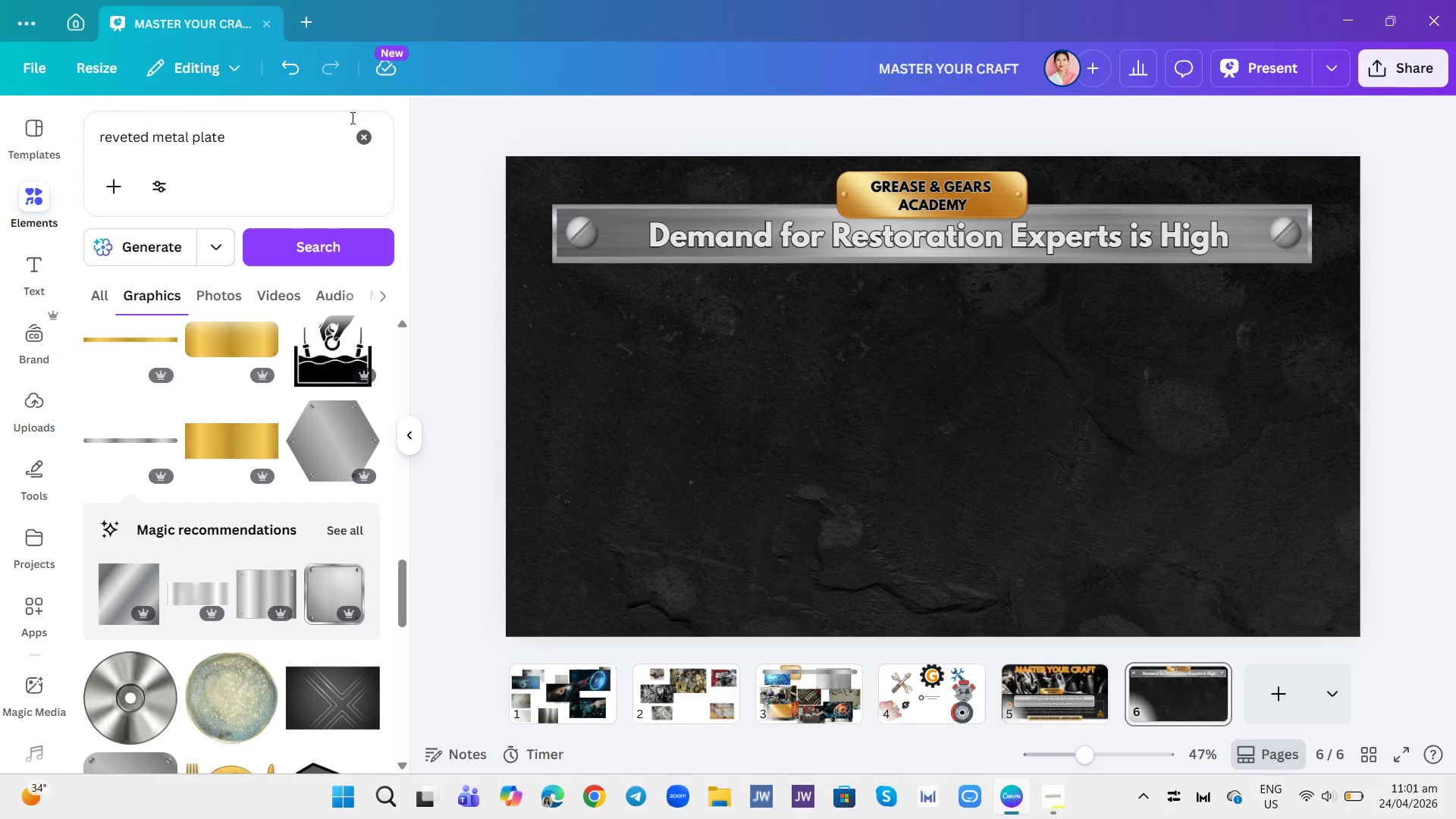 
left_click([362, 141])
 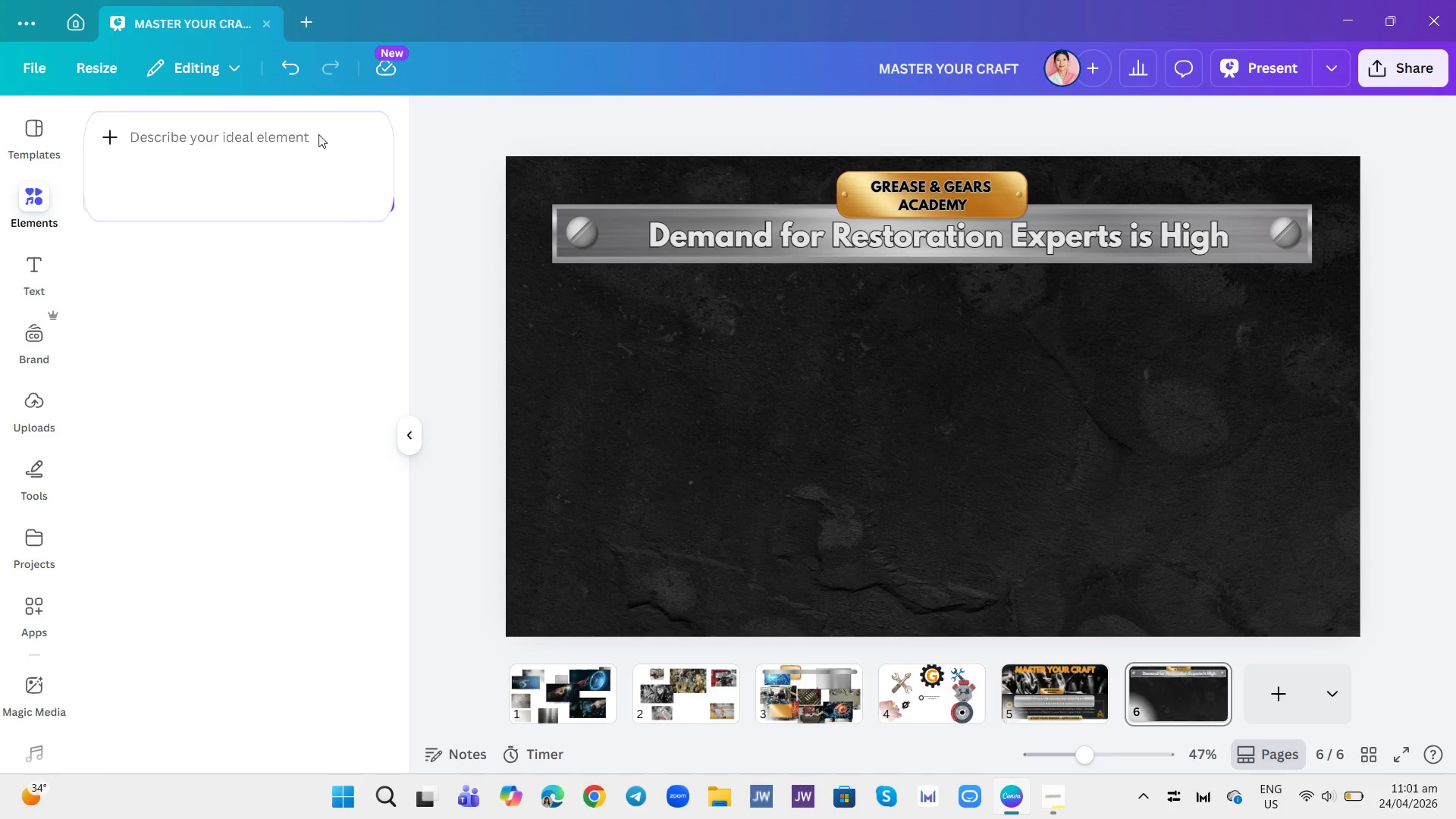 
left_click([302, 134])
 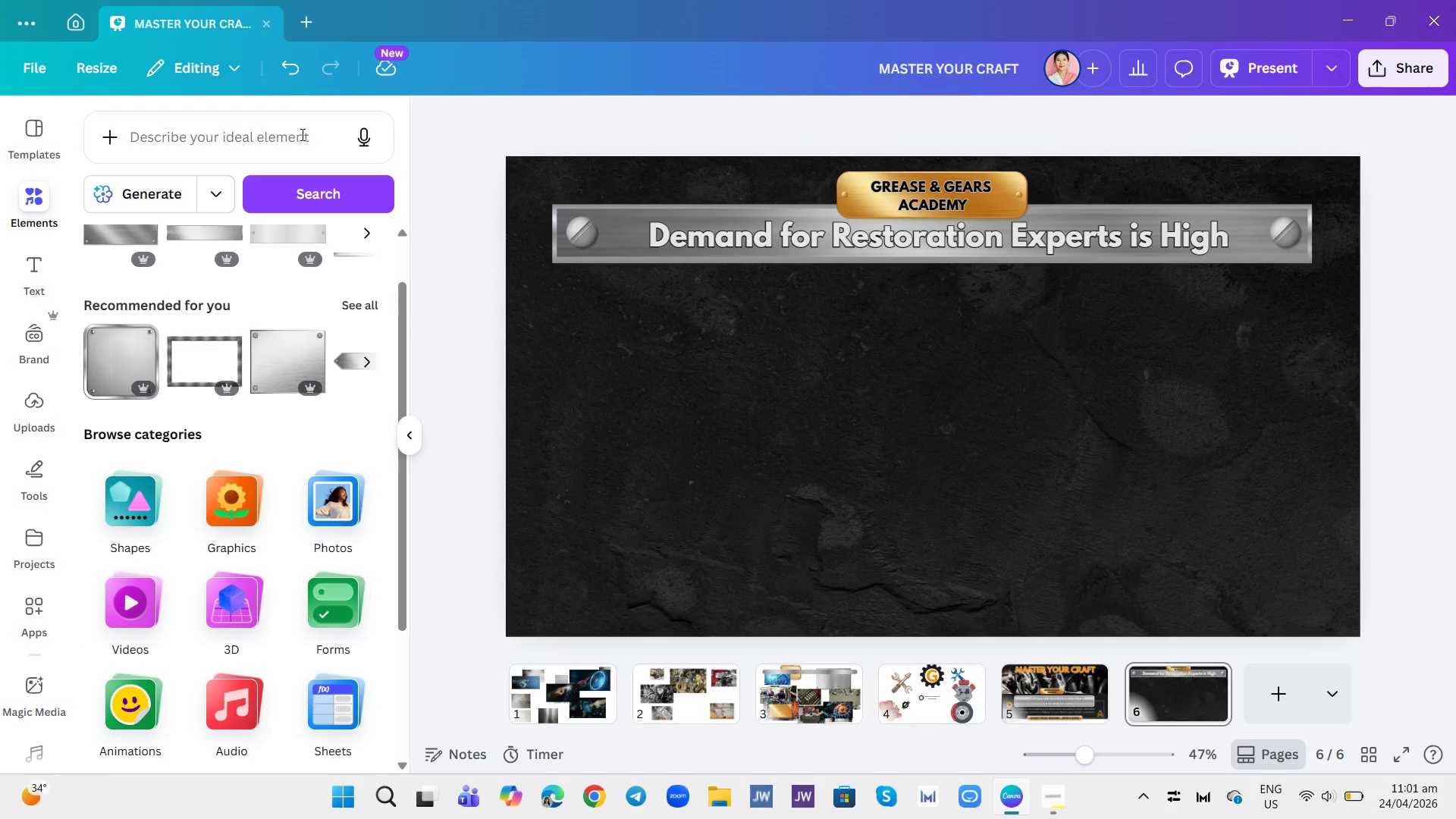 
left_click([301, 134])
 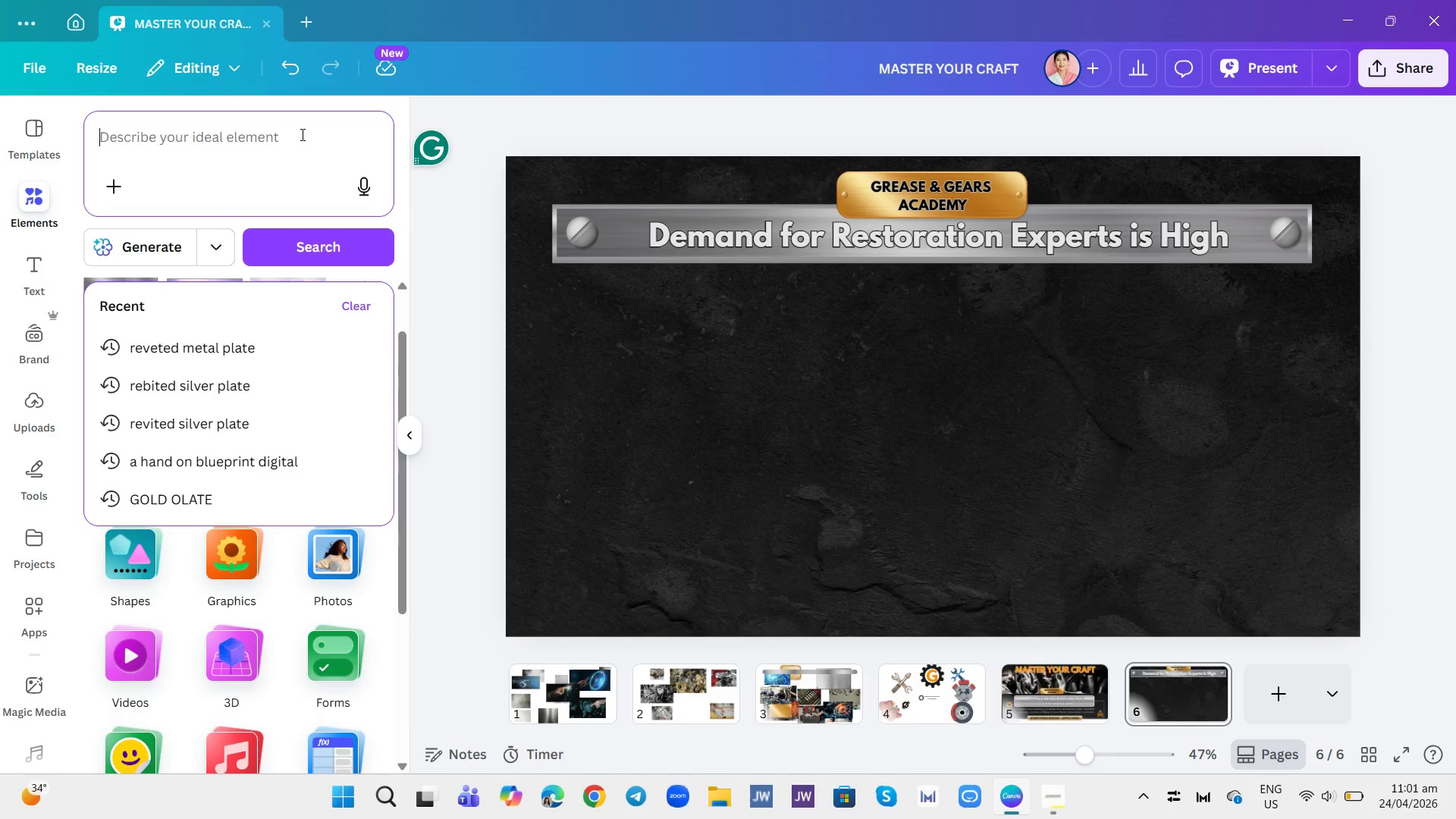 
type(old blu)
key(Backspace)
key(Backspace)
key(Backspace)
type(engine print with magbifying glass)
 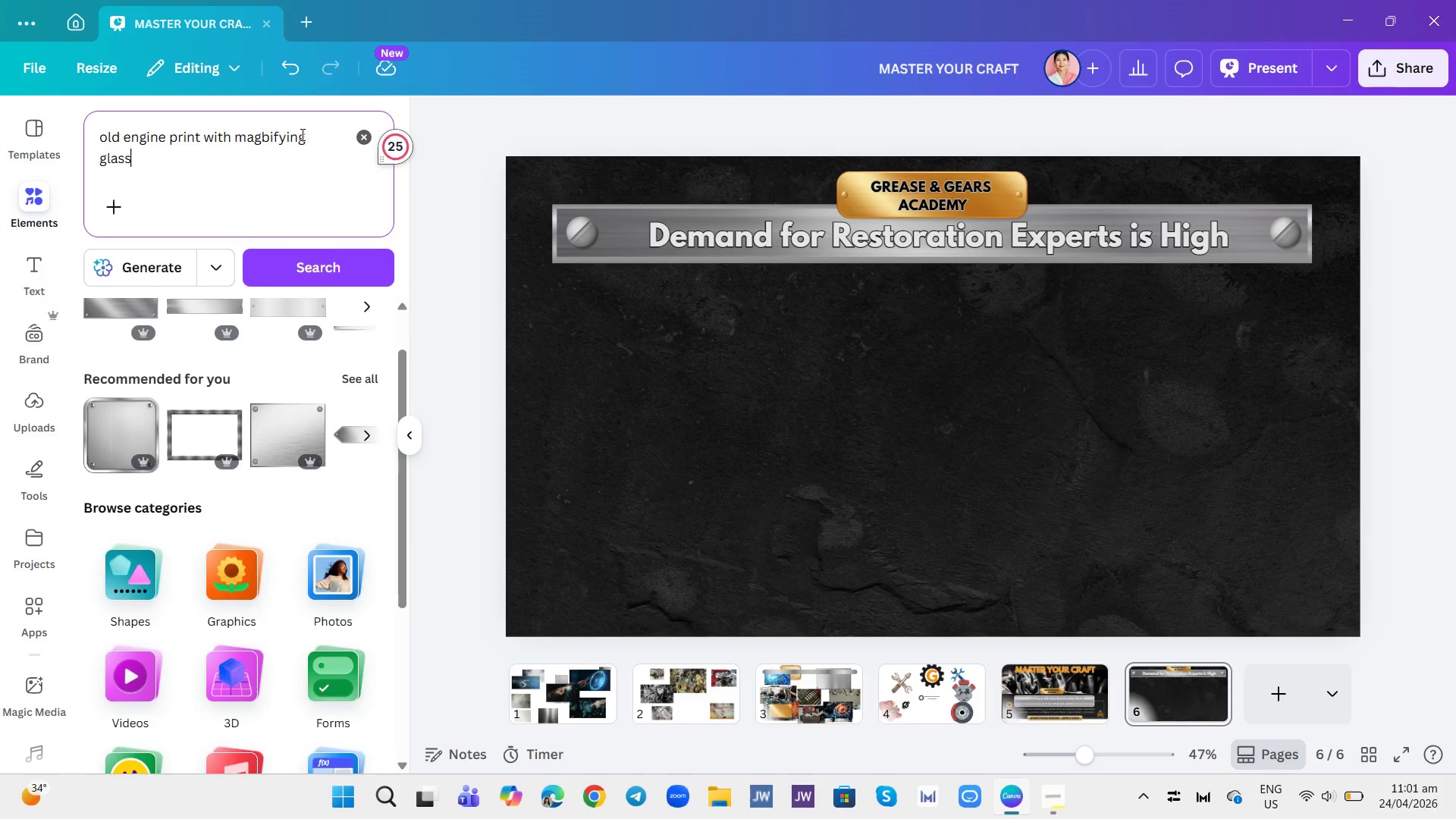 
key(Enter)
 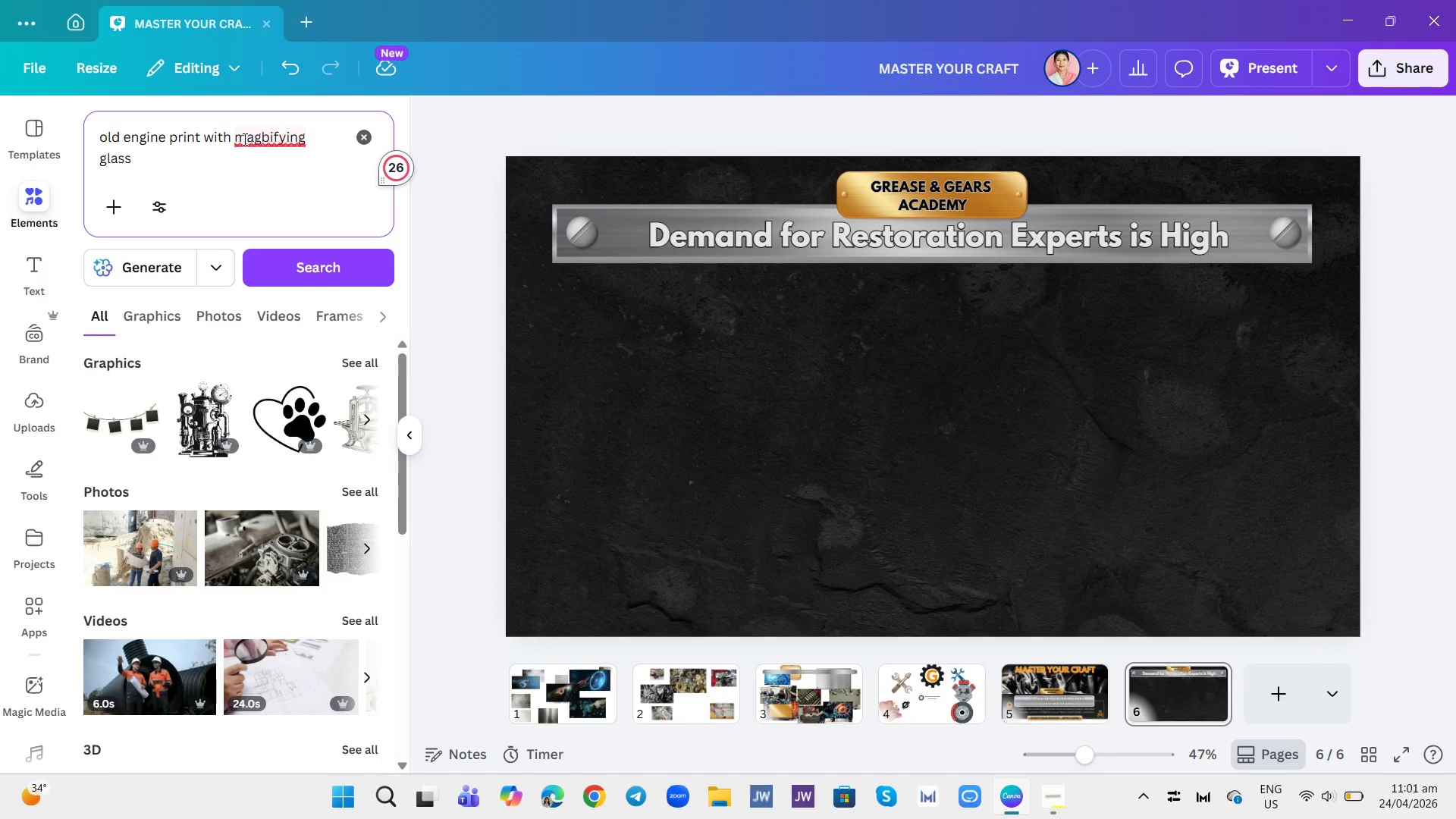 
wait(5.33)
 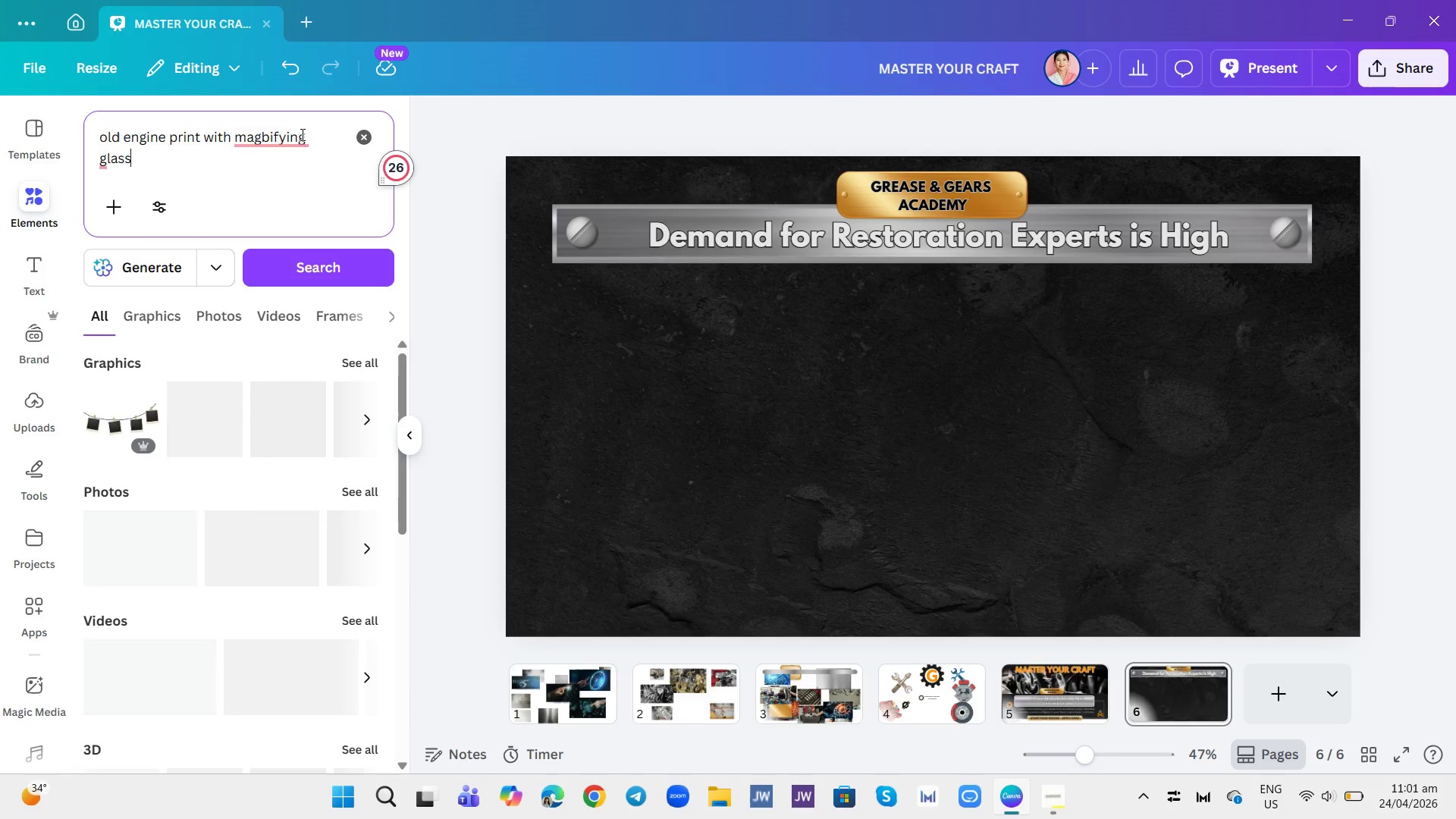 
left_click([164, 135])
 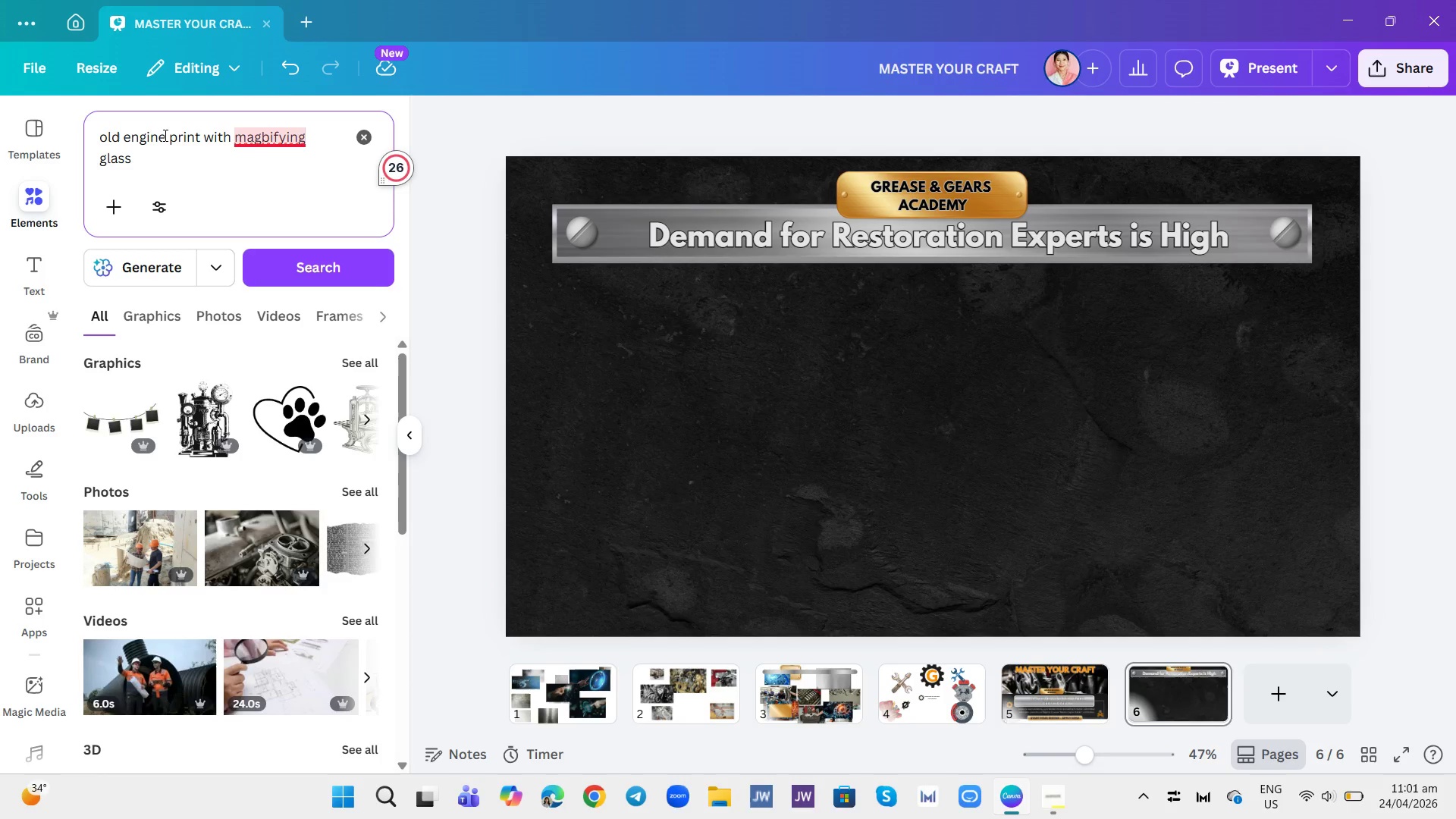 
key(Backspace)
 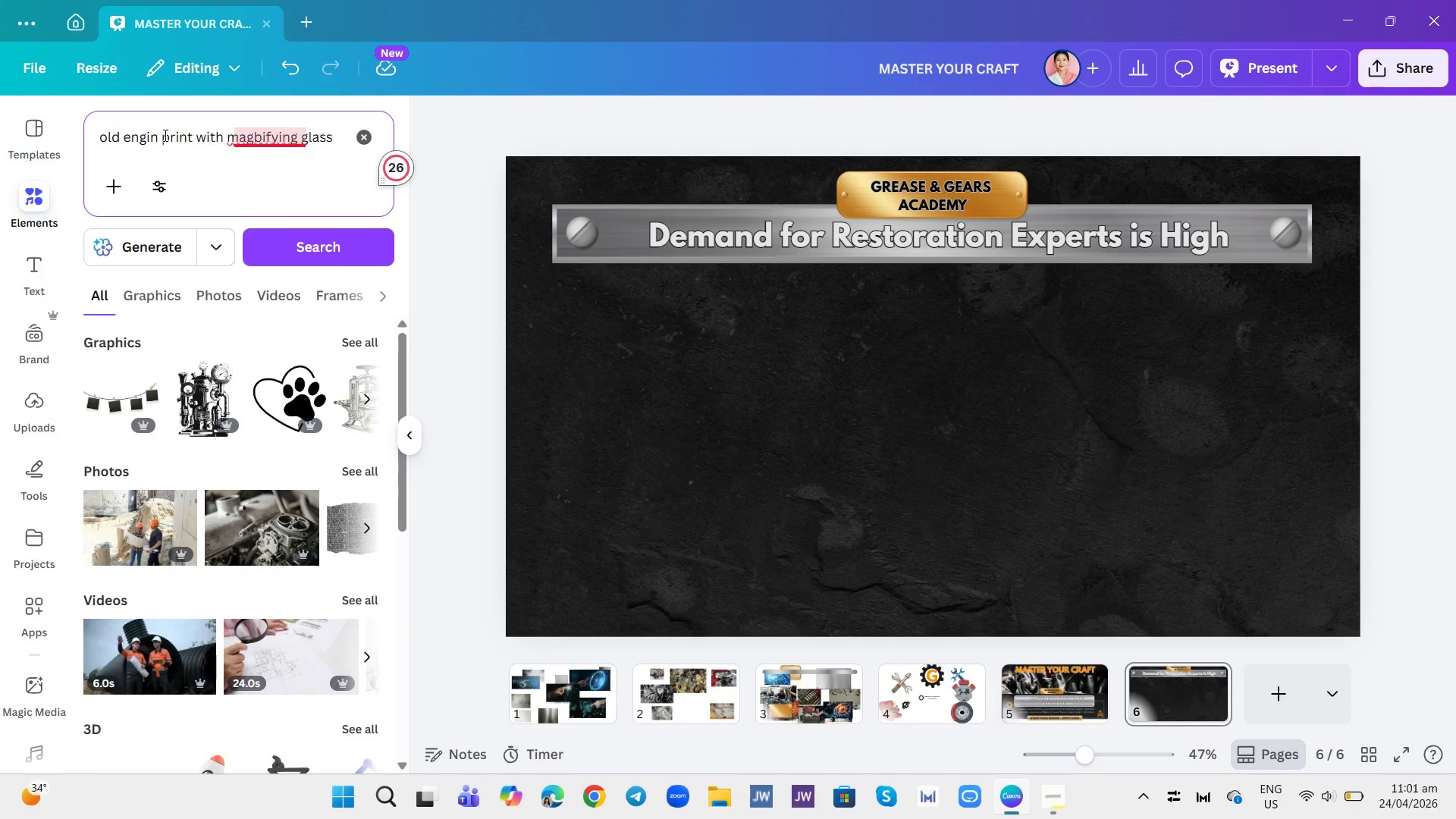 
key(Backspace)
 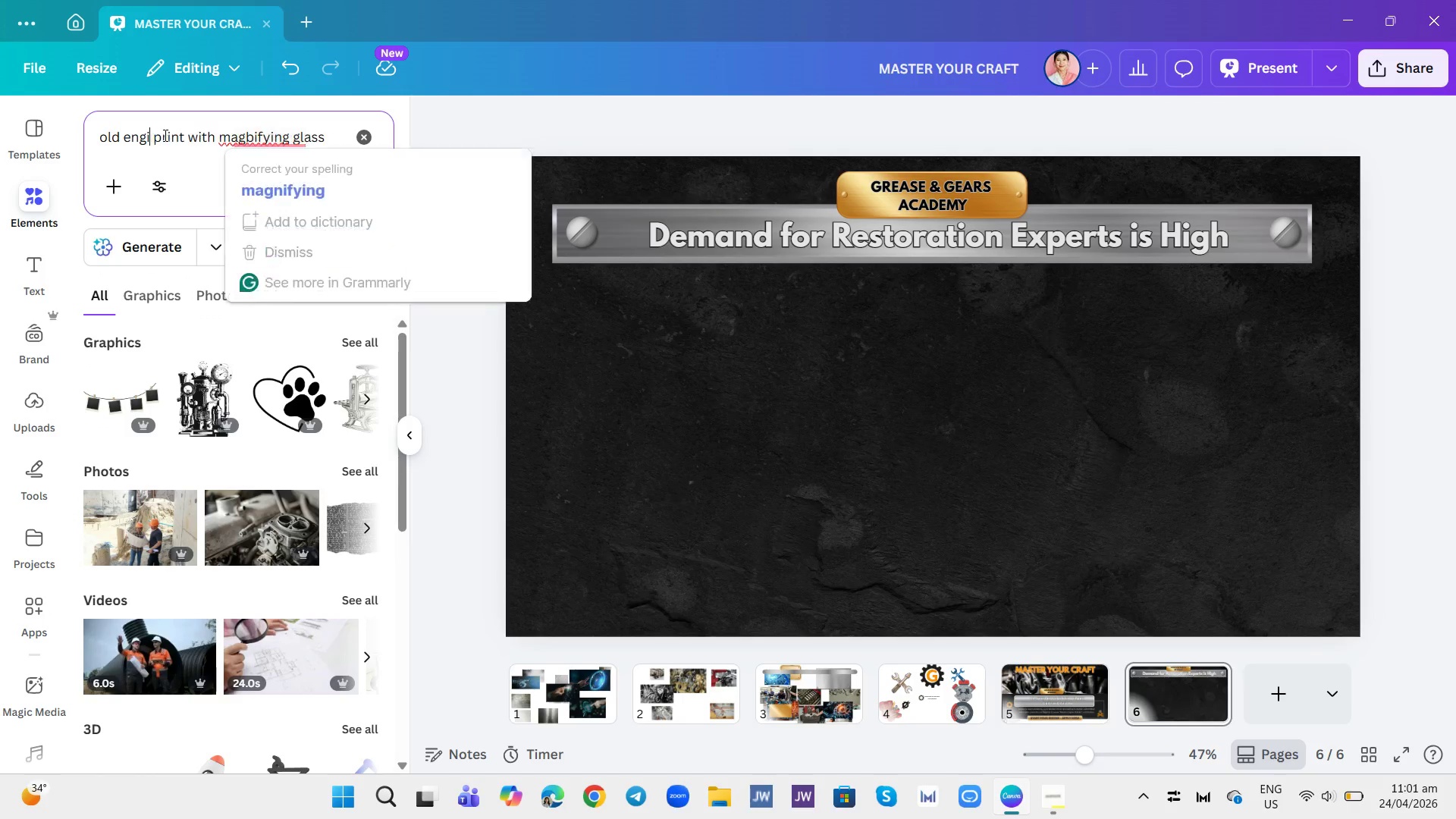 
key(Backspace)
 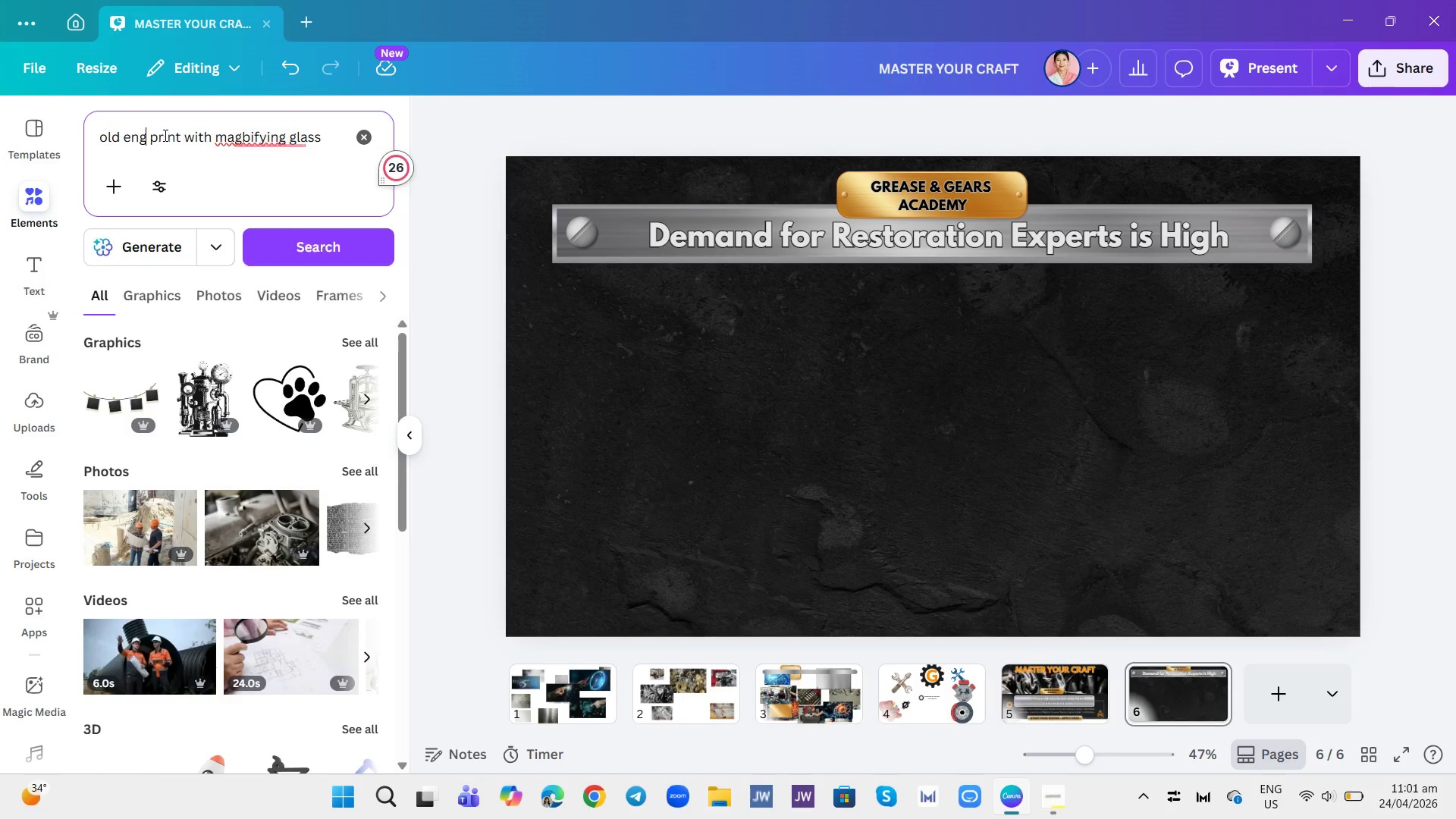 
key(Backspace)
 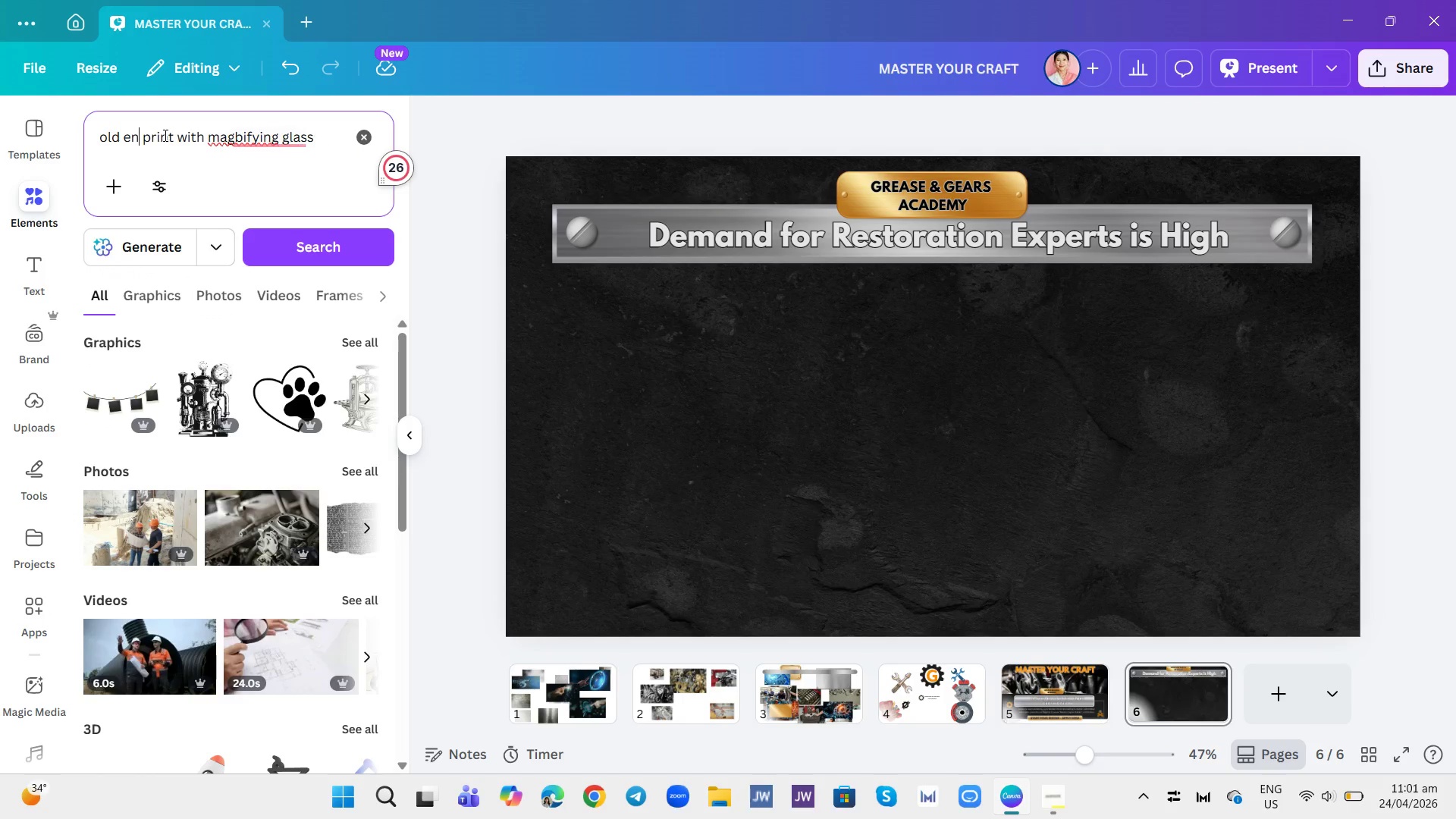 
key(Backspace)
 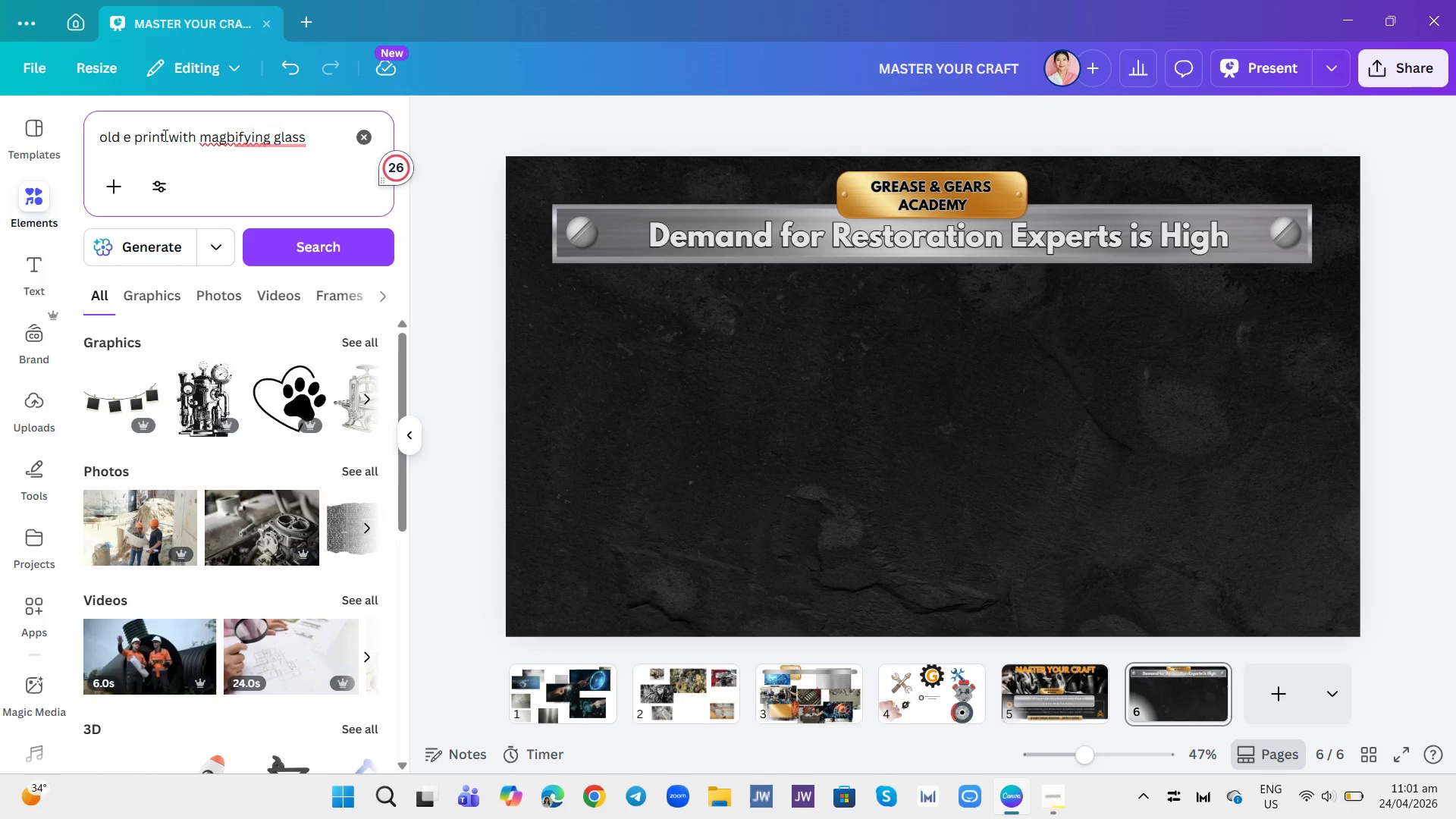 
key(Backspace)
 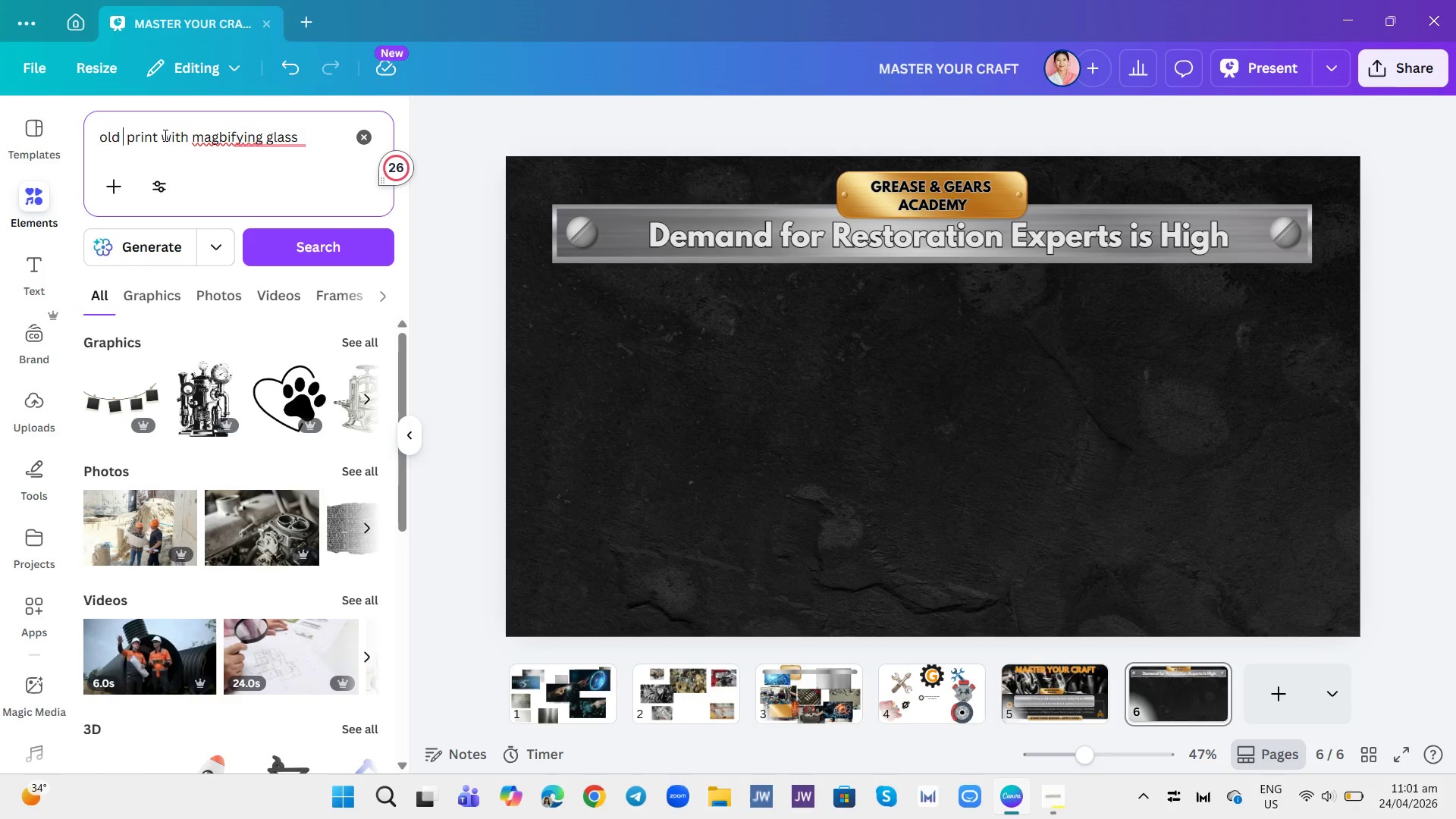 
key(Backspace)
 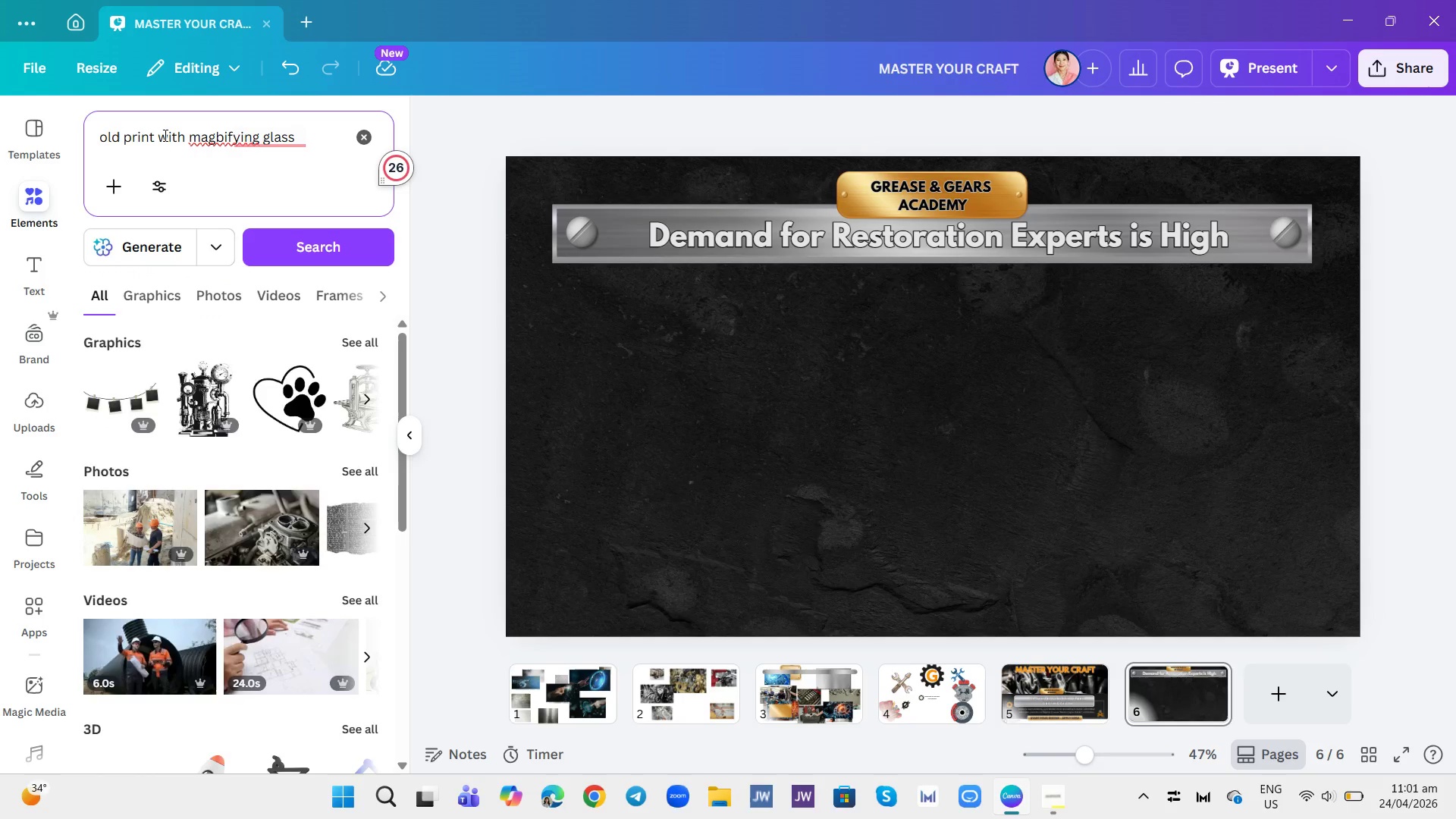 
key(Enter)
 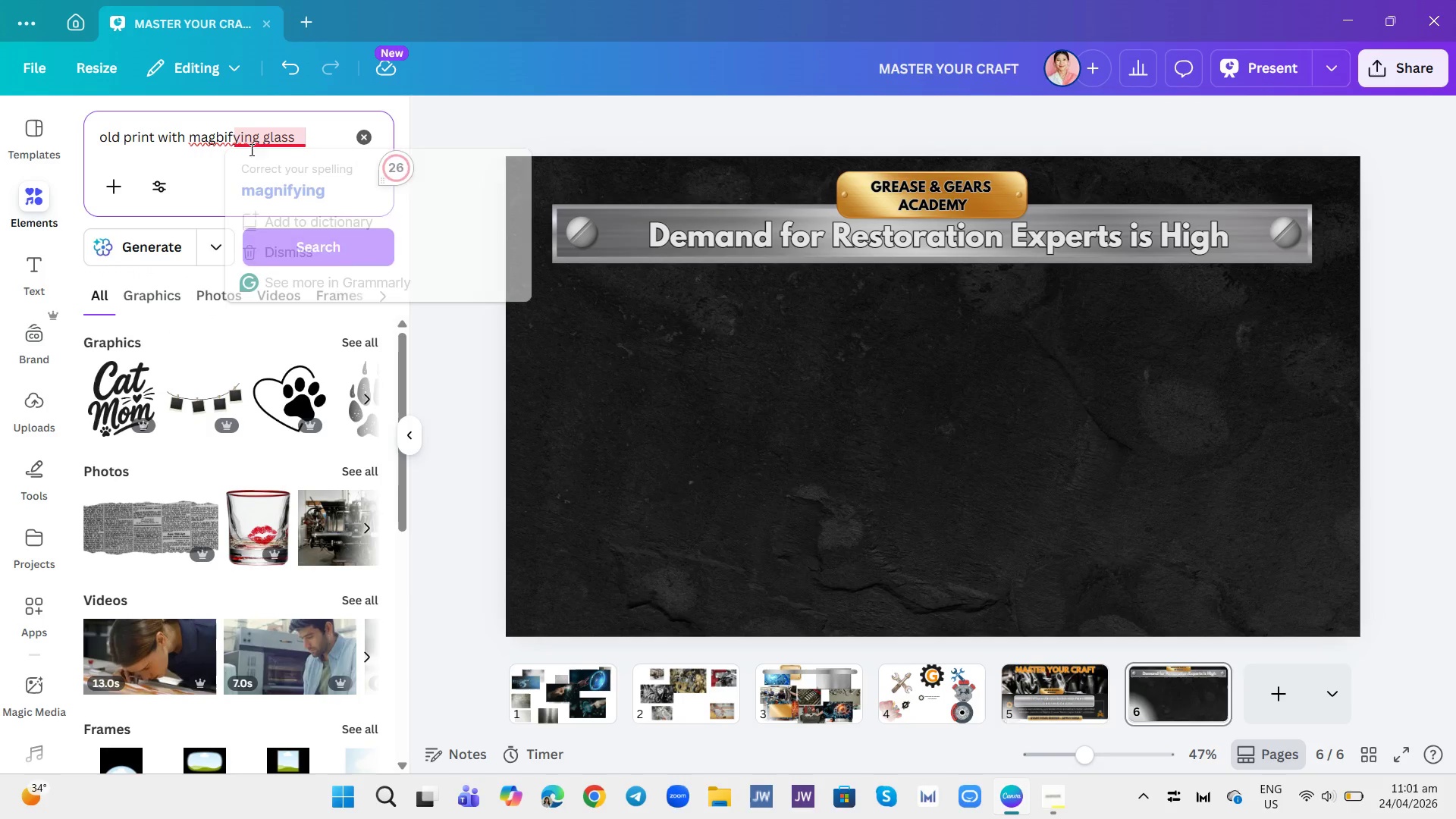 
left_click([232, 137])
 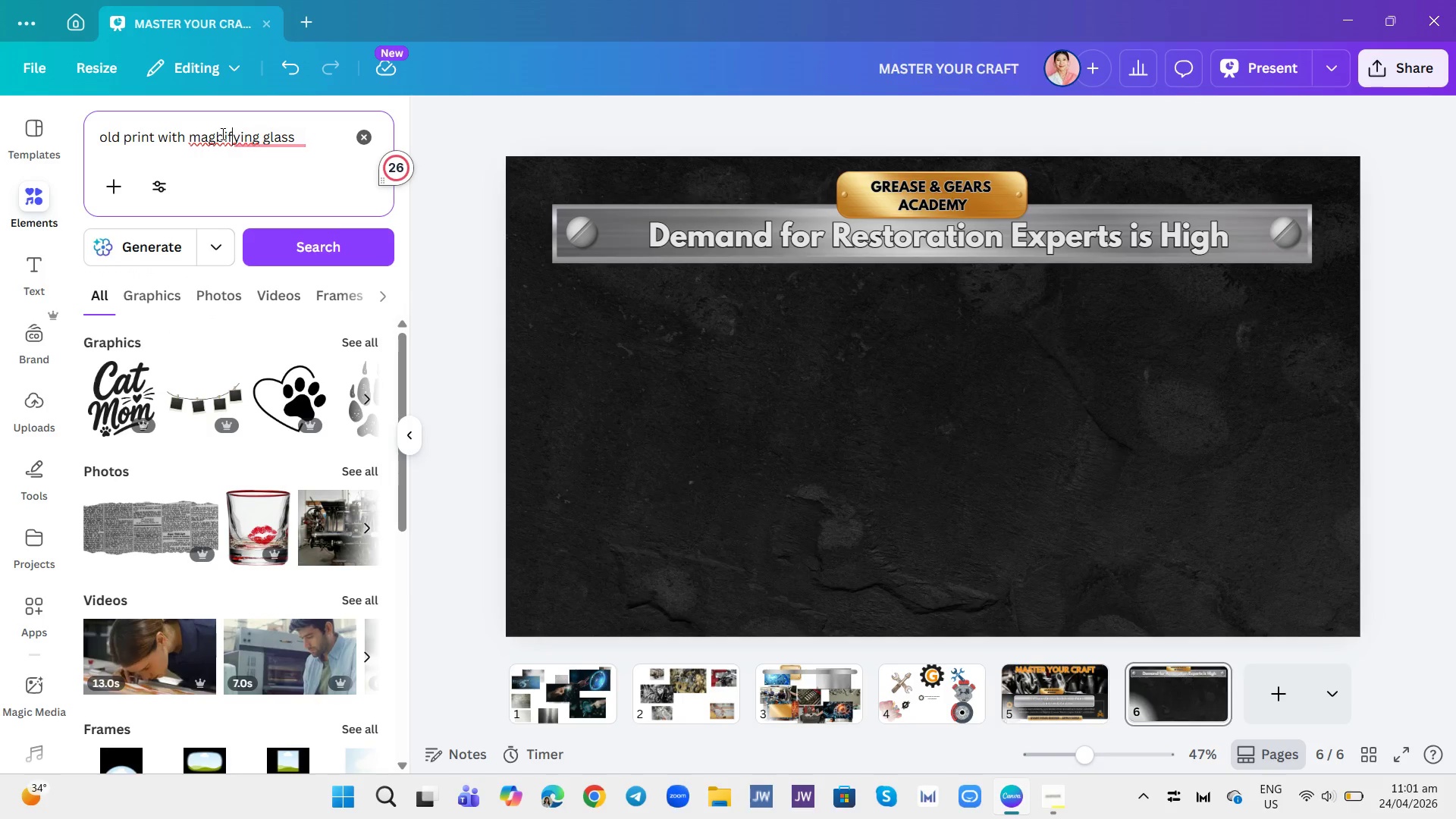 
left_click([221, 133])
 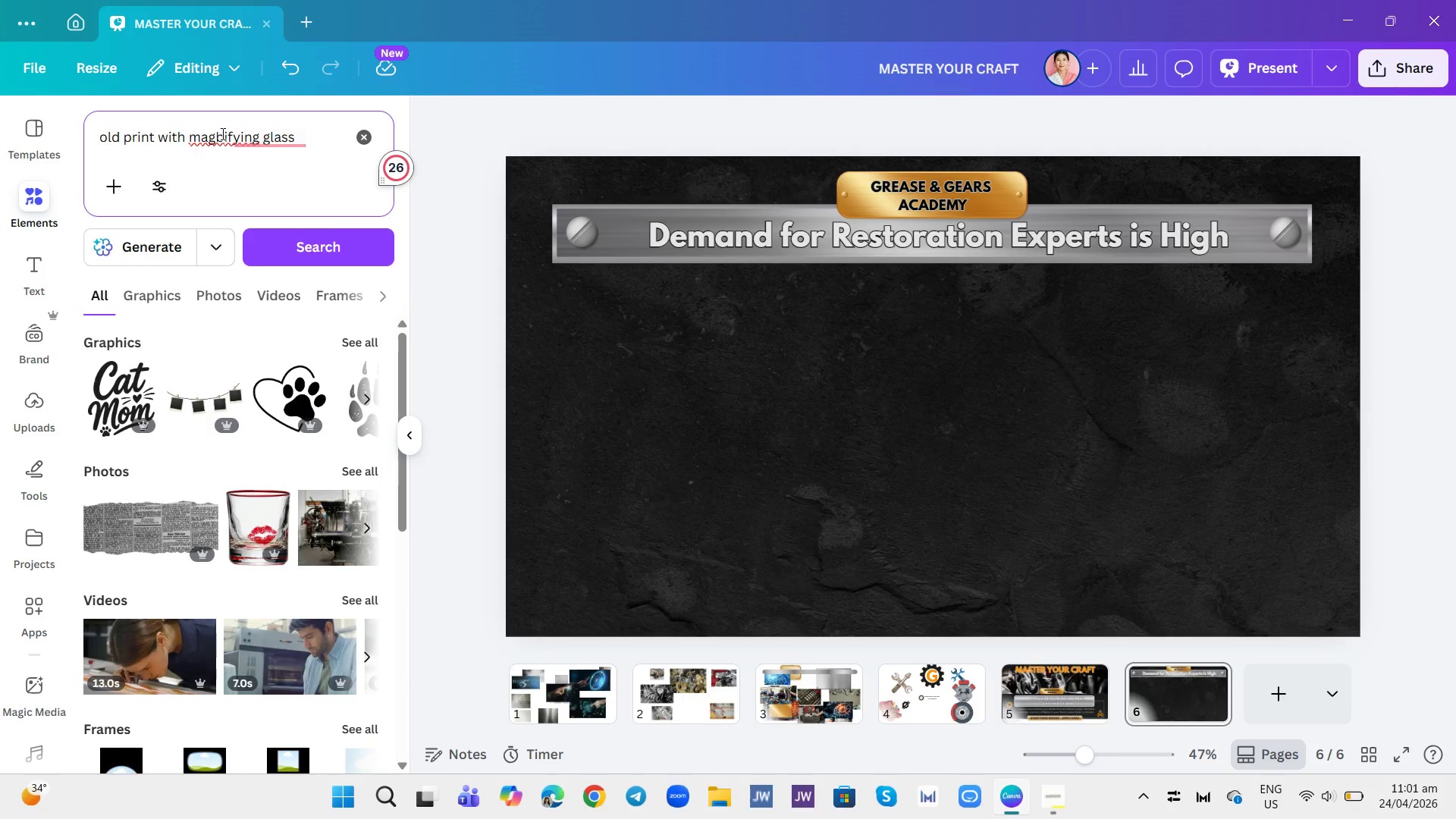 
key(Backspace)
 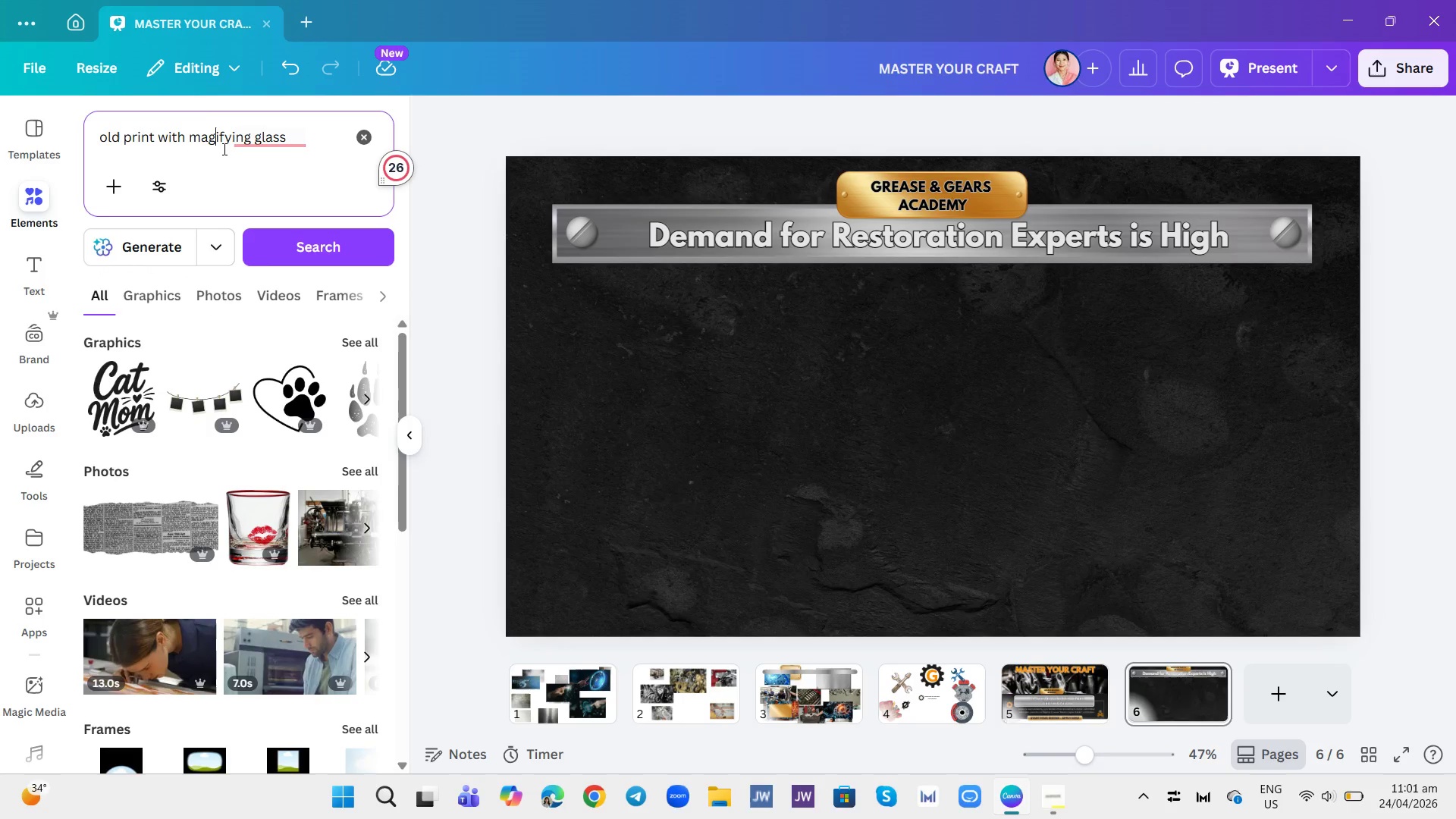 
key(Enter)
 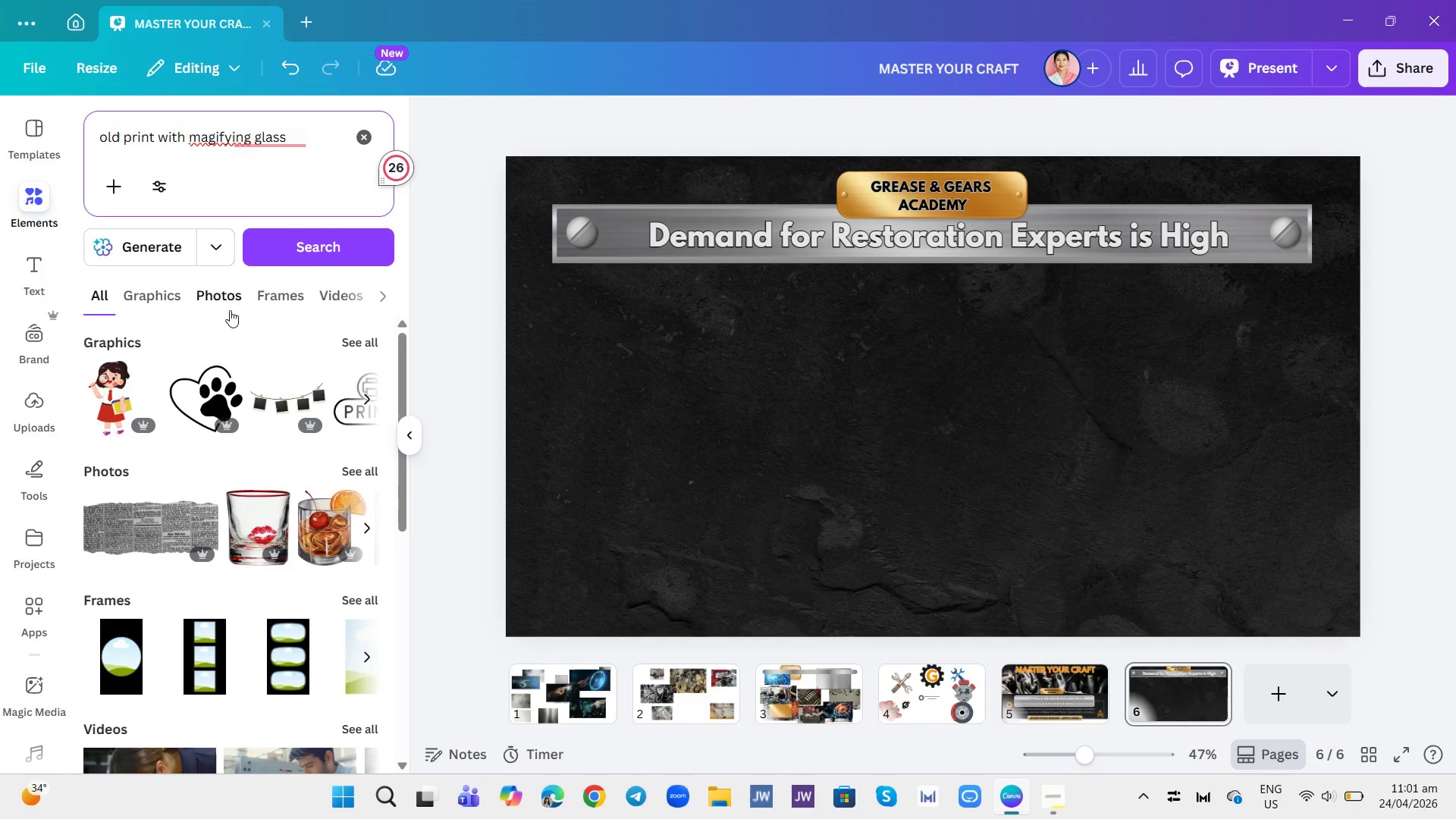 
mouse_move([249, 480])
 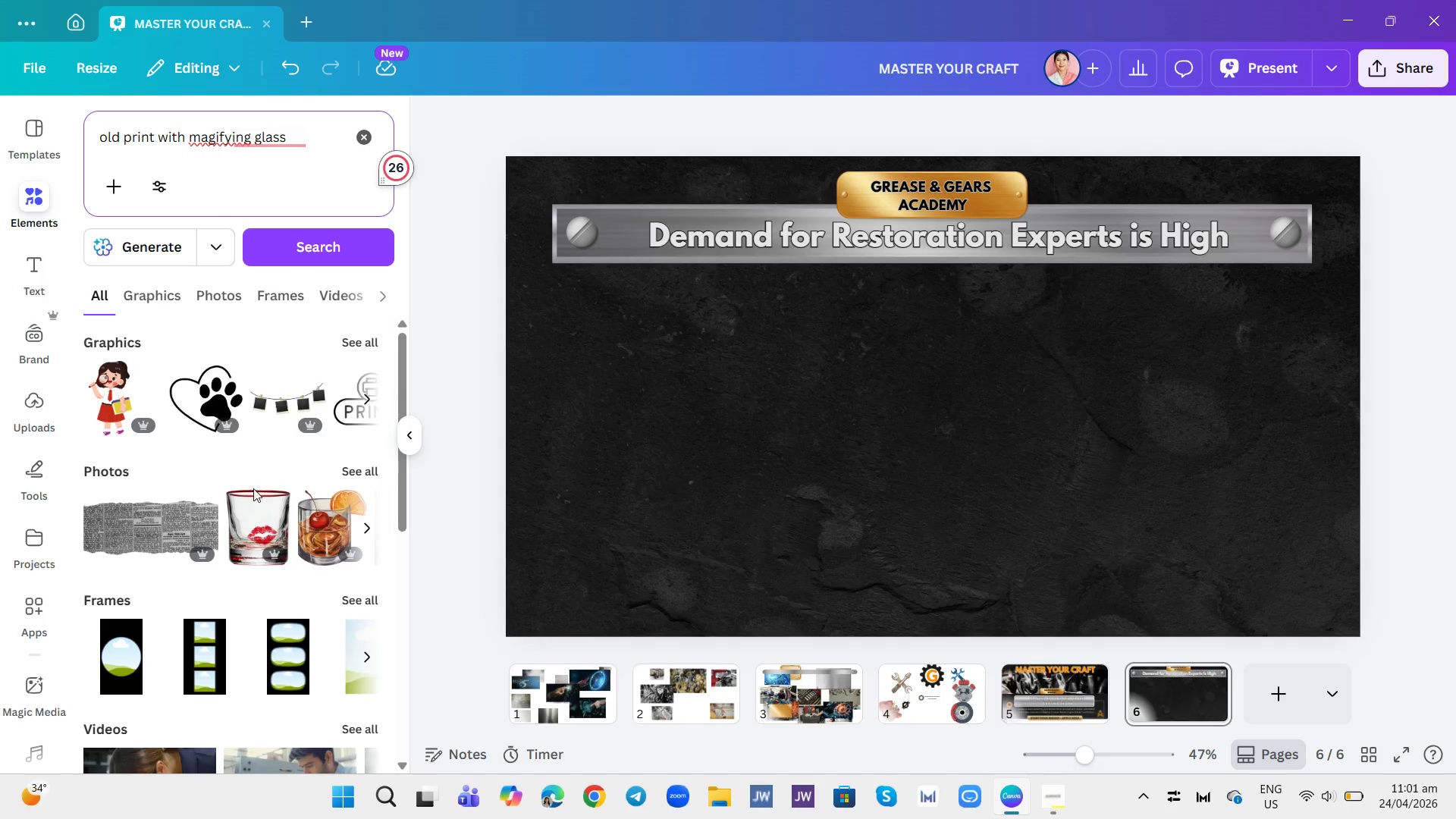 
scroll: coordinate [253, 491], scroll_direction: down, amount: 3.0
 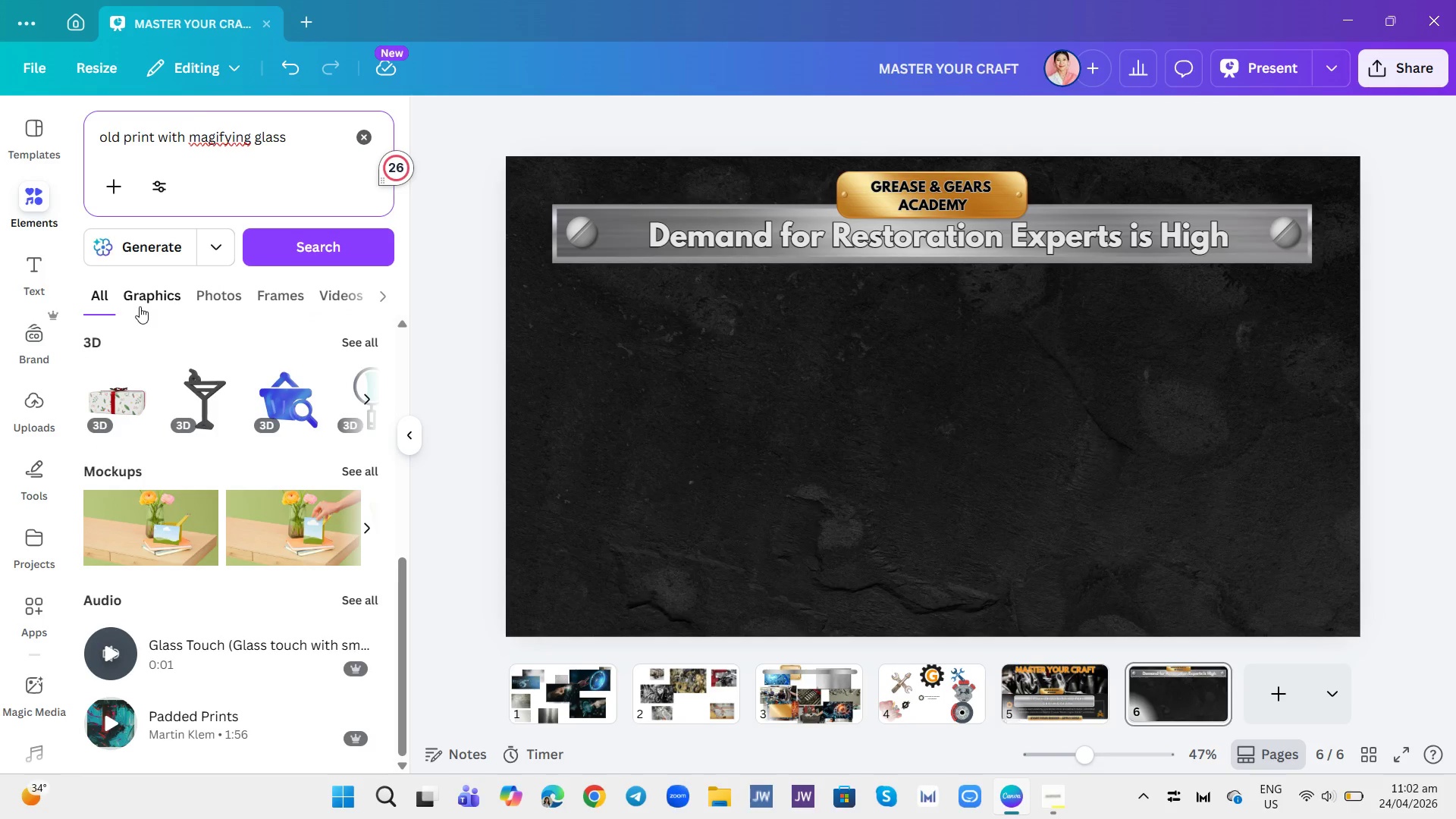 
wait(8.3)
 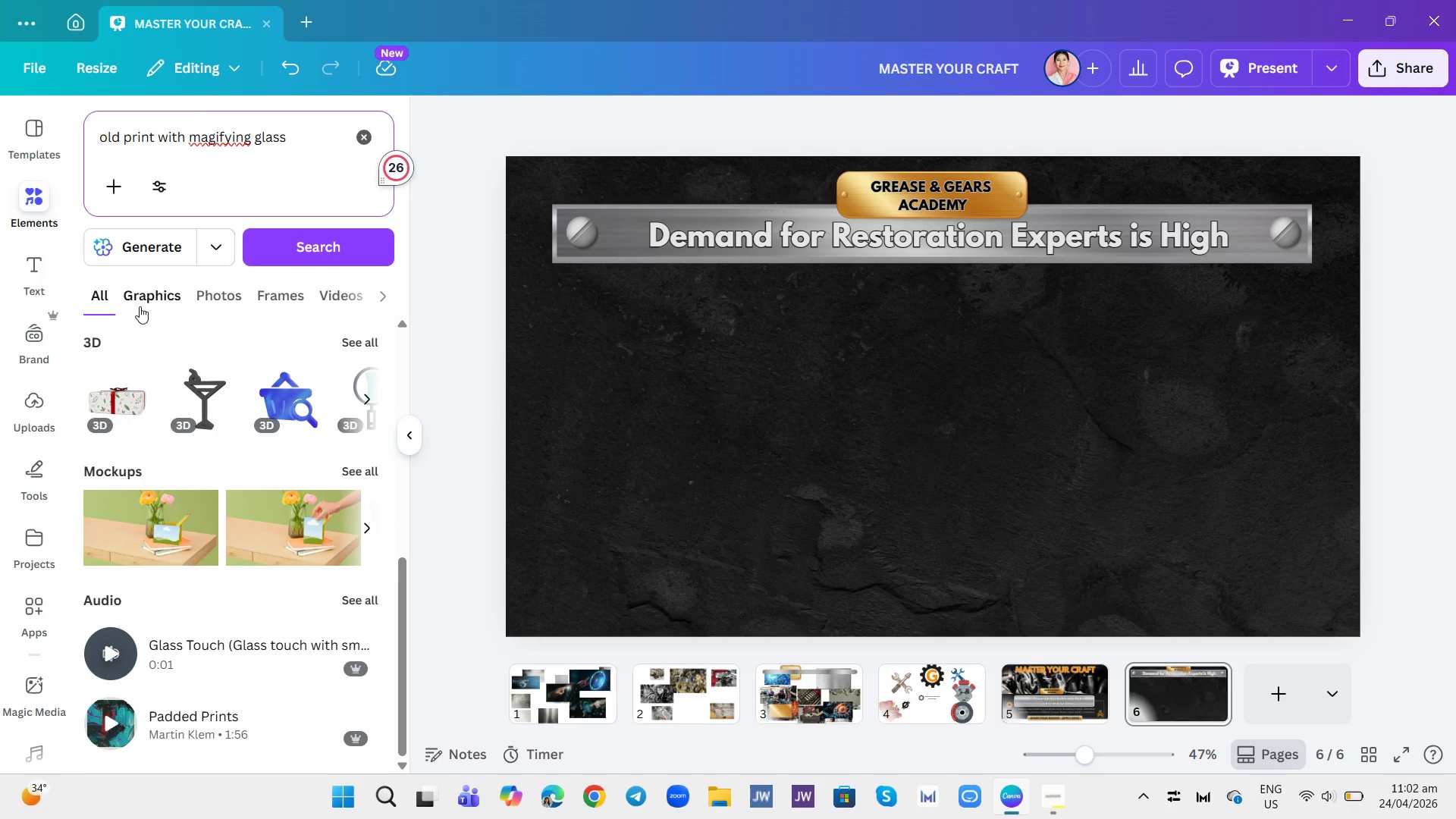 
left_click([155, 130])
 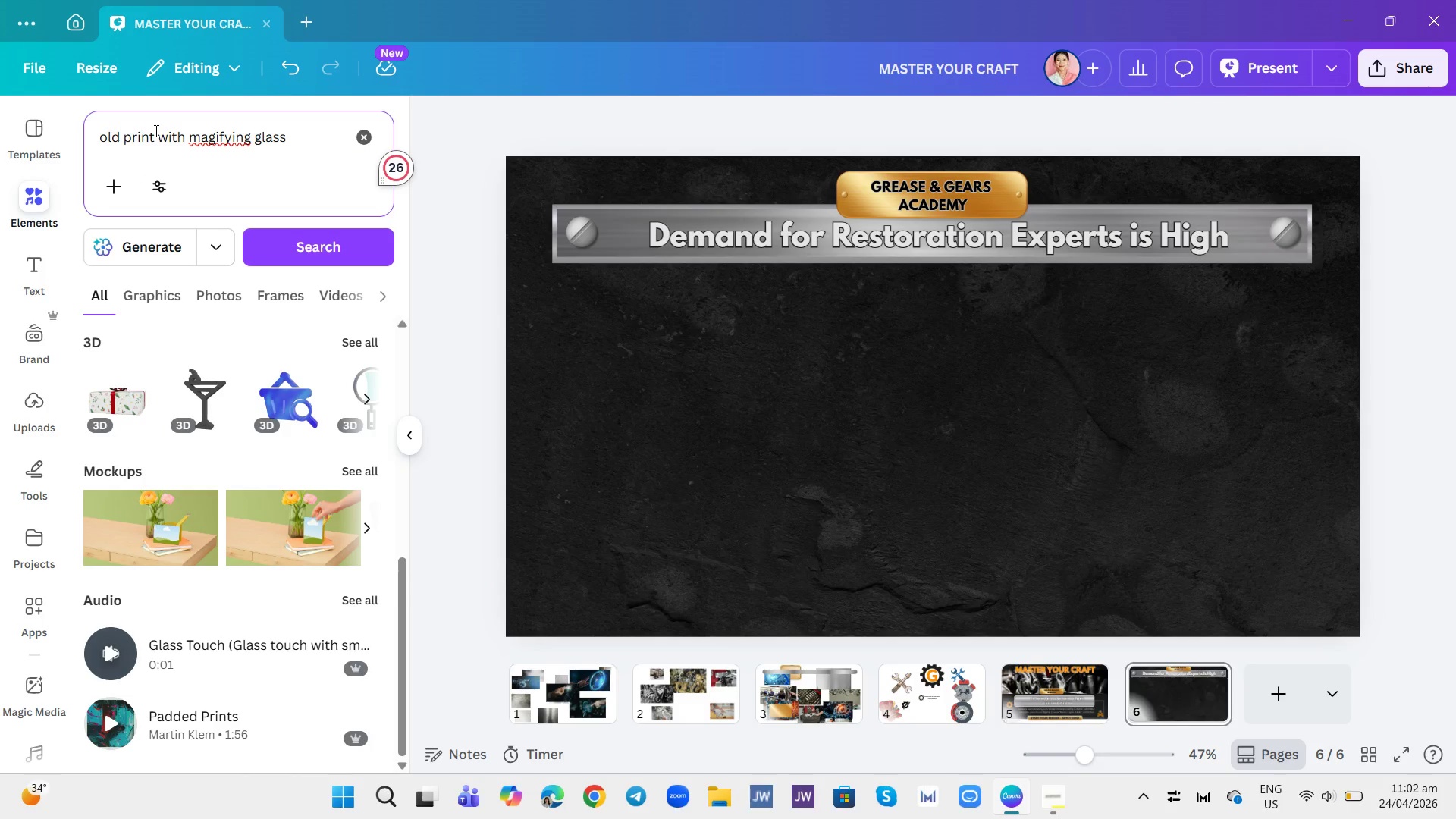 
type( paper)
 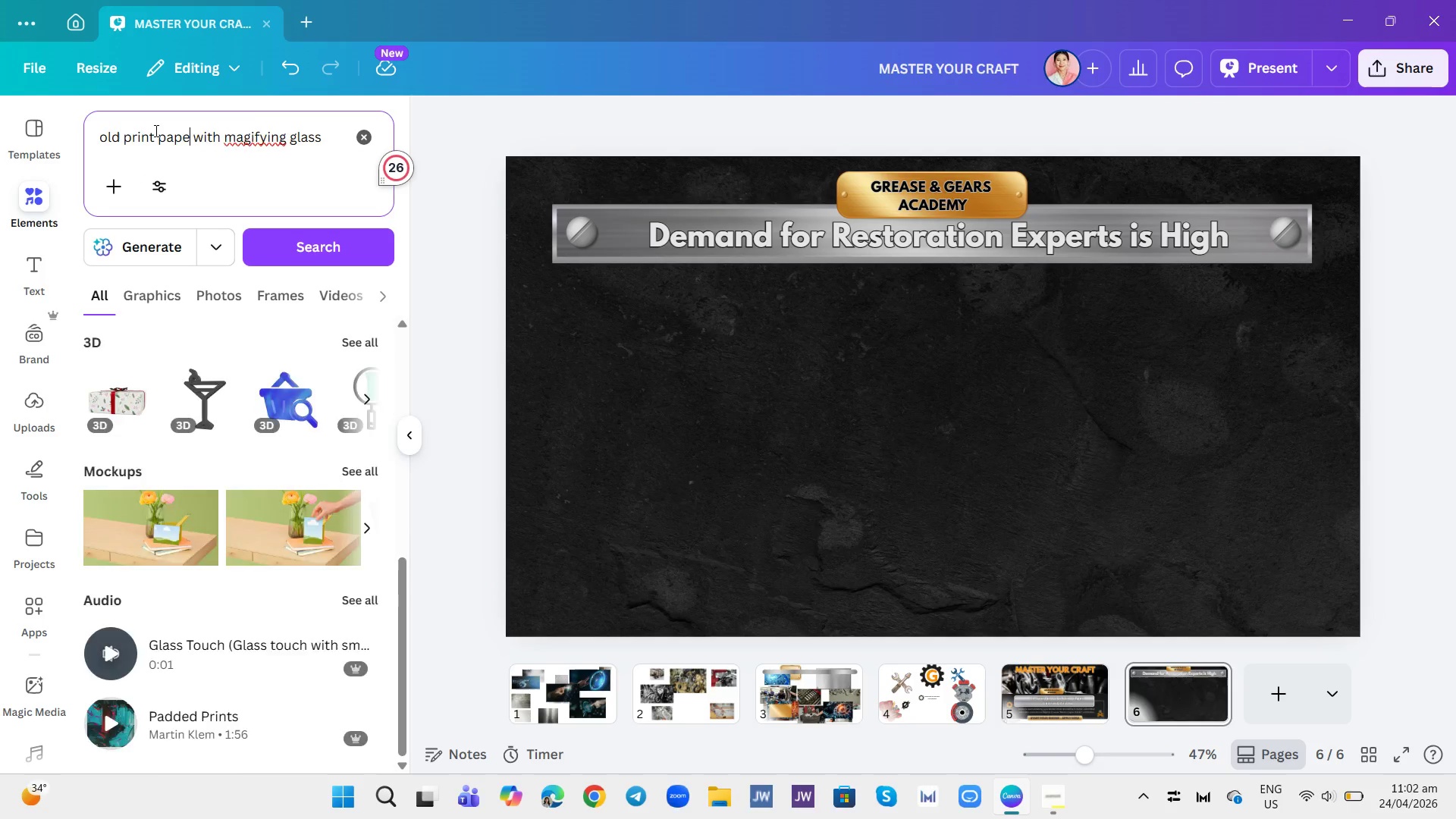 
key(Enter)
 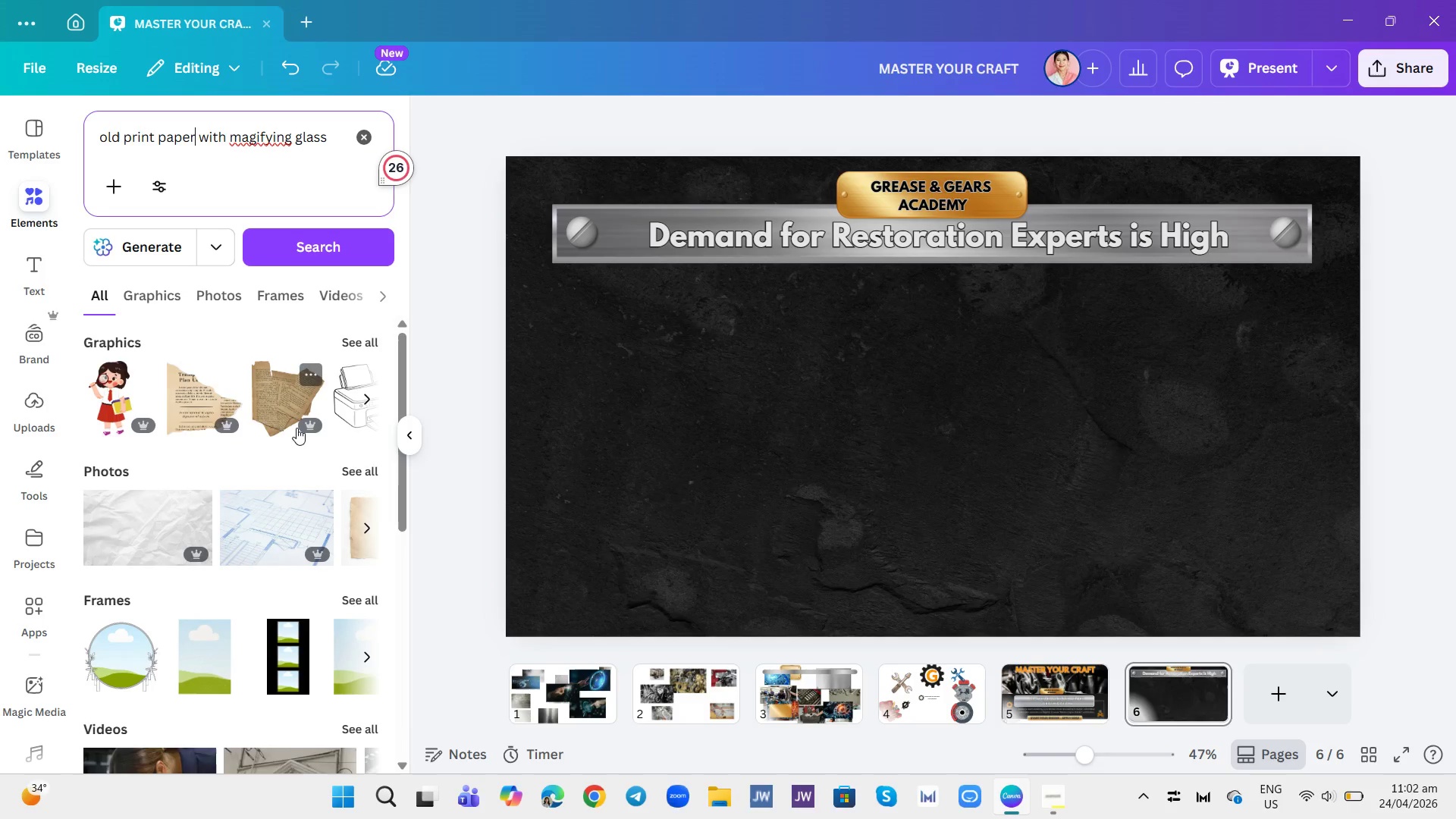 
wait(6.08)
 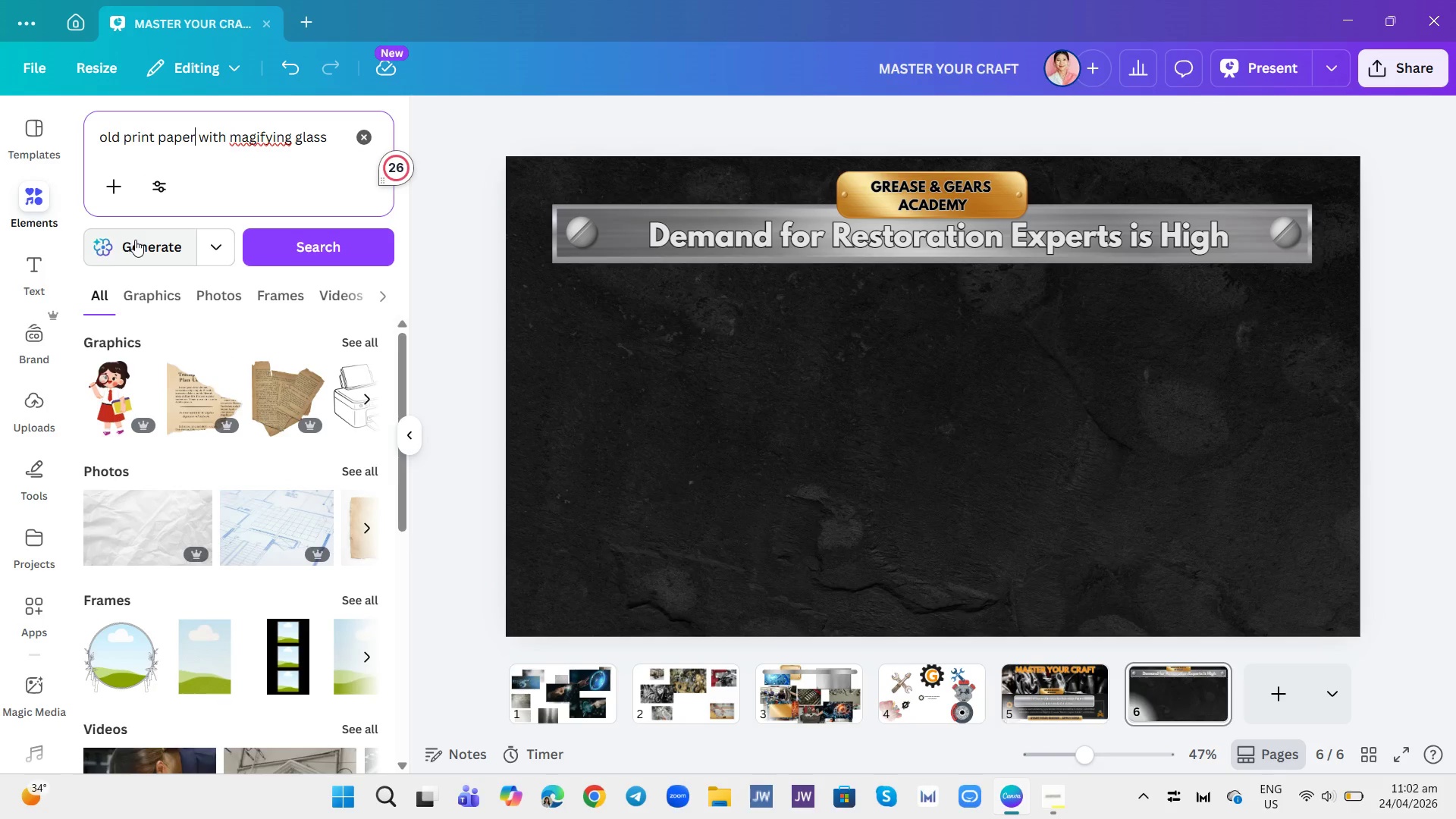 
left_click([361, 475])
 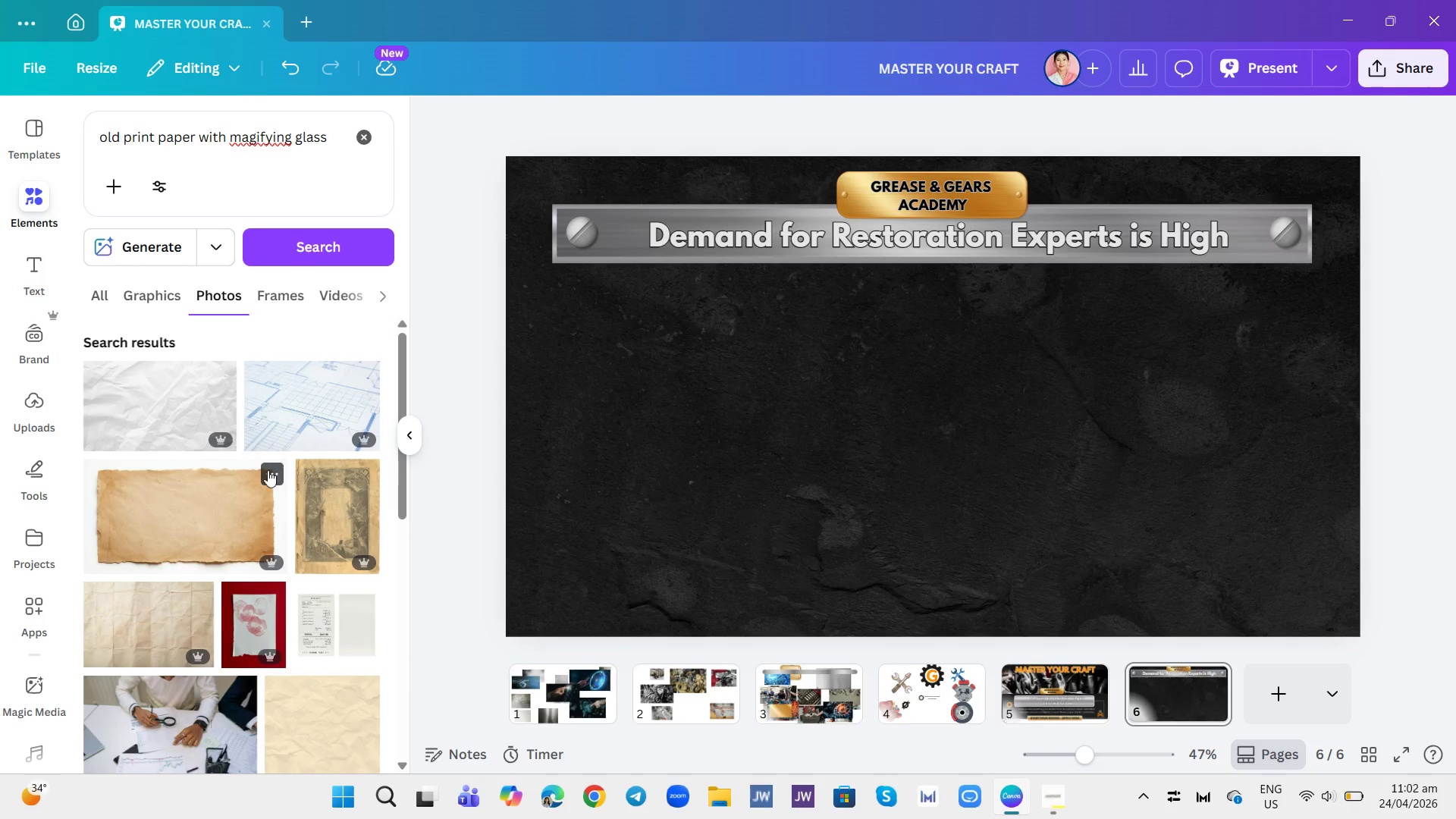 
wait(7.77)
 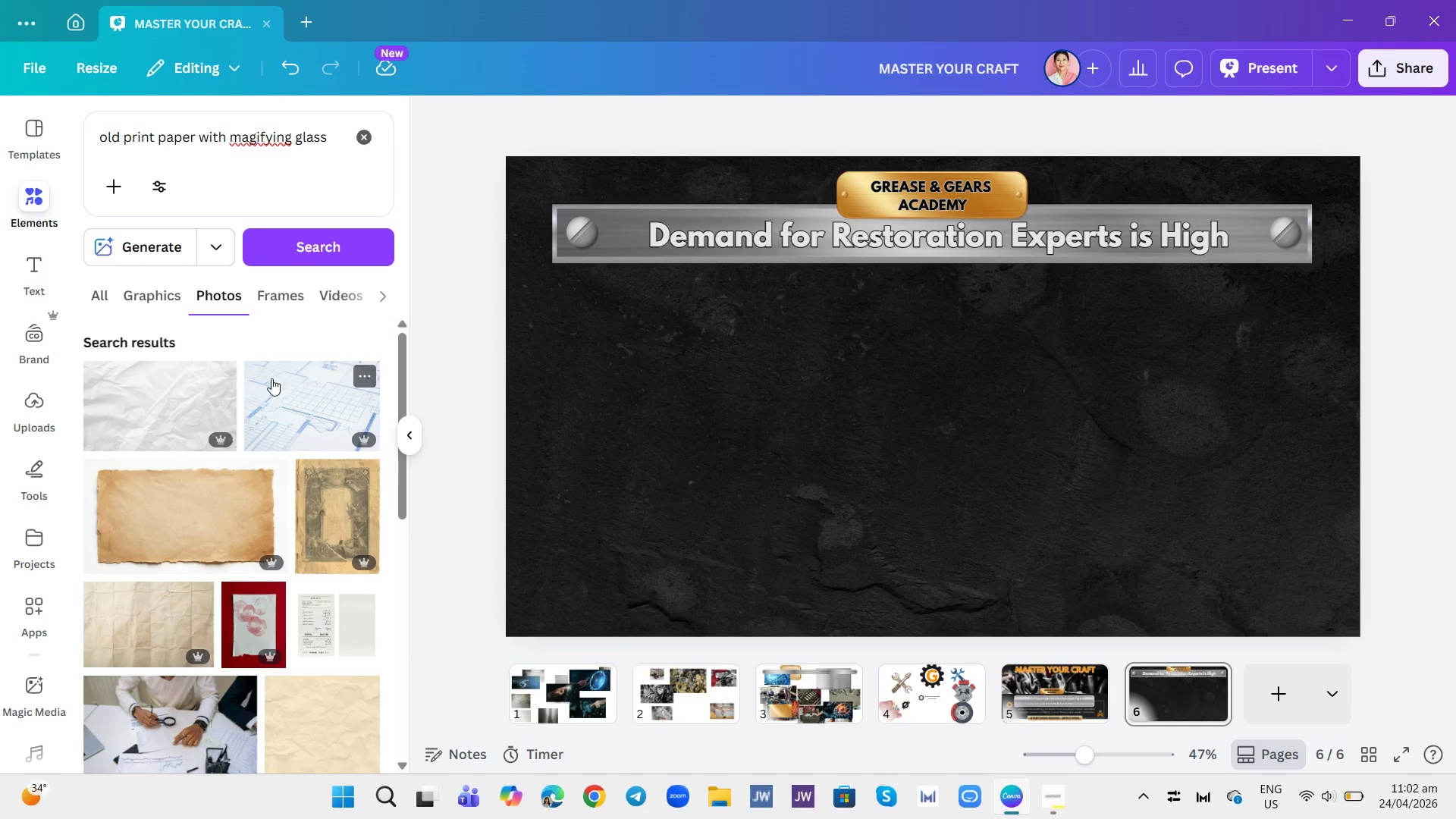 
scroll: coordinate [180, 494], scroll_direction: down, amount: 4.0
 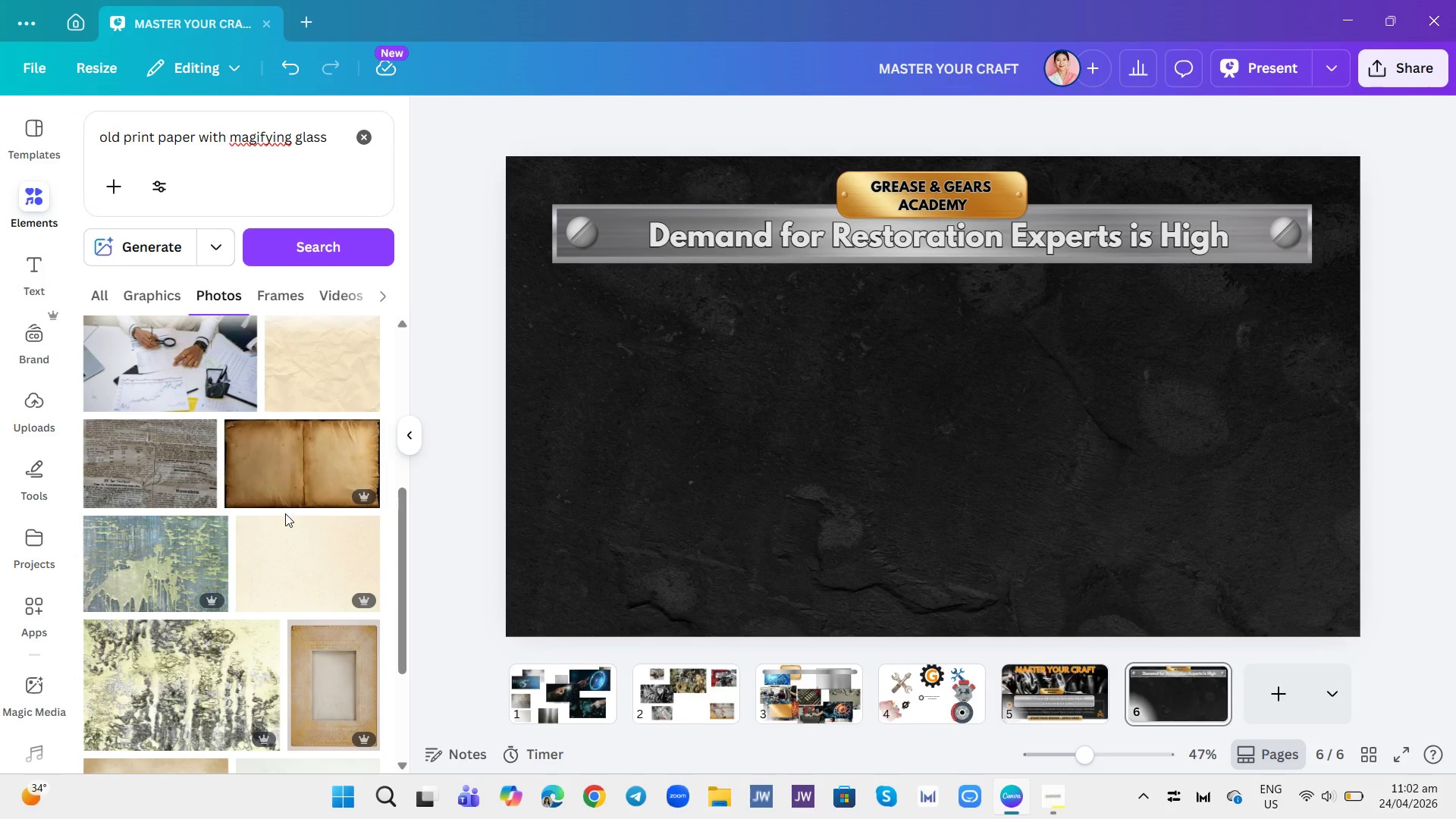 
mouse_move([249, 538])
 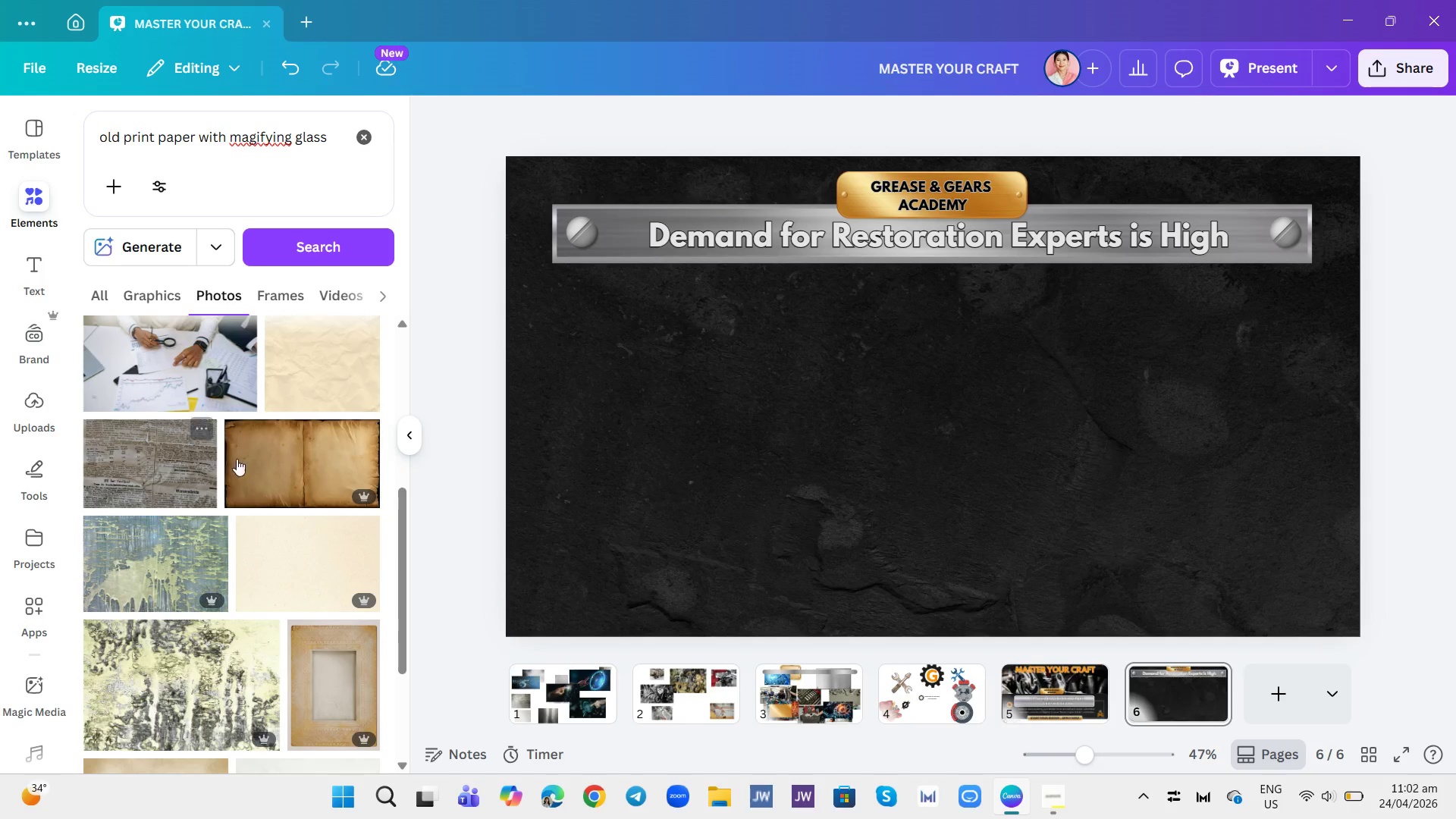 
scroll: coordinate [316, 465], scroll_direction: down, amount: 6.0
 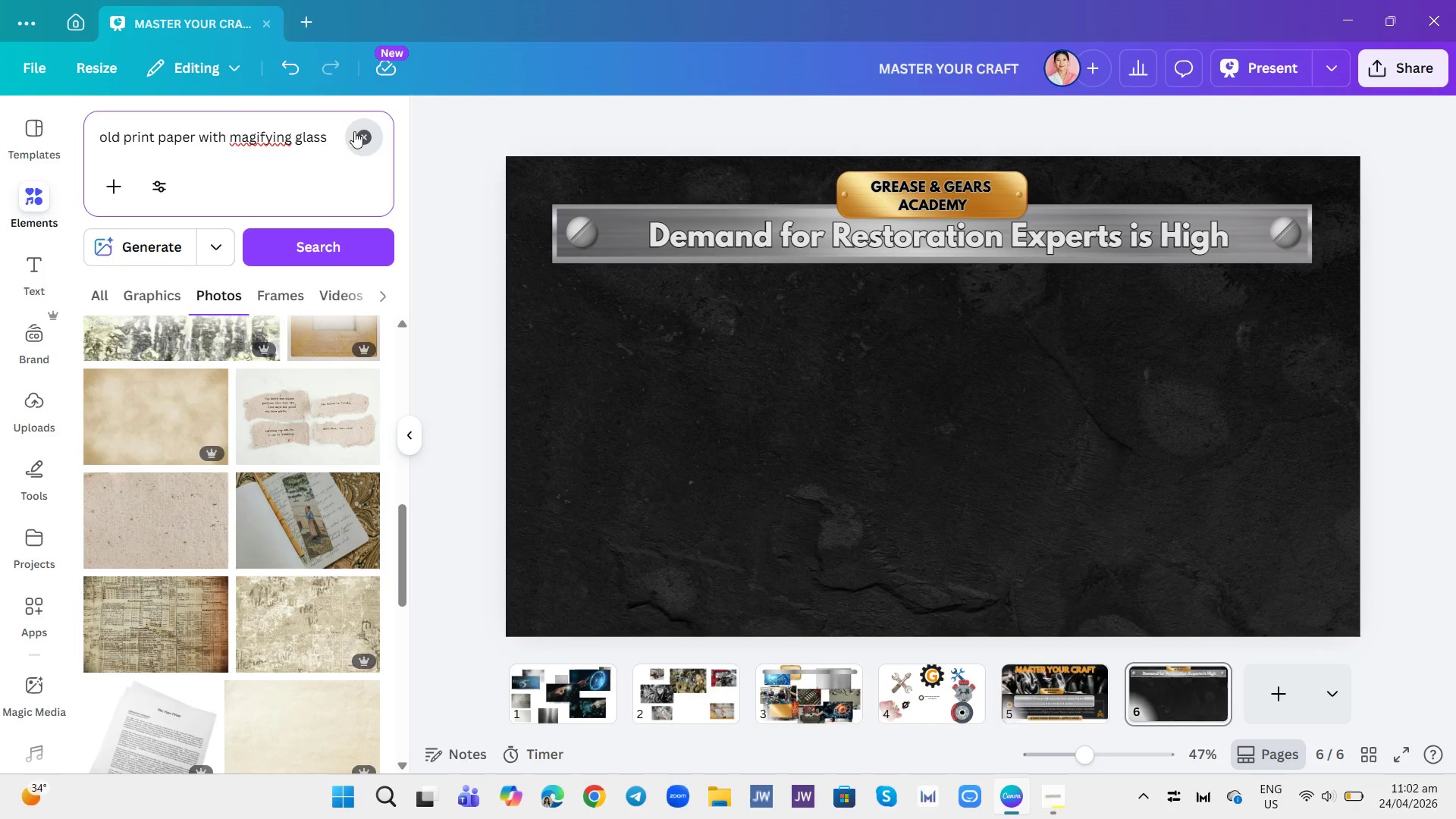 
left_click([283, 133])
 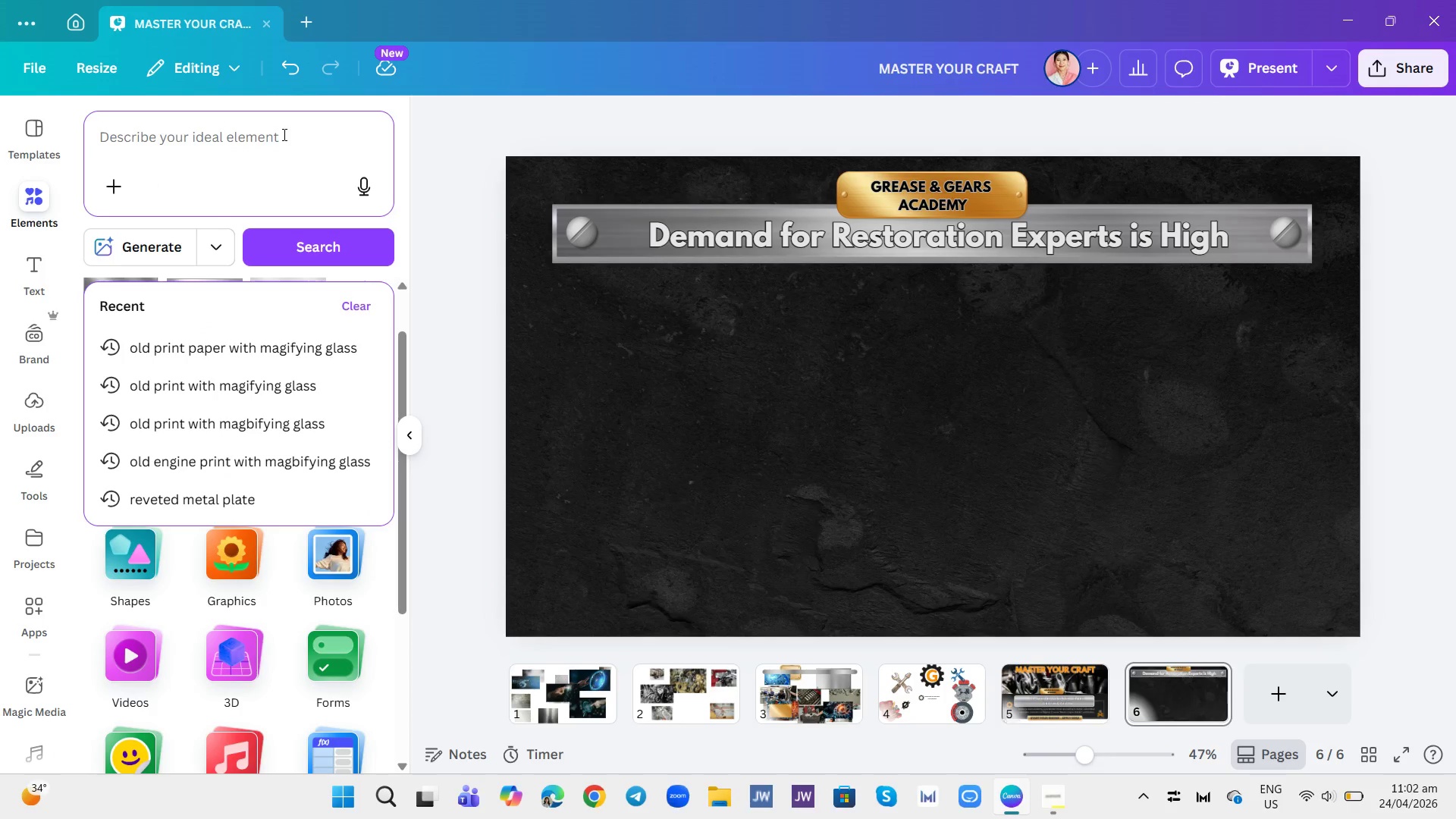 
type(blue print)
 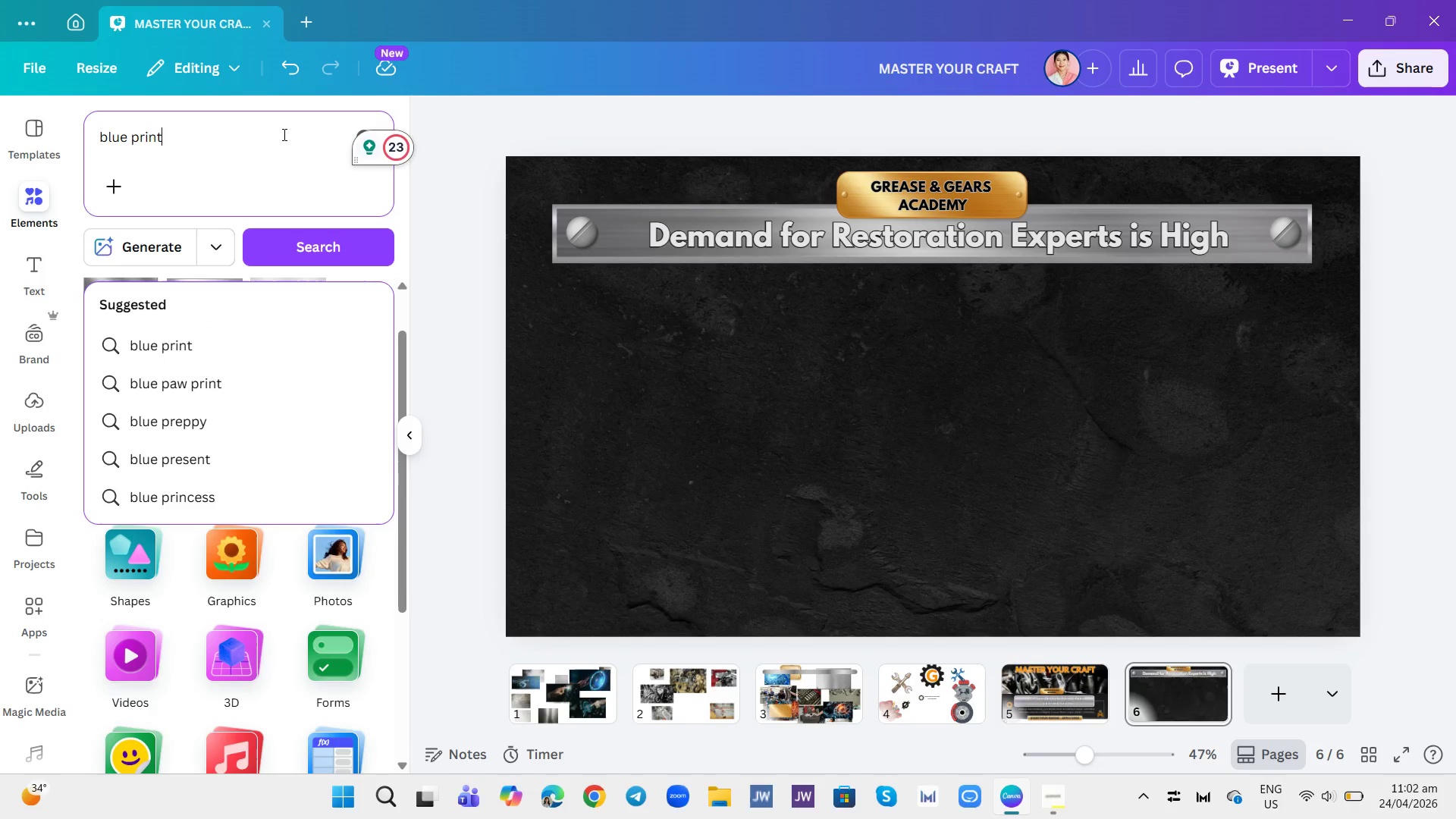 
key(Enter)
 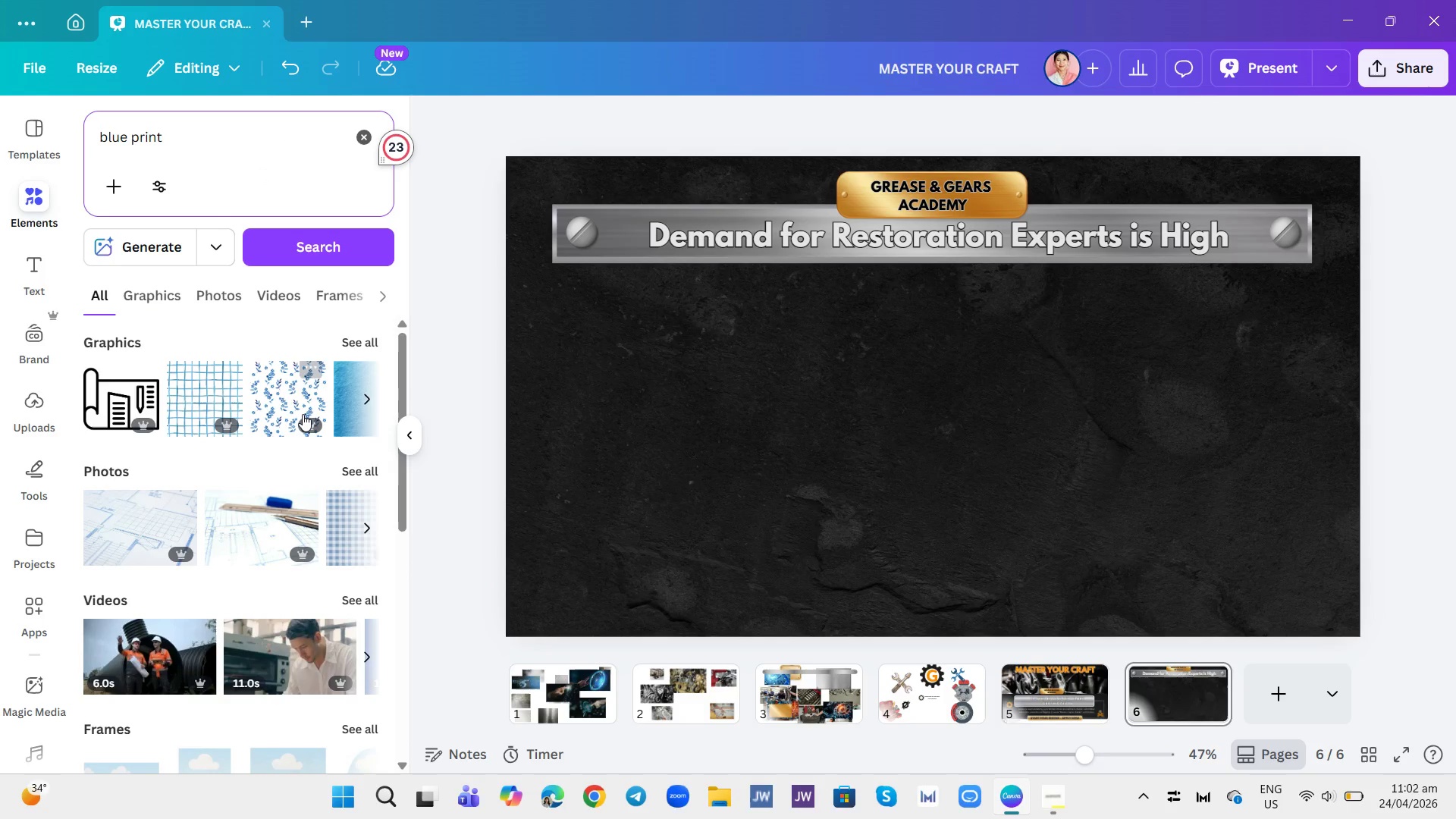 
left_click([170, 290])
 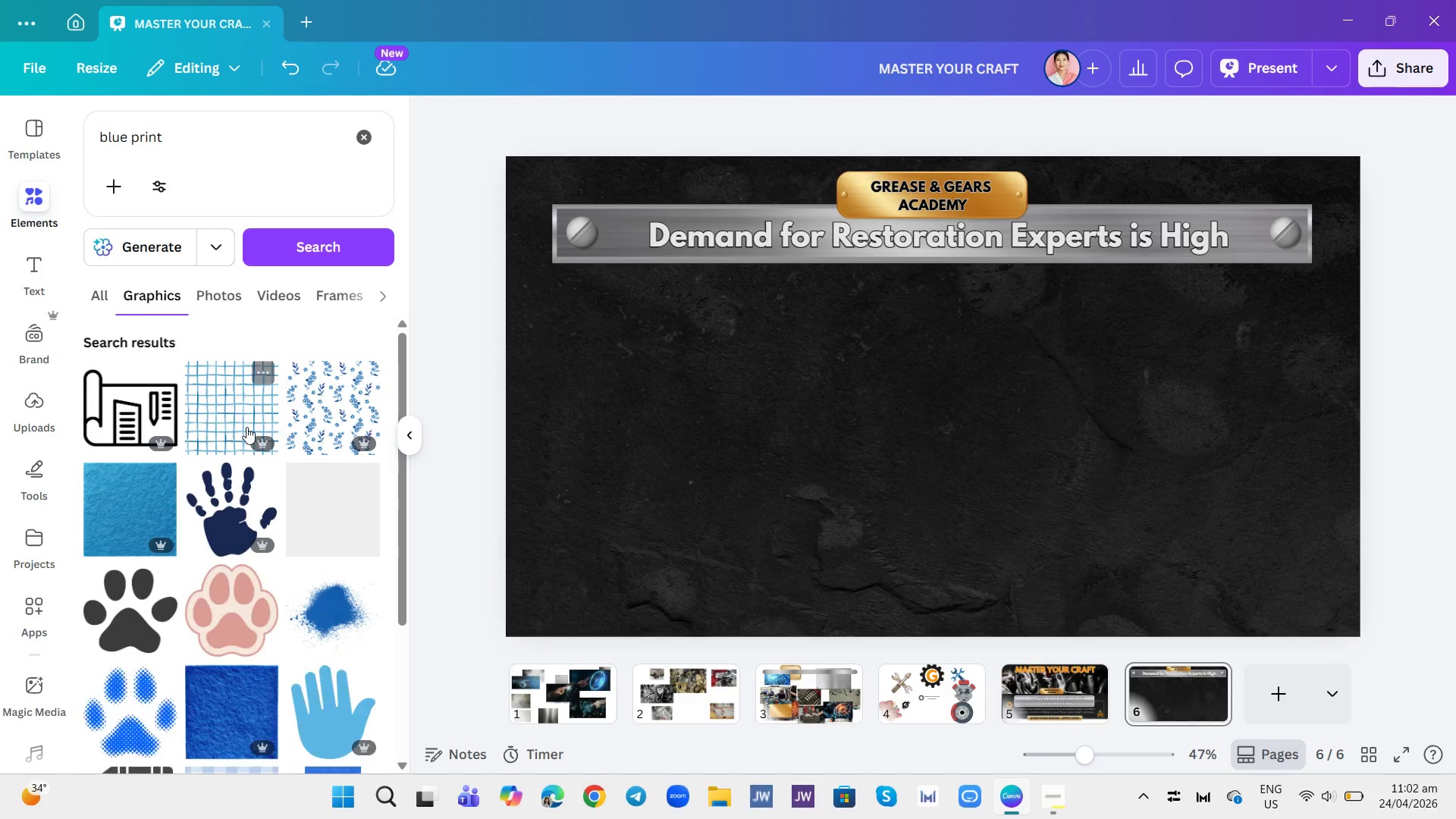 
scroll: coordinate [254, 439], scroll_direction: down, amount: 6.0
 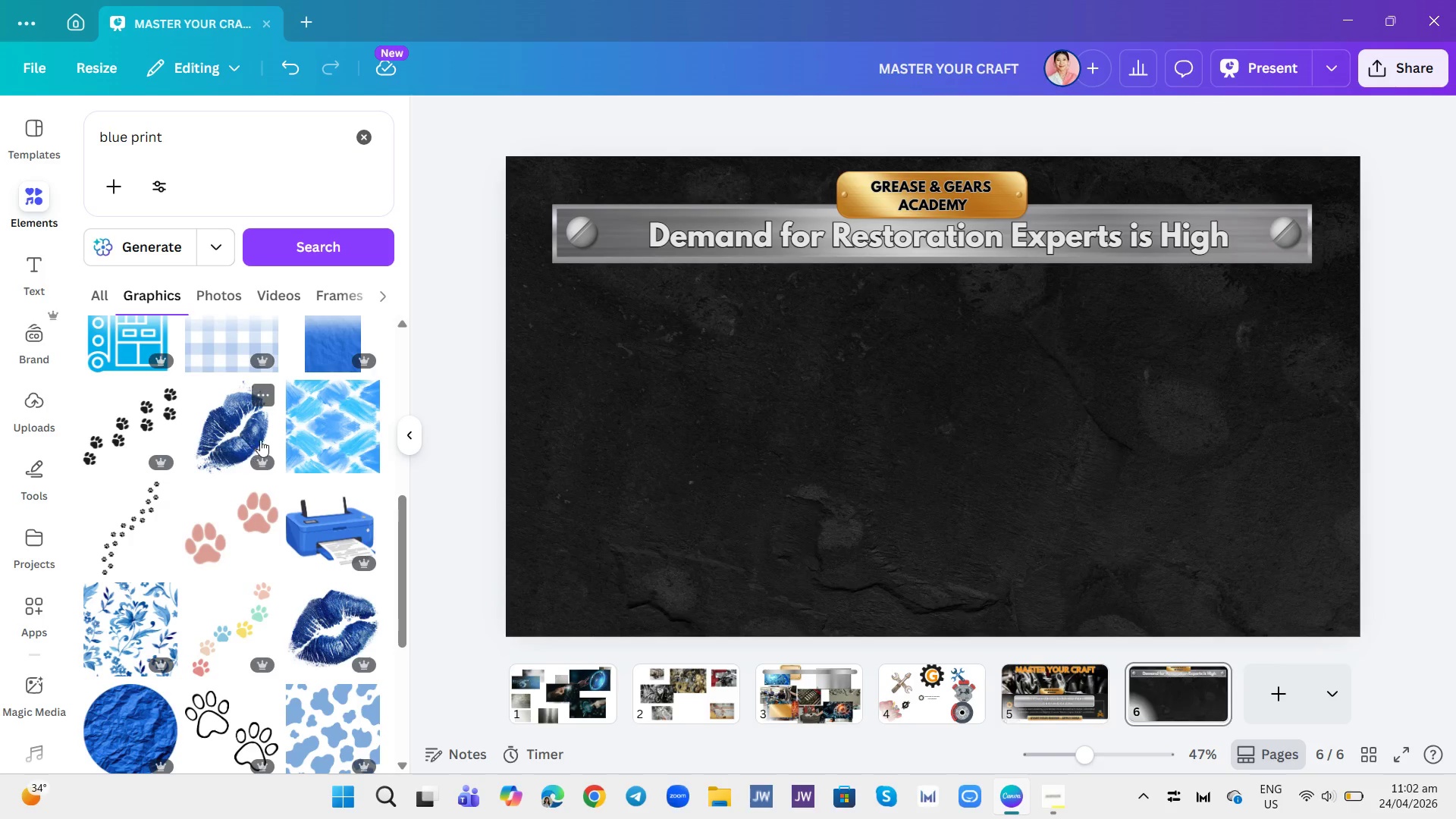 
scroll: coordinate [312, 644], scroll_direction: up, amount: 7.0
 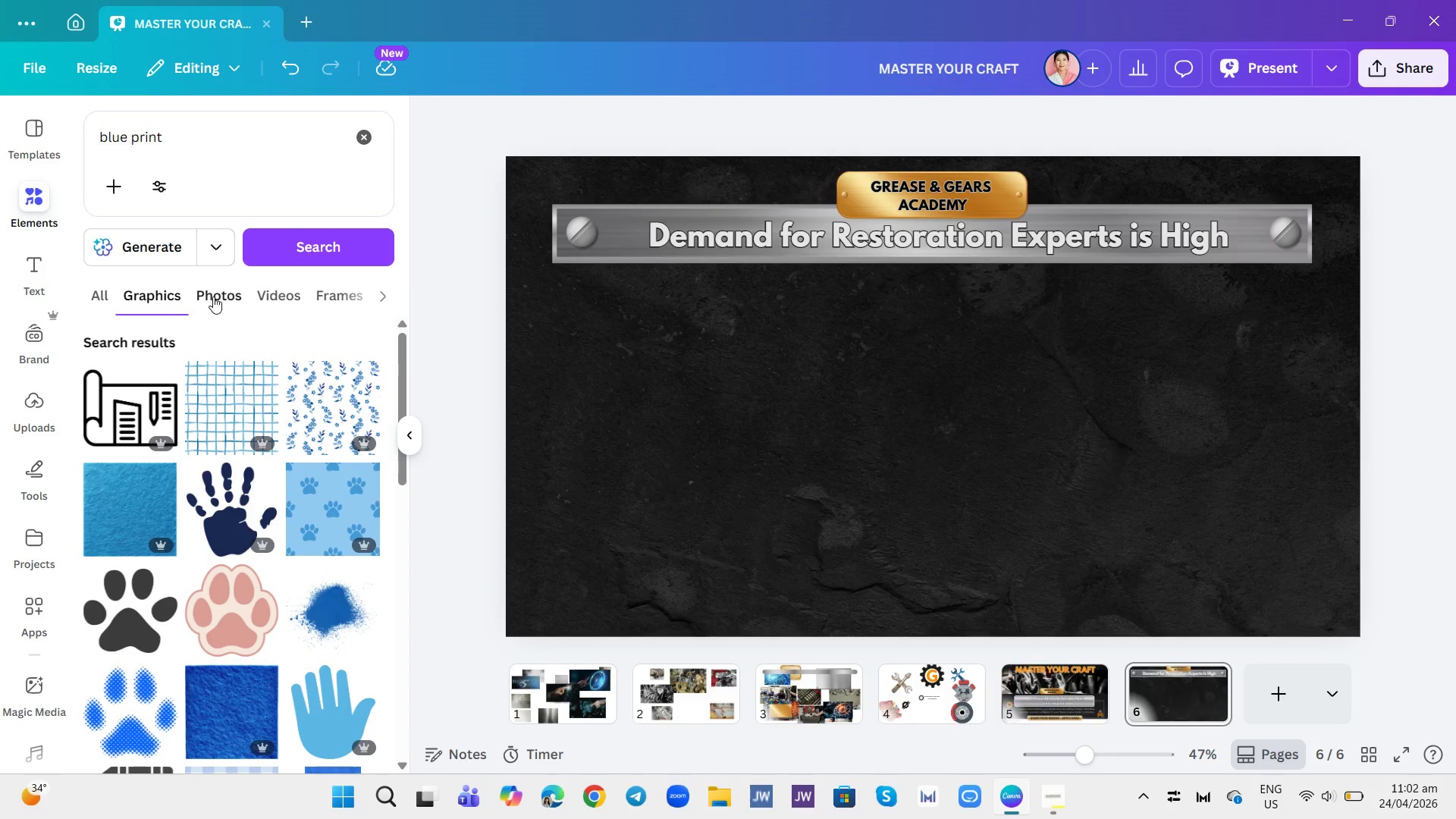 
left_click([213, 297])
 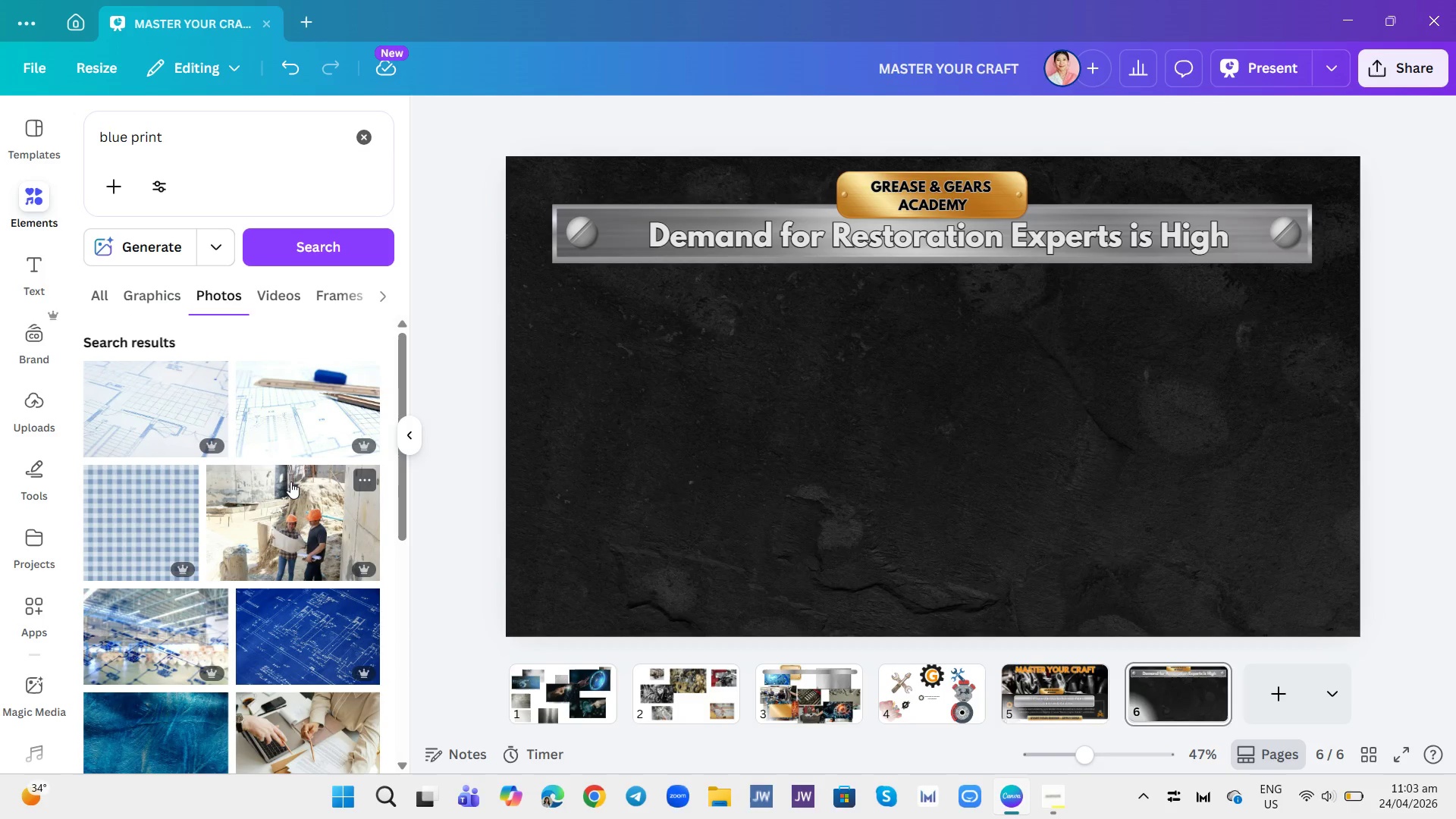 
scroll: coordinate [313, 538], scroll_direction: down, amount: 11.0
 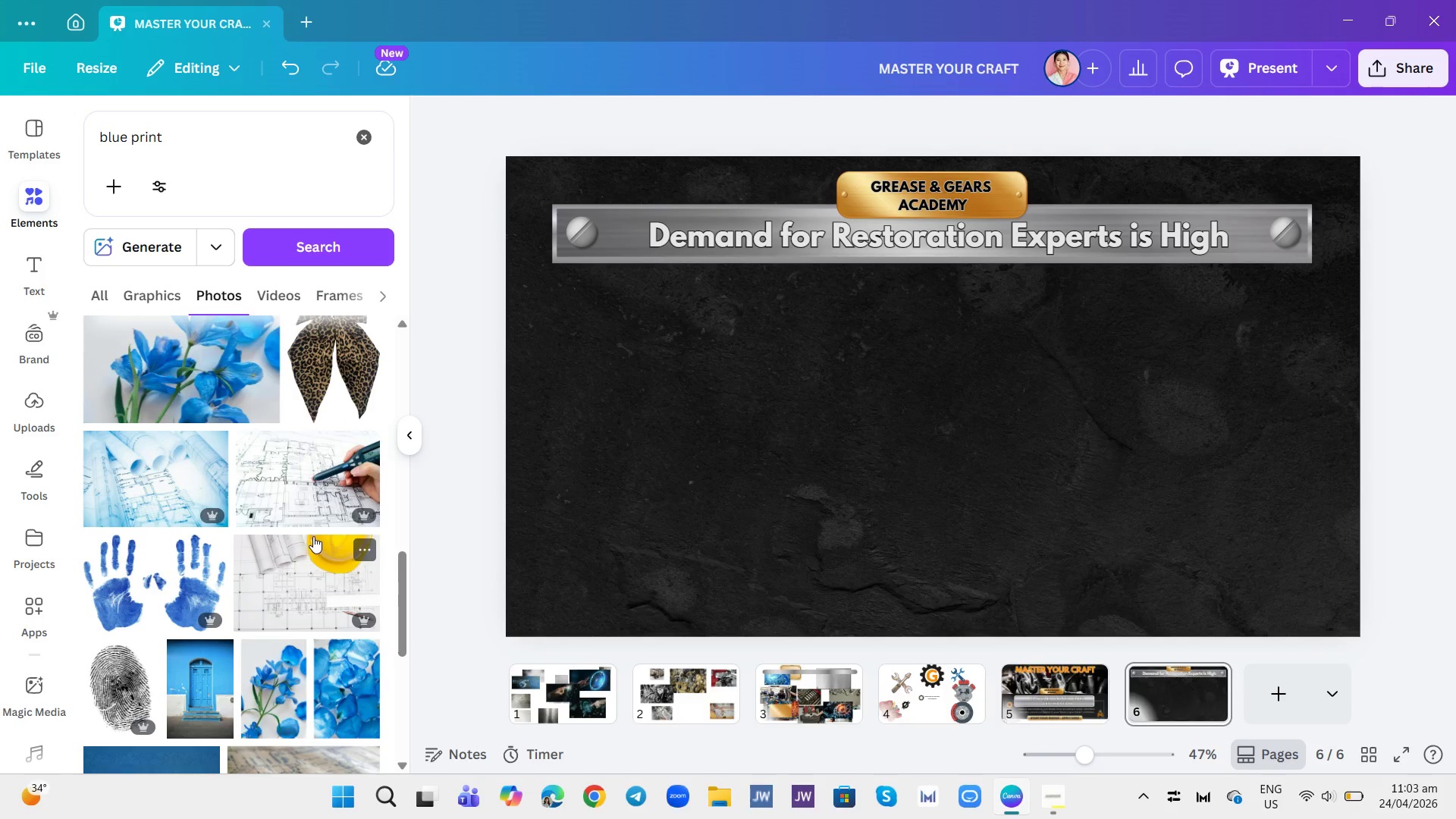 
scroll: coordinate [313, 536], scroll_direction: down, amount: 2.0
 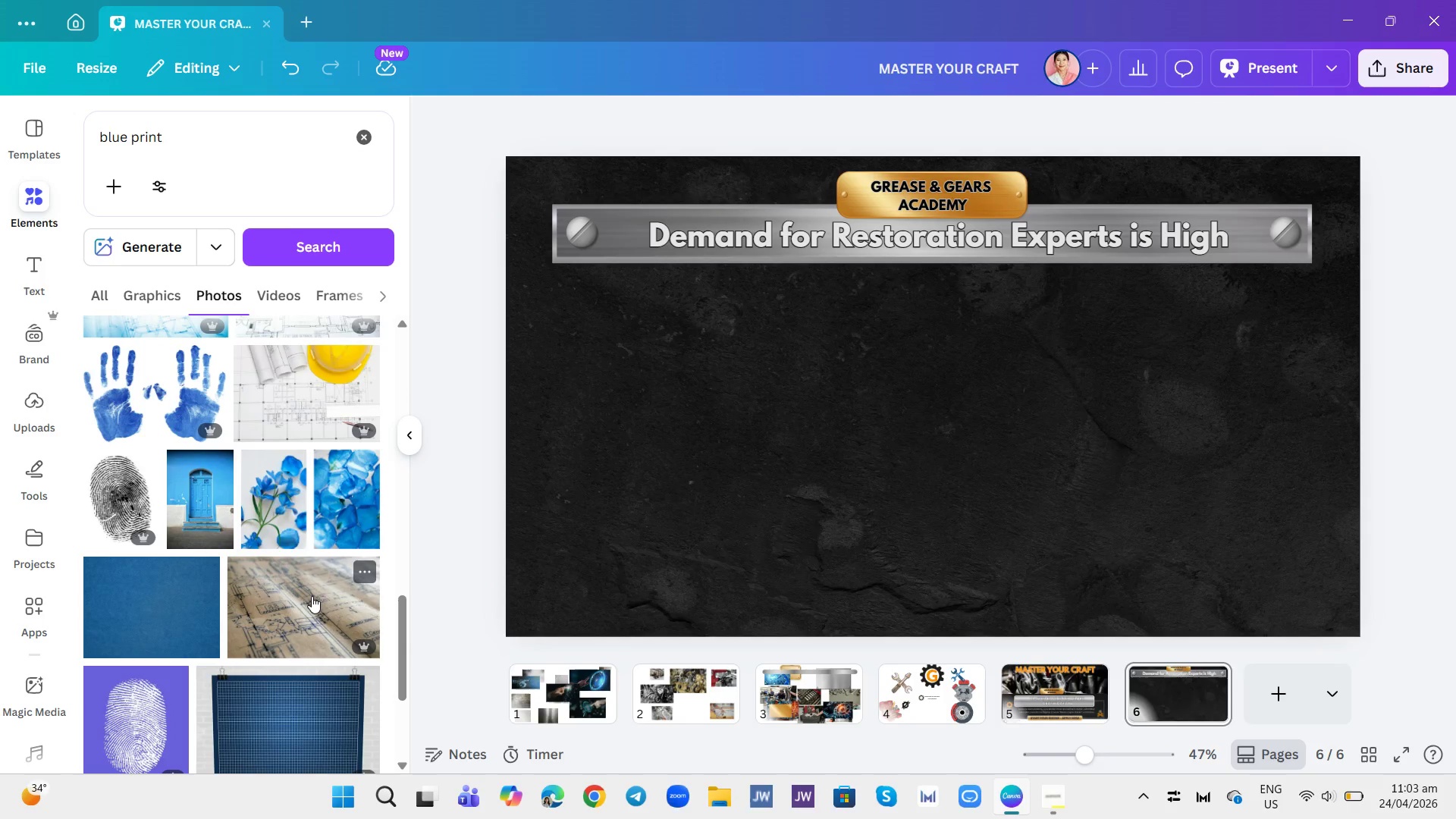 
left_click([301, 608])
 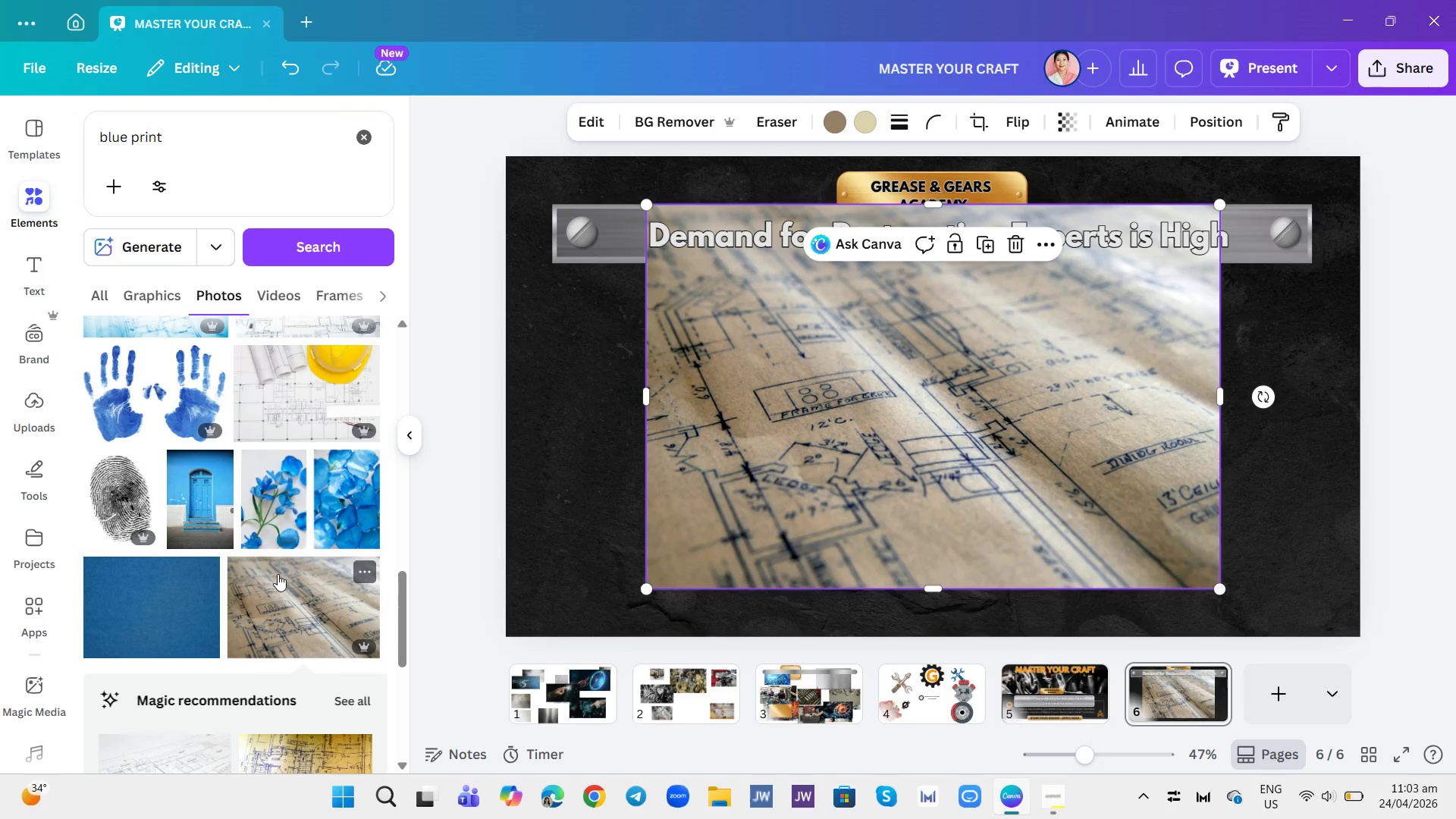 
scroll: coordinate [342, 570], scroll_direction: down, amount: 2.0
 